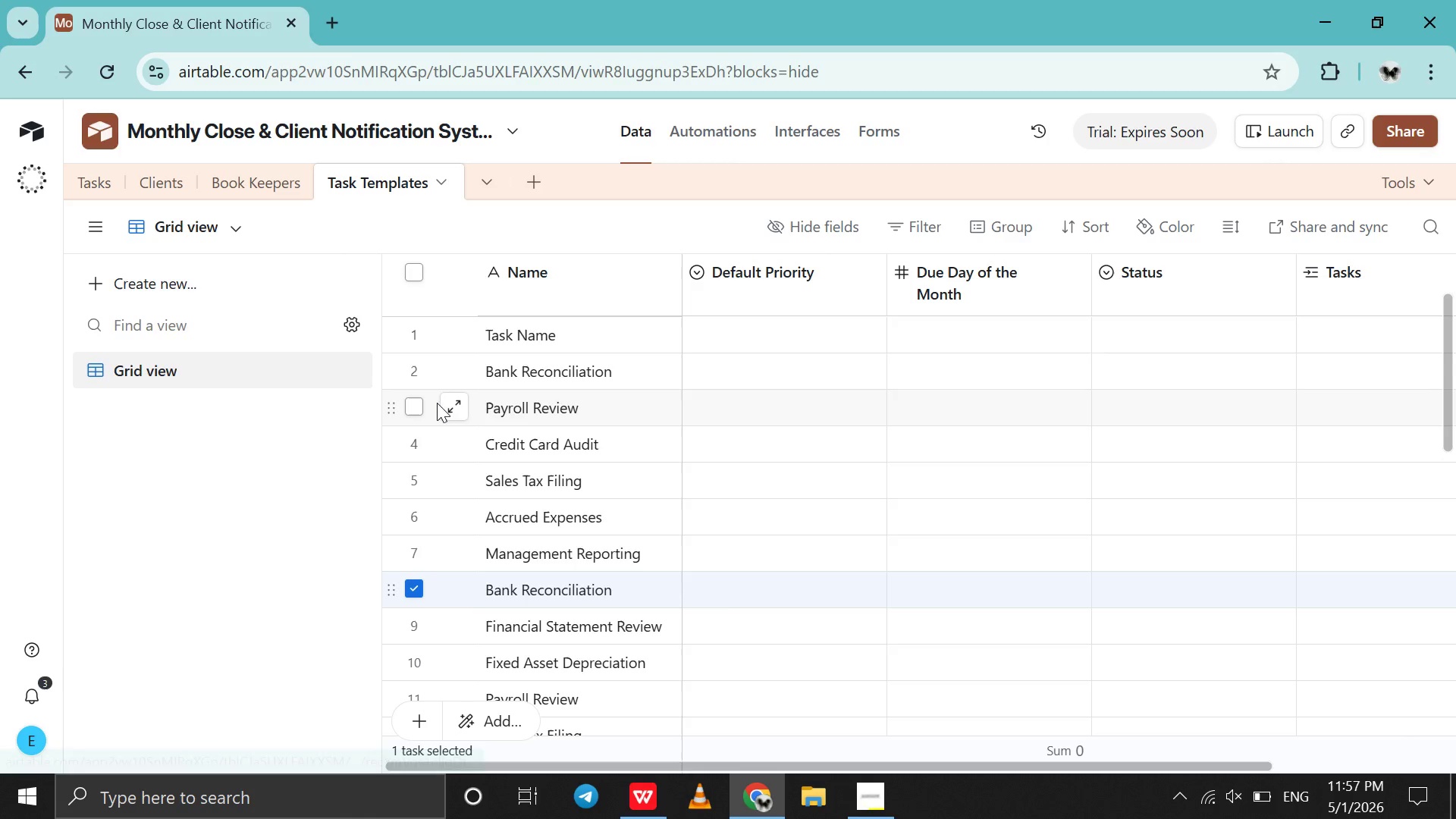 
scroll: coordinate [419, 469], scroll_direction: down, amount: 1.0
 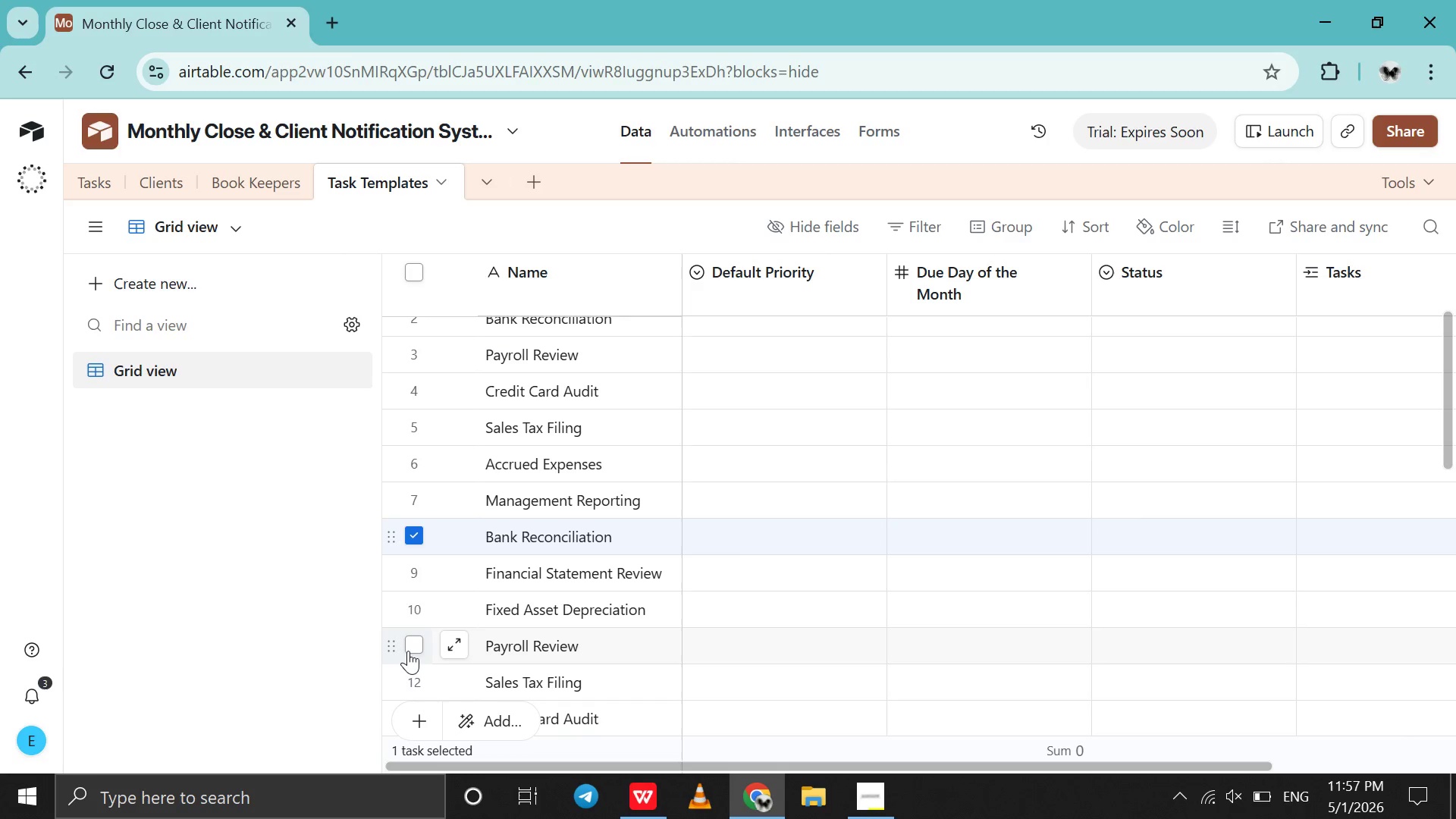 
left_click([408, 653])
 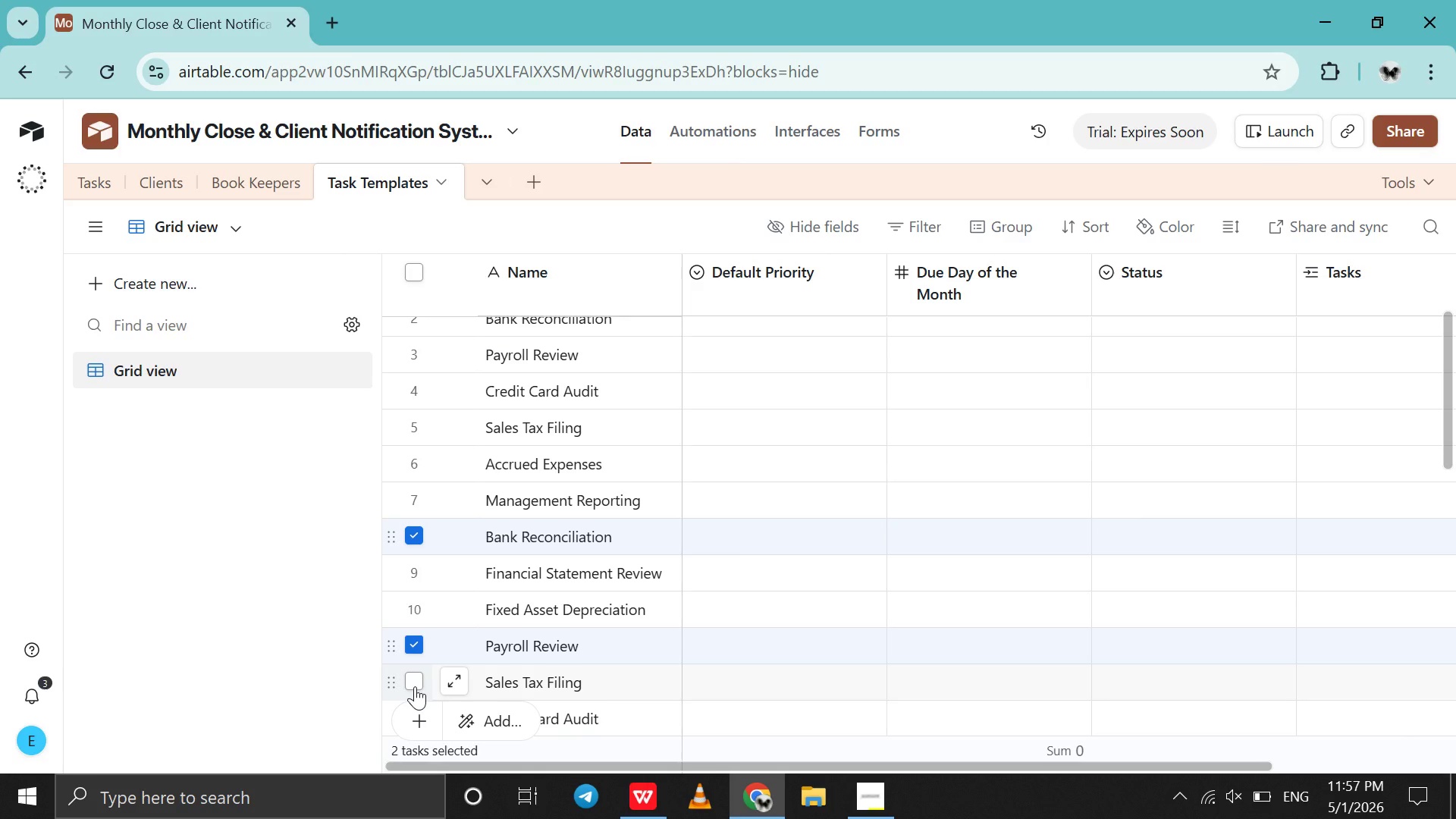 
left_click([415, 686])
 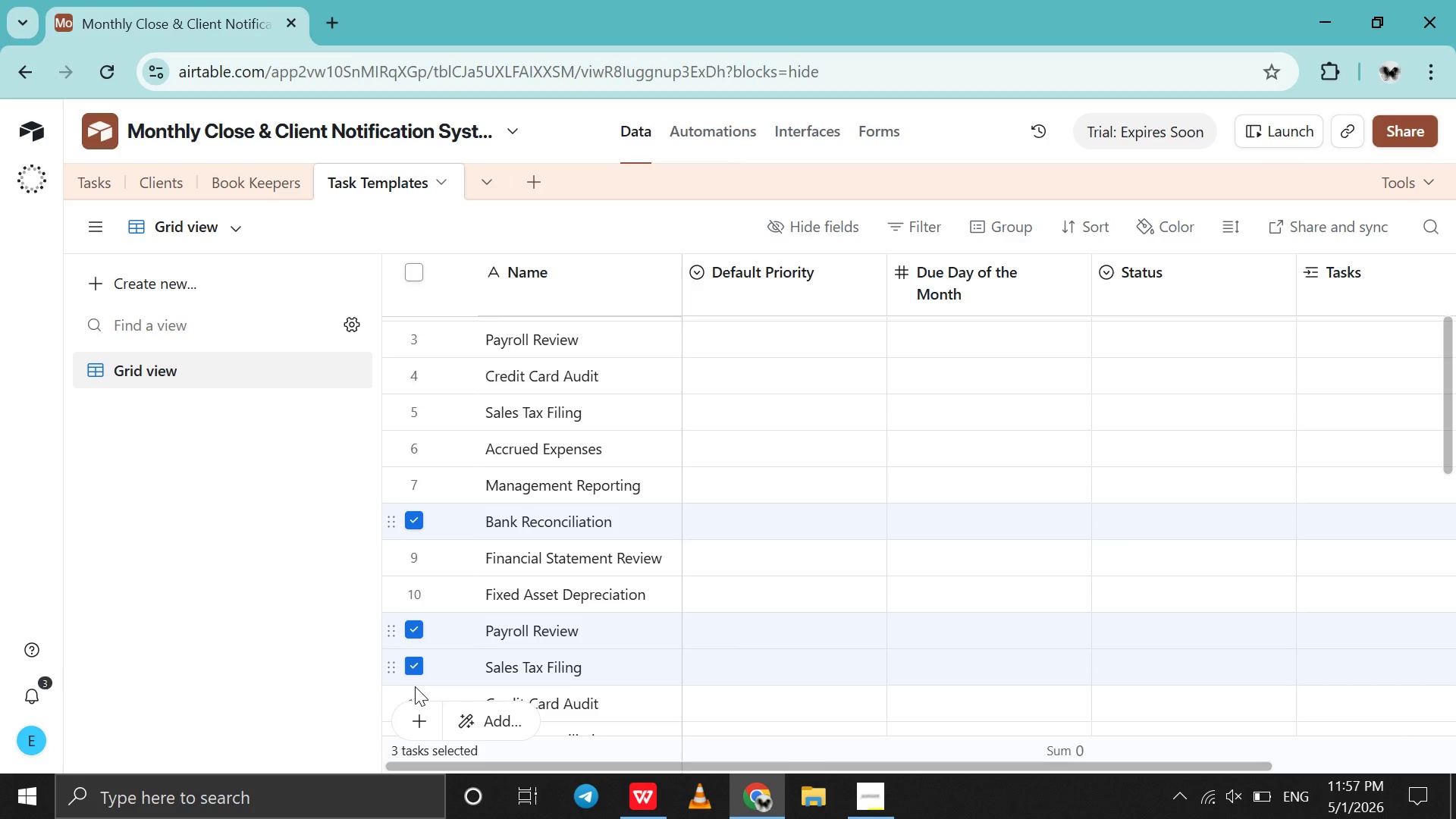 
scroll: coordinate [415, 686], scroll_direction: down, amount: 3.0
 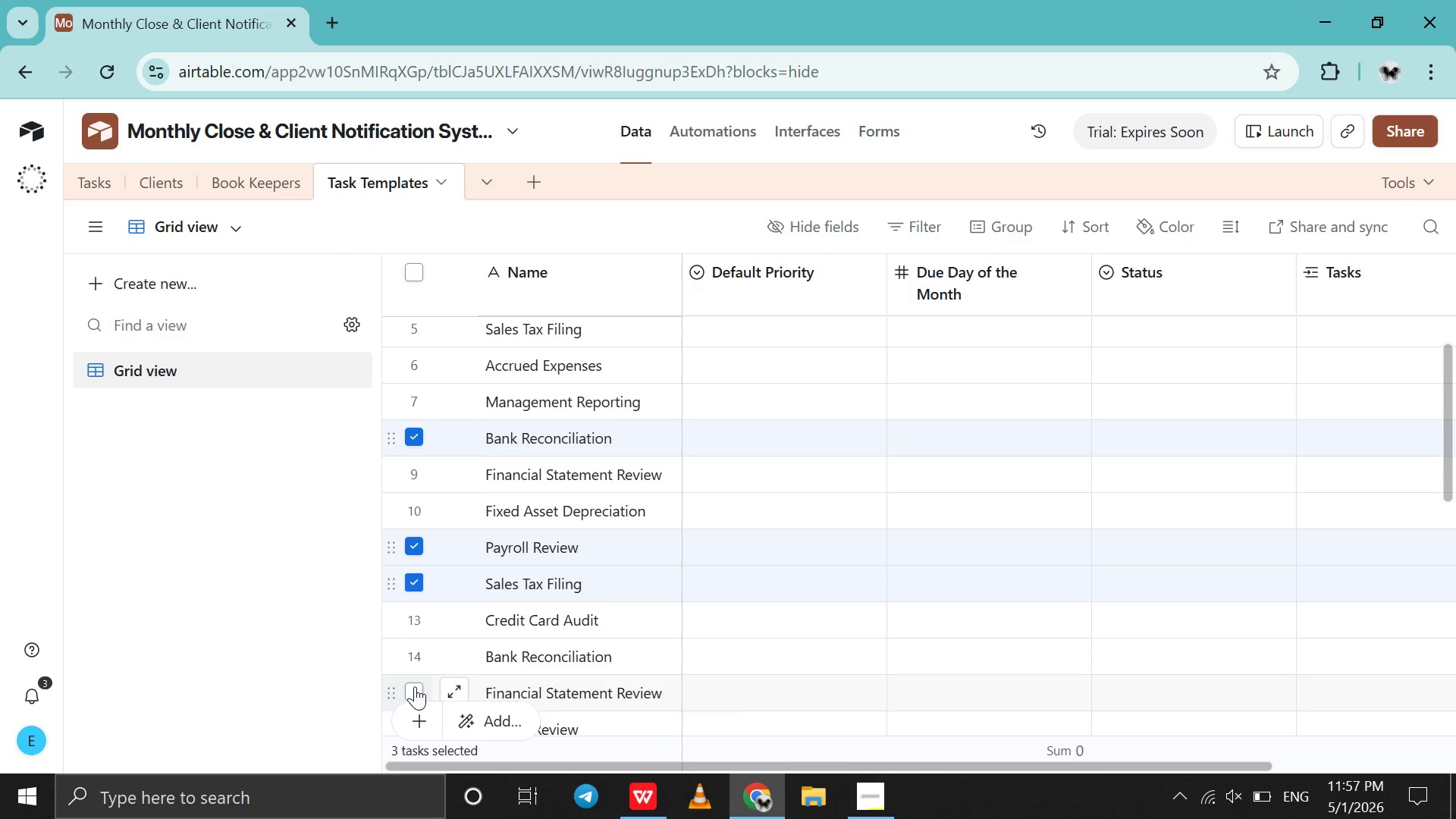 
scroll: coordinate [415, 686], scroll_direction: up, amount: 4.0
 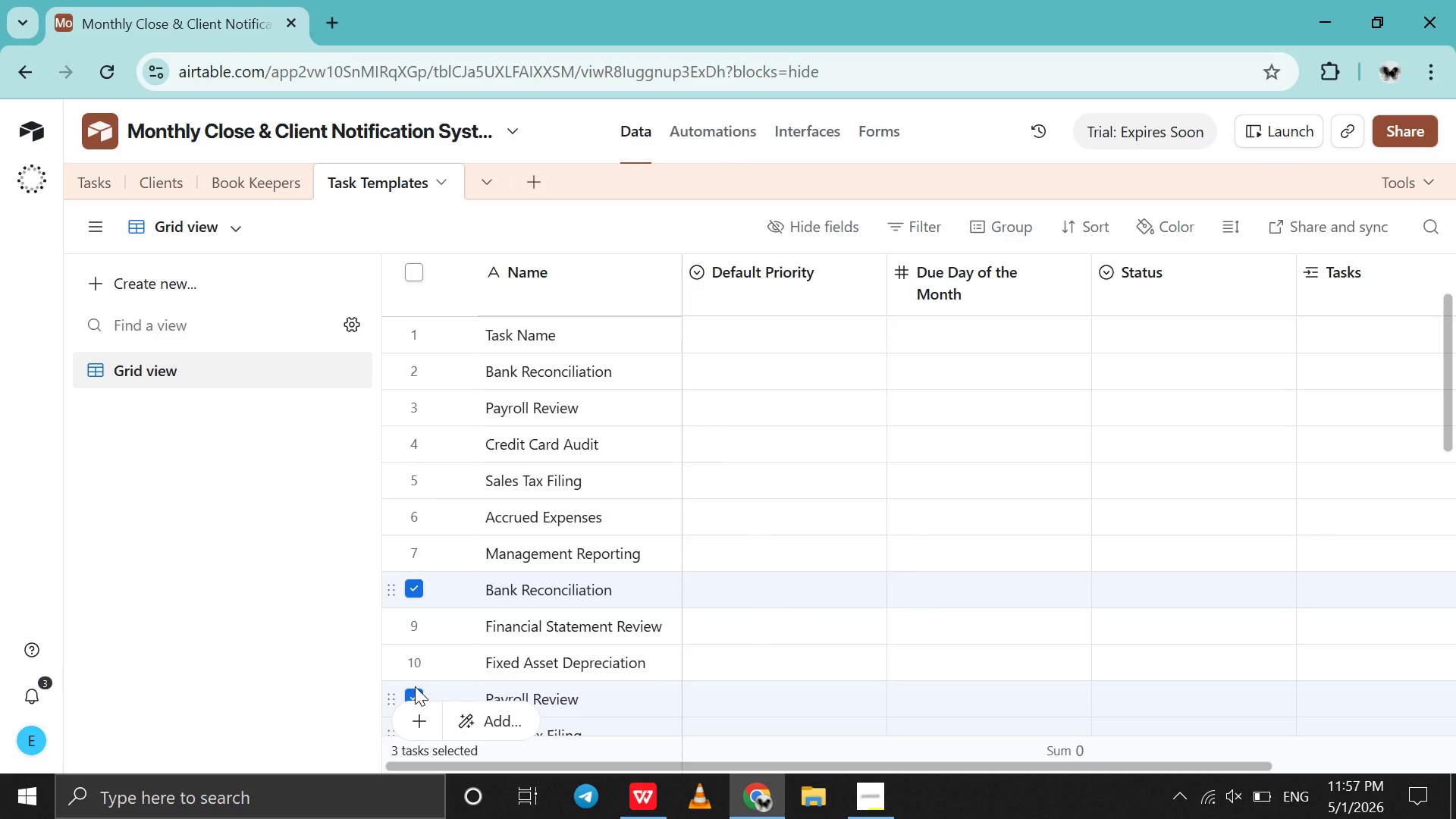 
scroll: coordinate [415, 686], scroll_direction: down, amount: 2.0
 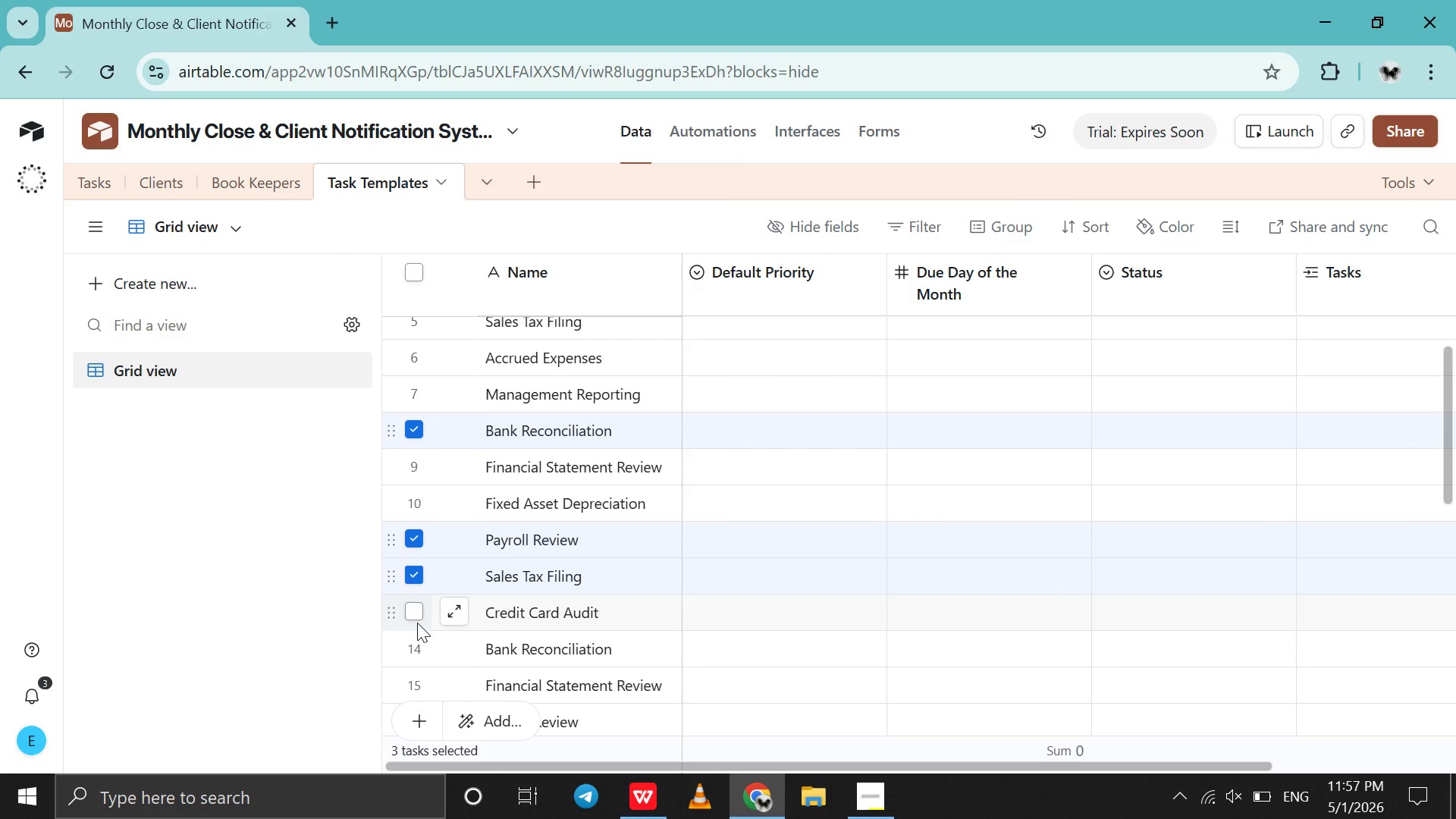 
left_click([417, 623])
 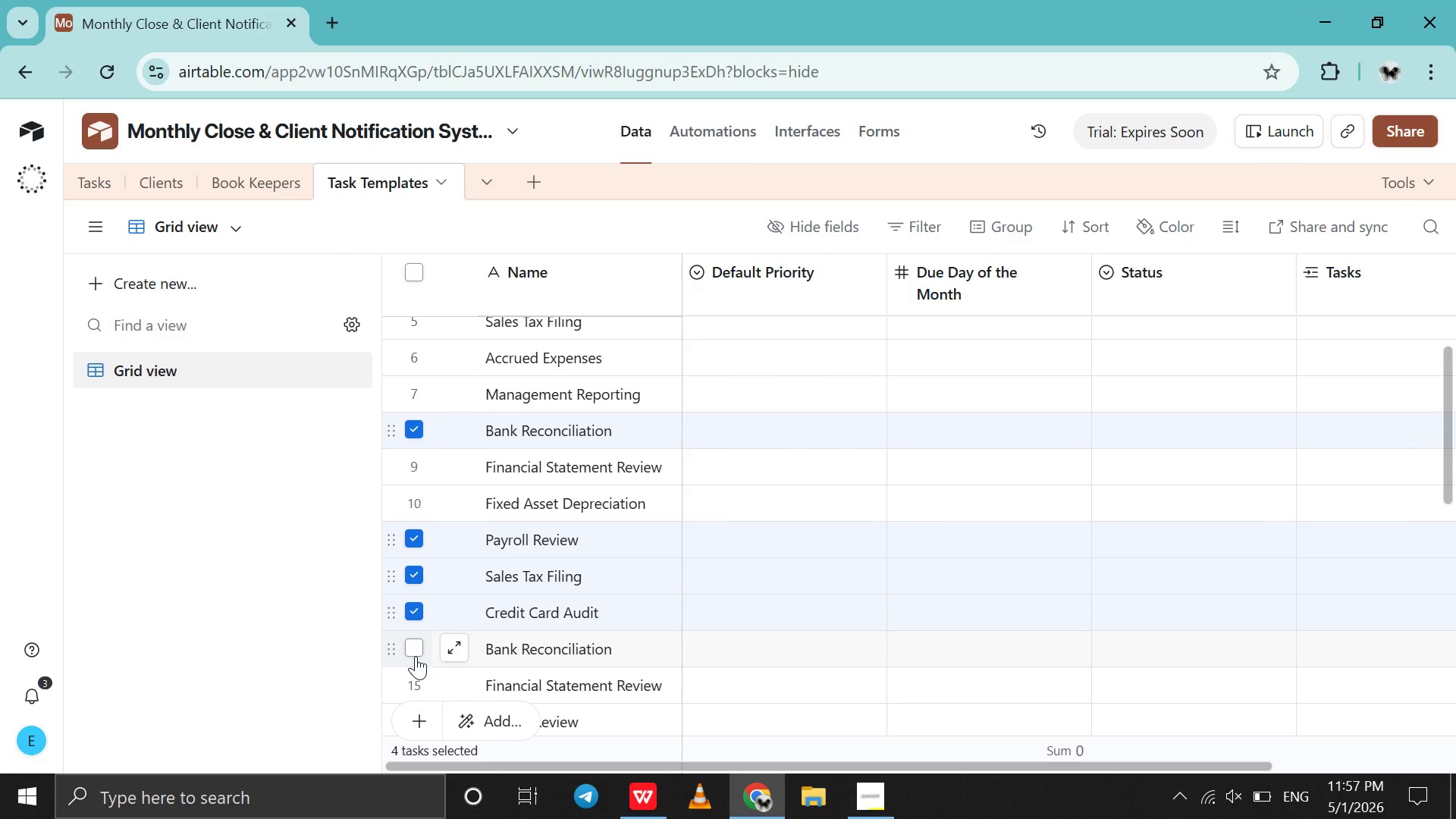 
left_click([416, 656])
 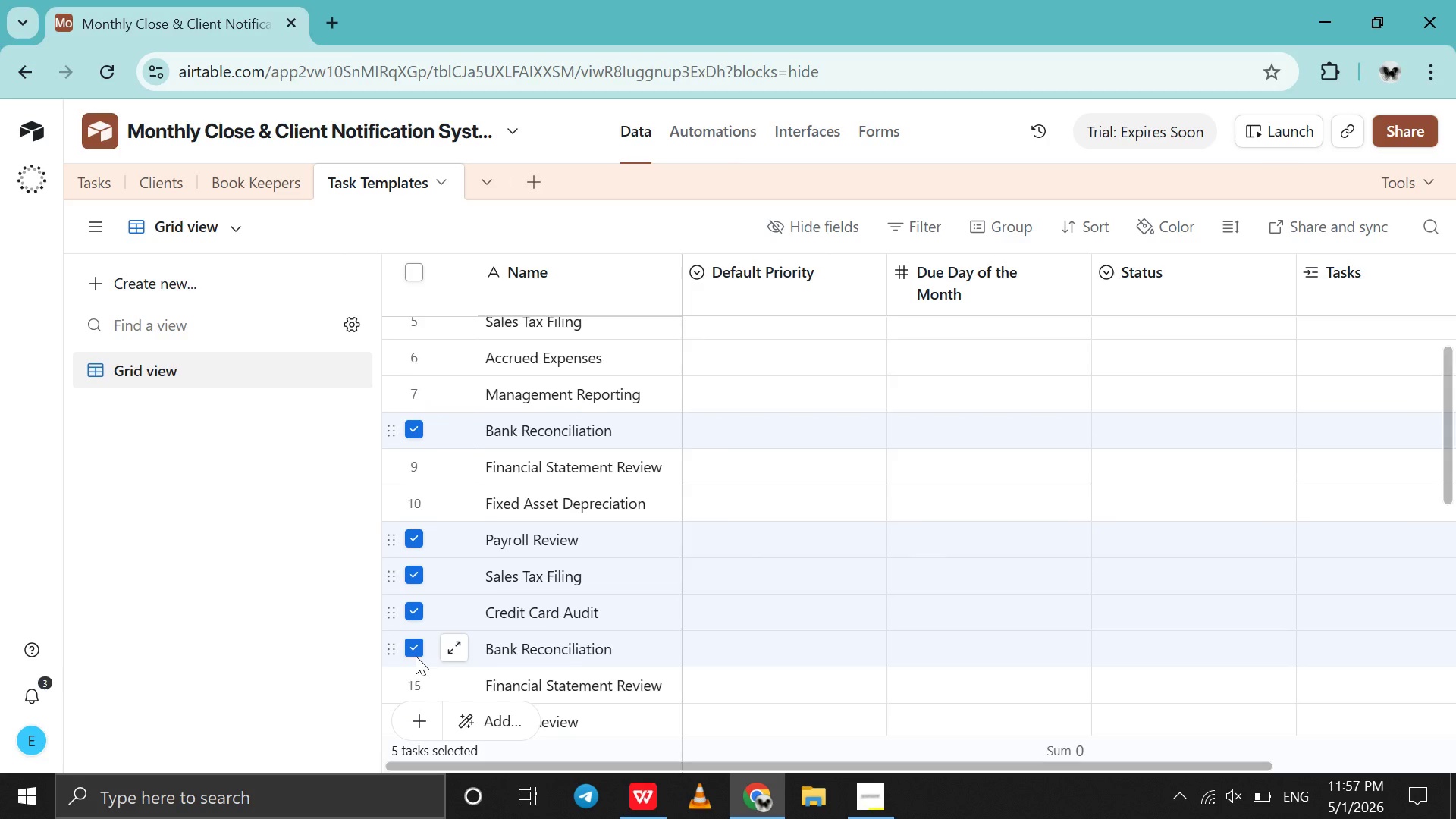 
scroll: coordinate [416, 656], scroll_direction: down, amount: 3.0
 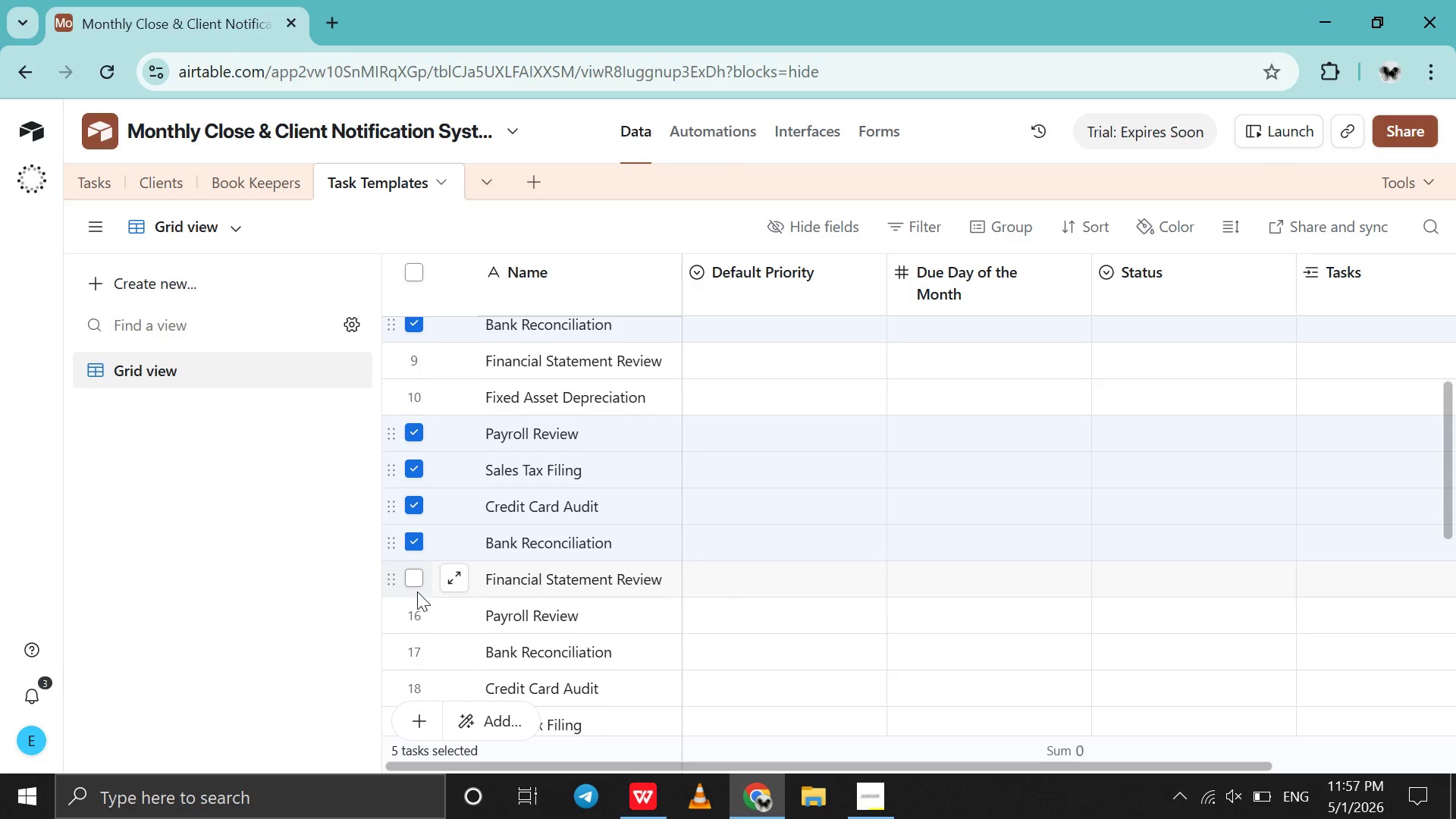 
left_click([413, 592])
 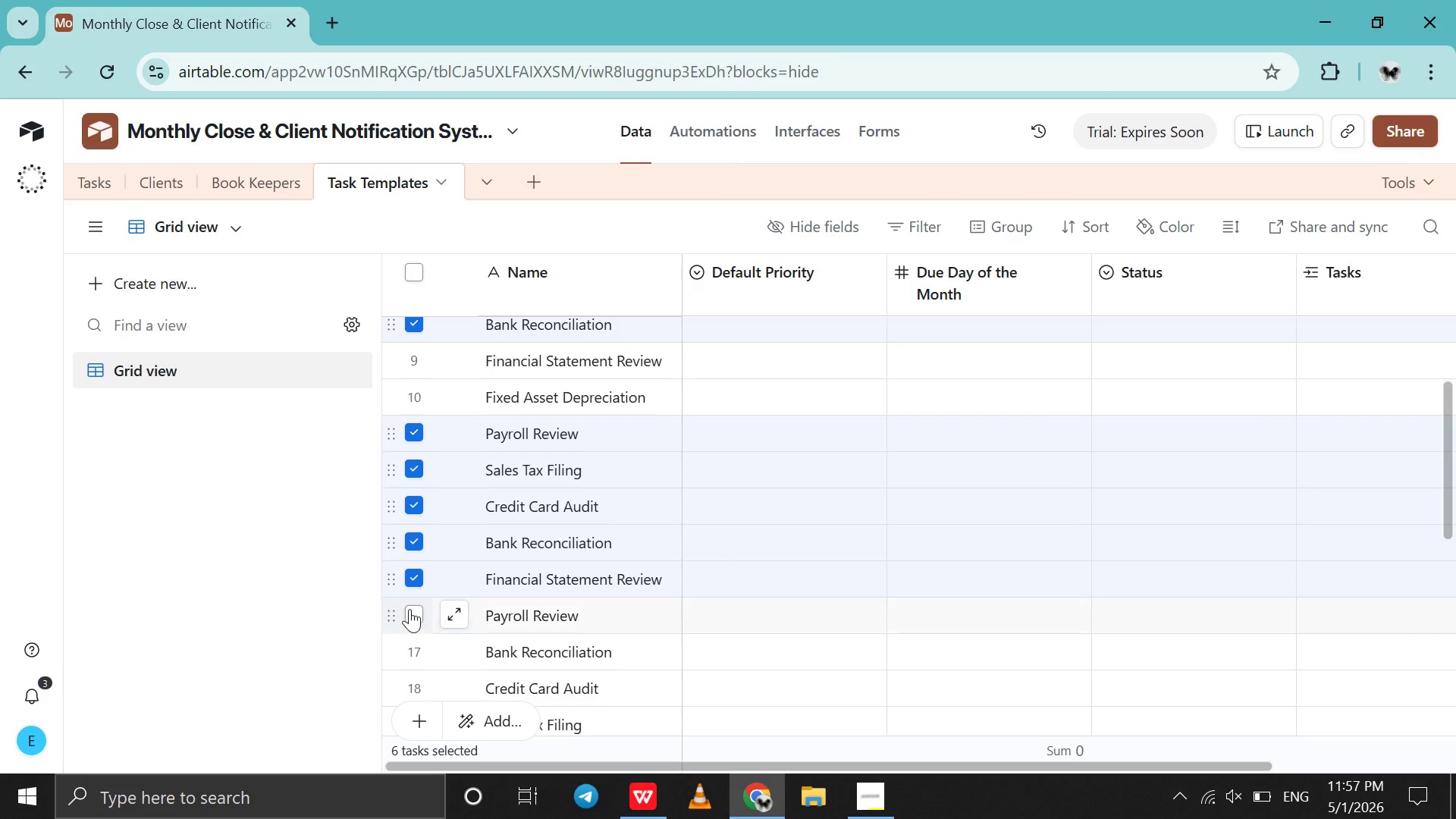 
left_click([406, 623])
 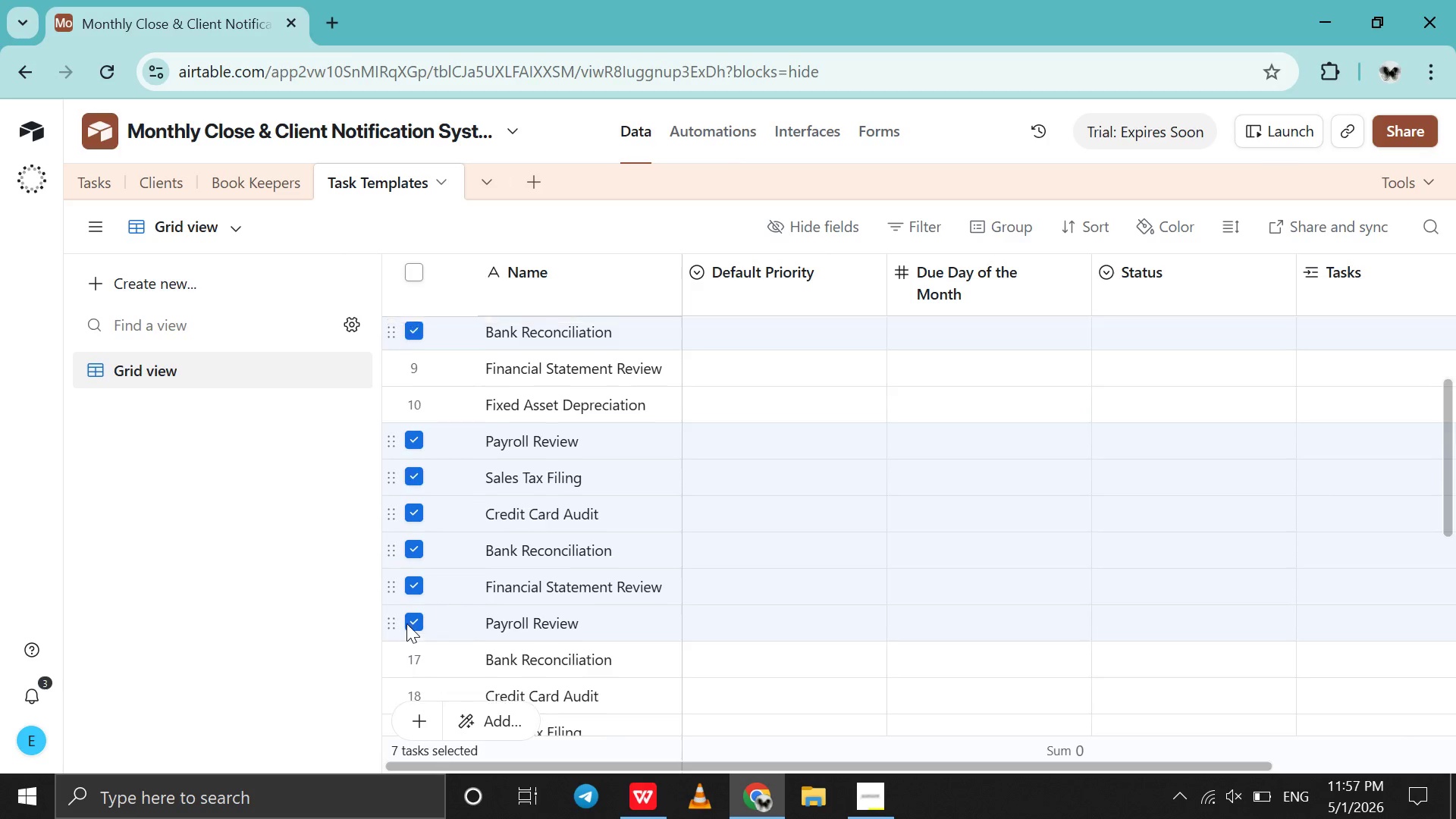 
scroll: coordinate [406, 623], scroll_direction: down, amount: 3.0
 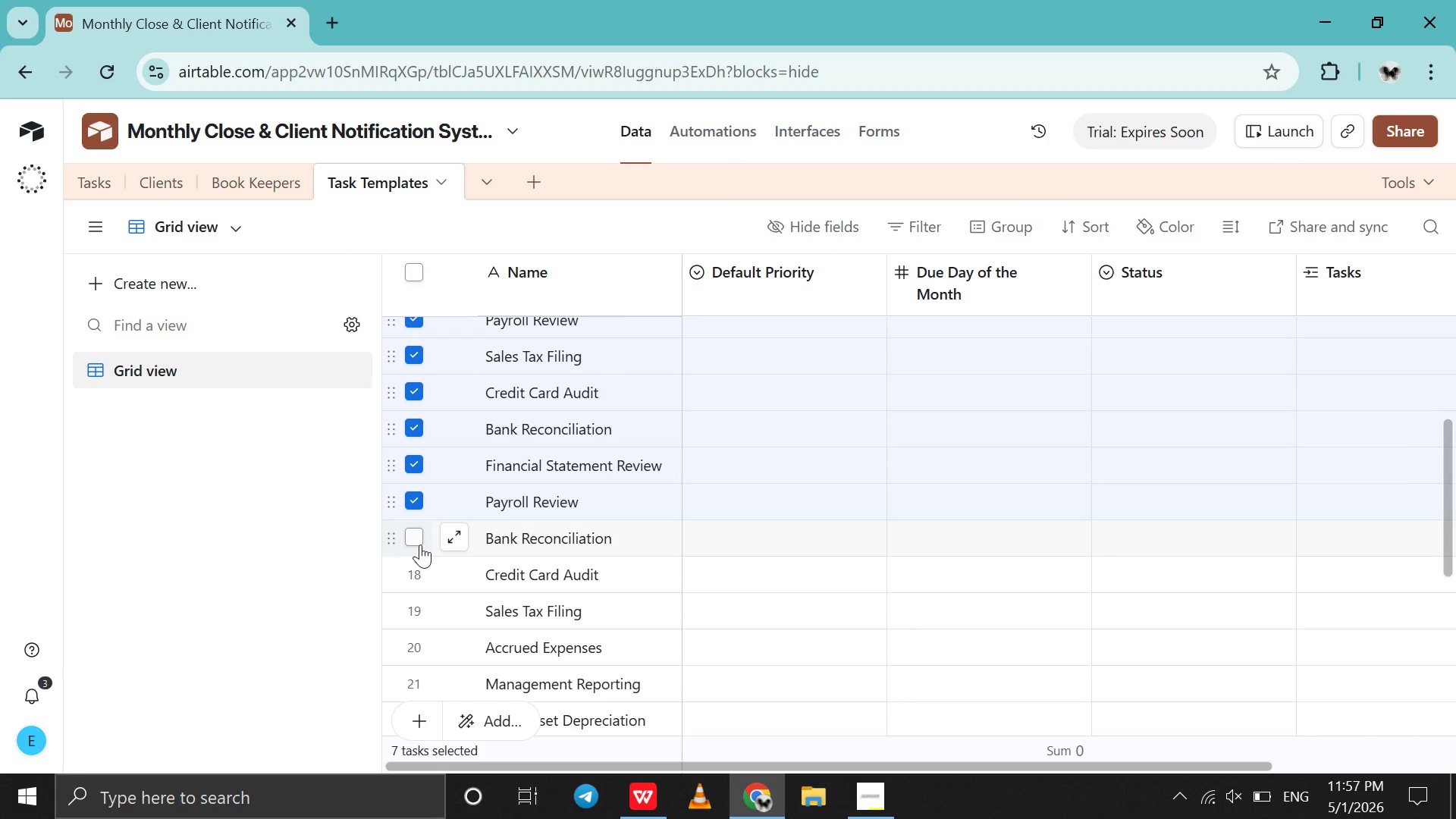 
left_click([420, 544])
 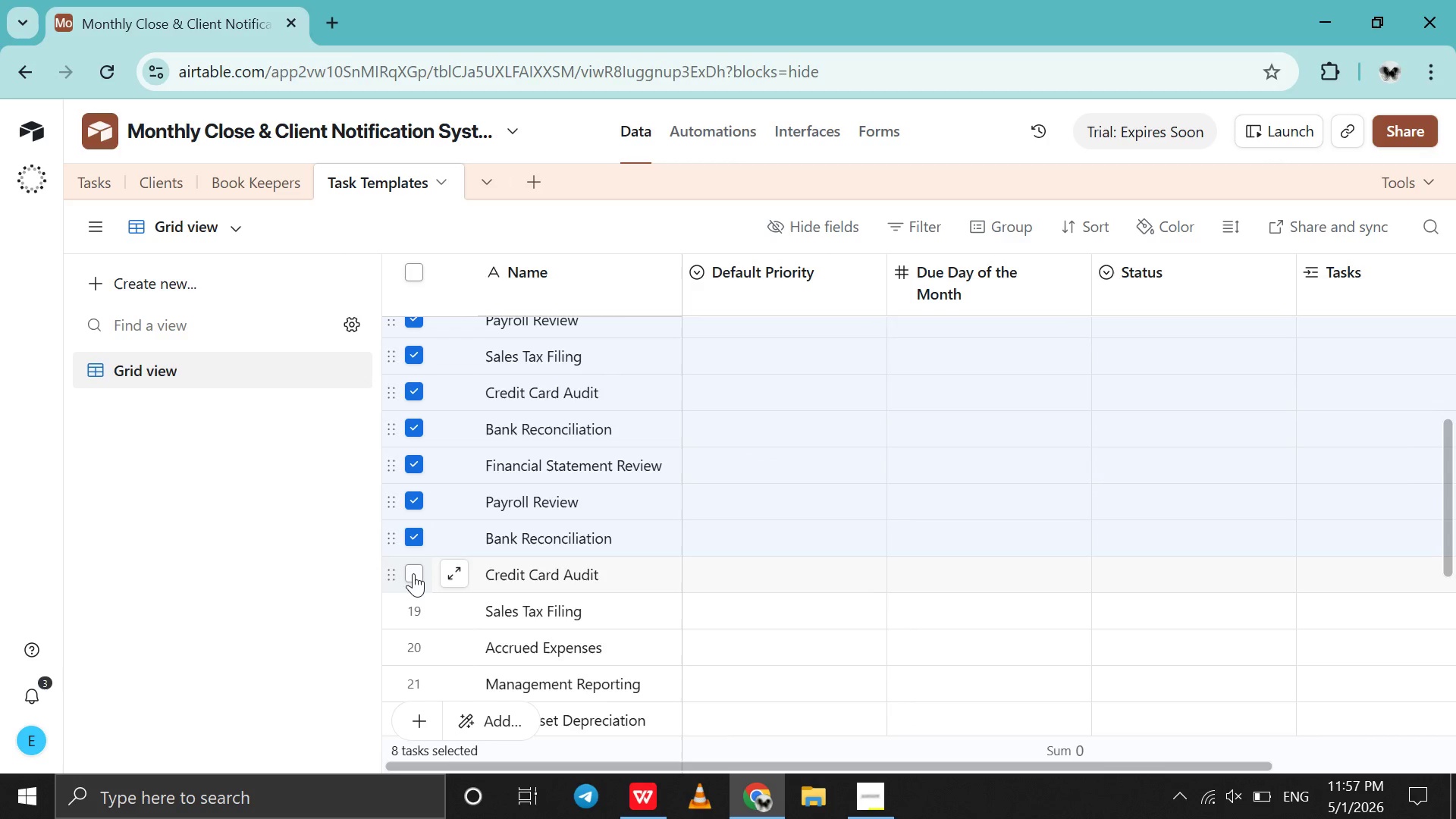 
left_click([413, 579])
 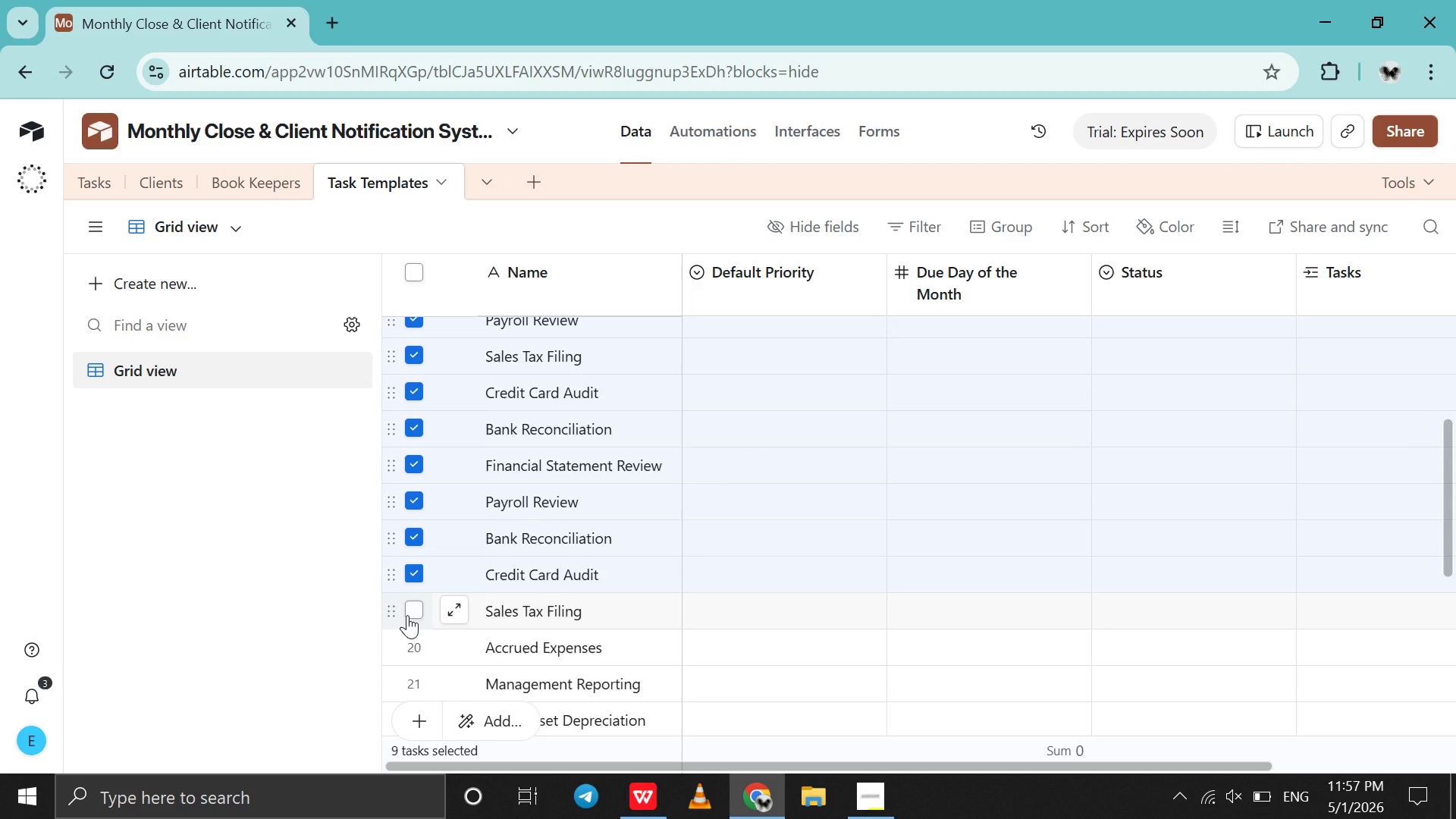 
scroll: coordinate [407, 615], scroll_direction: down, amount: 1.0
 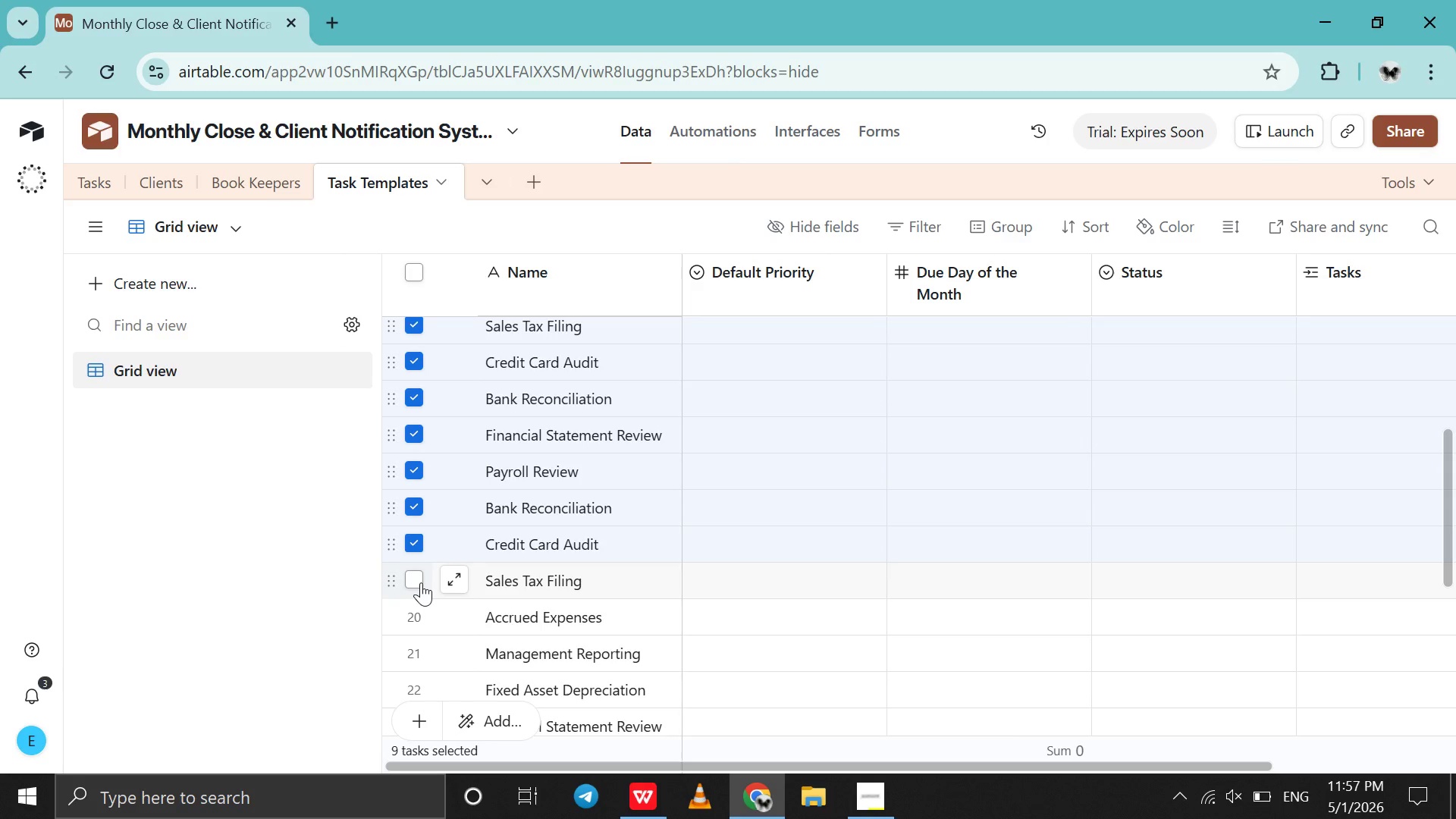 
left_click([421, 582])
 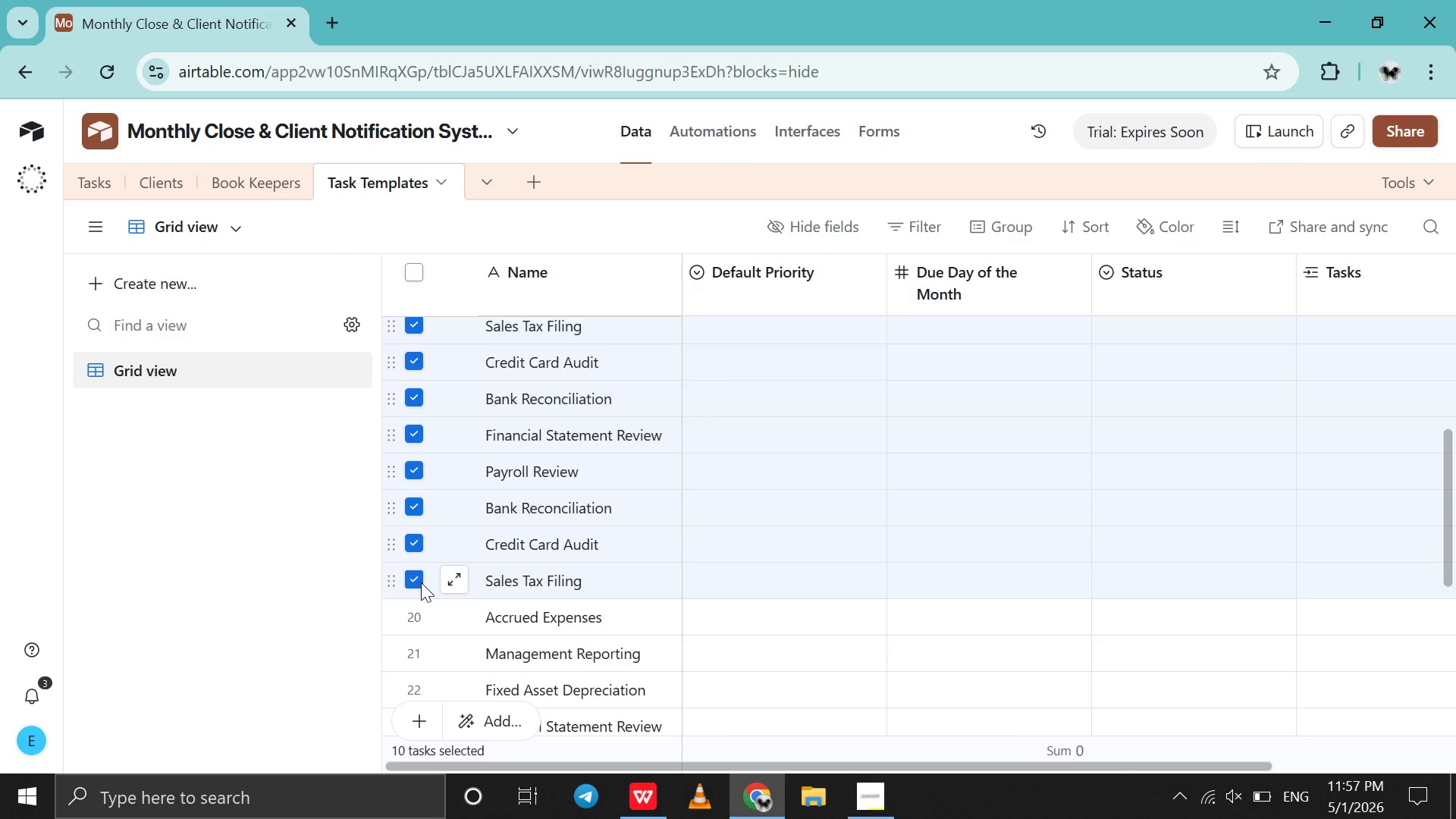 
scroll: coordinate [421, 582], scroll_direction: down, amount: 5.0
 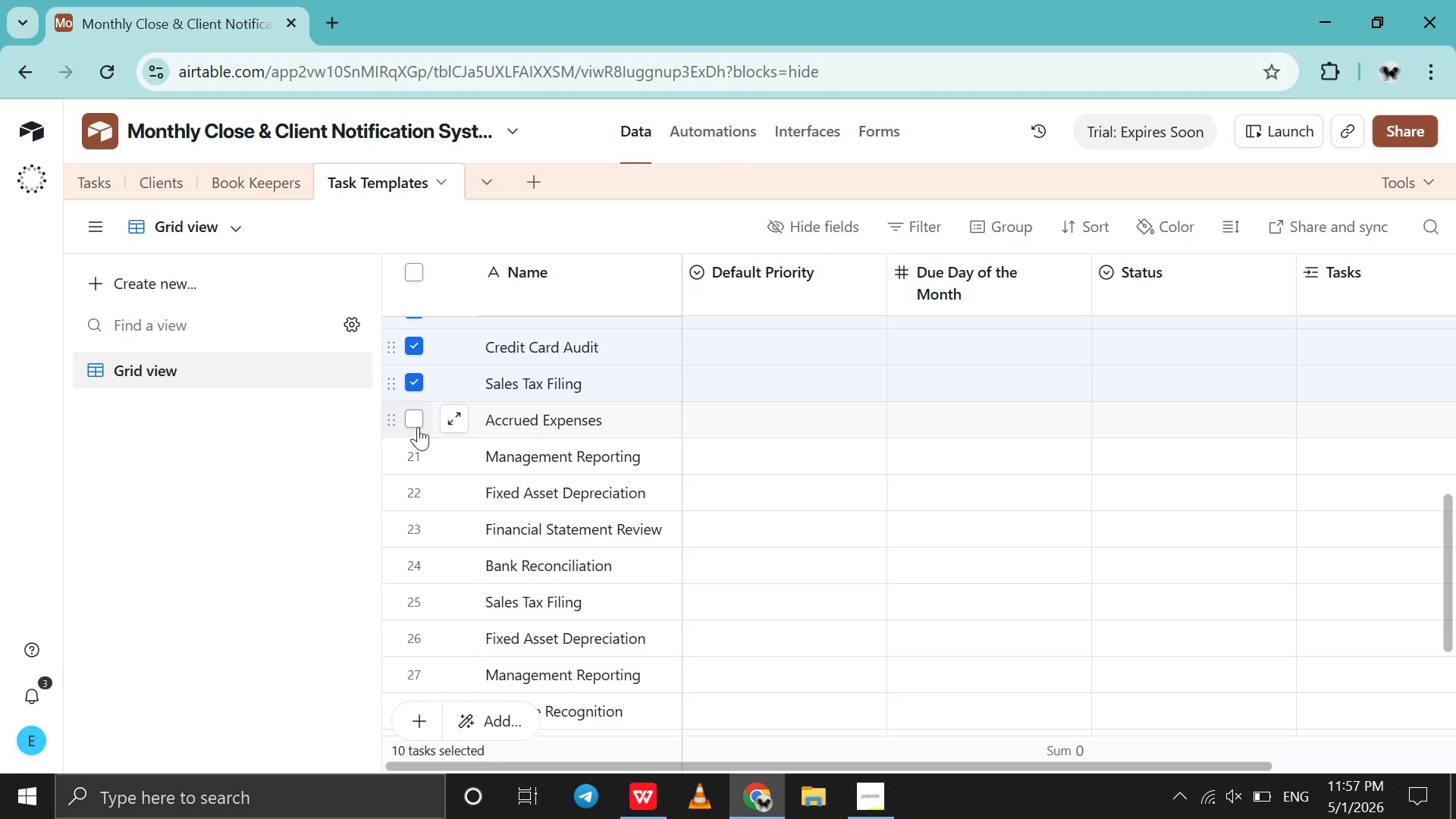 
left_click([417, 426])
 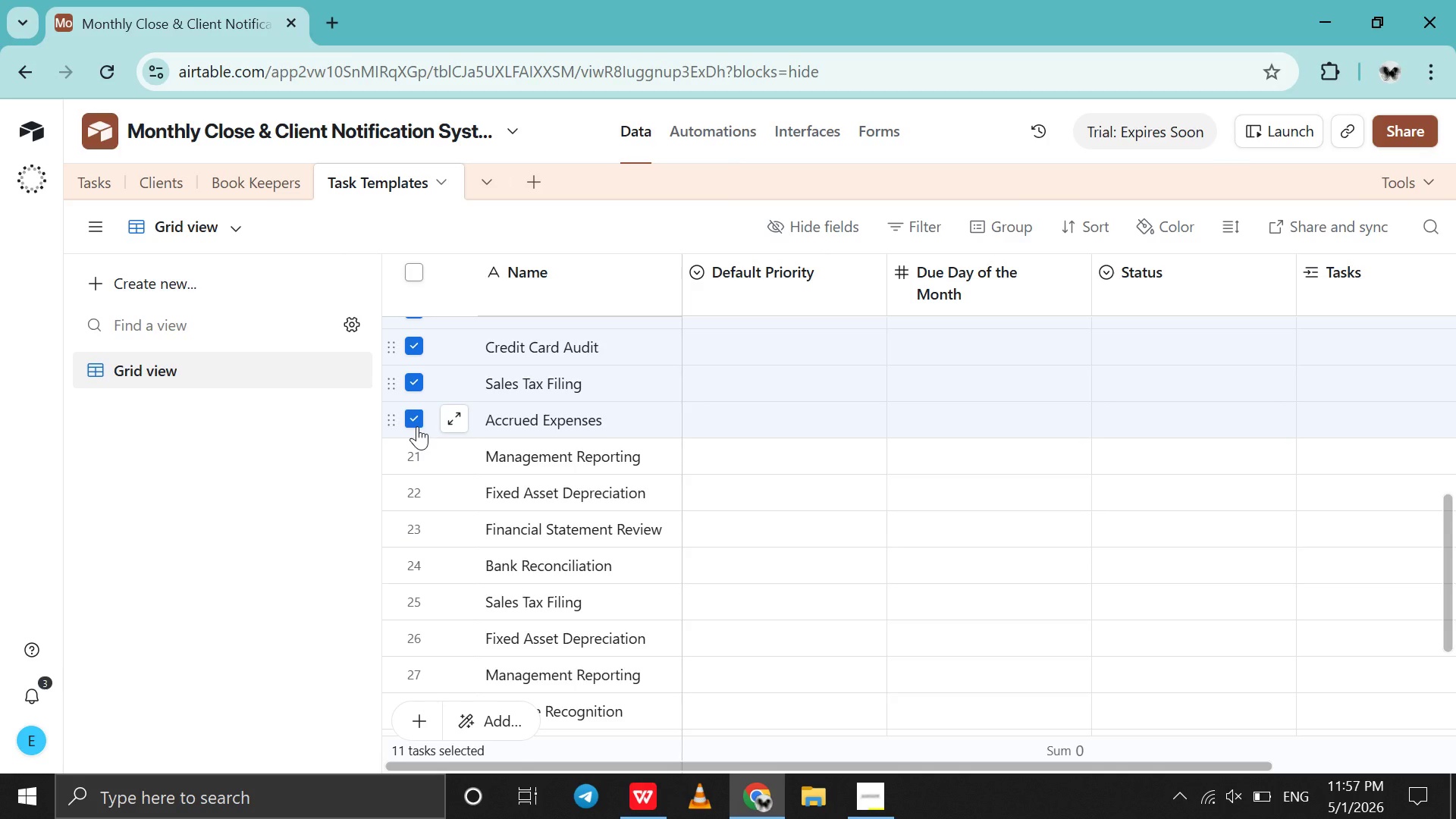 
key(Space)
 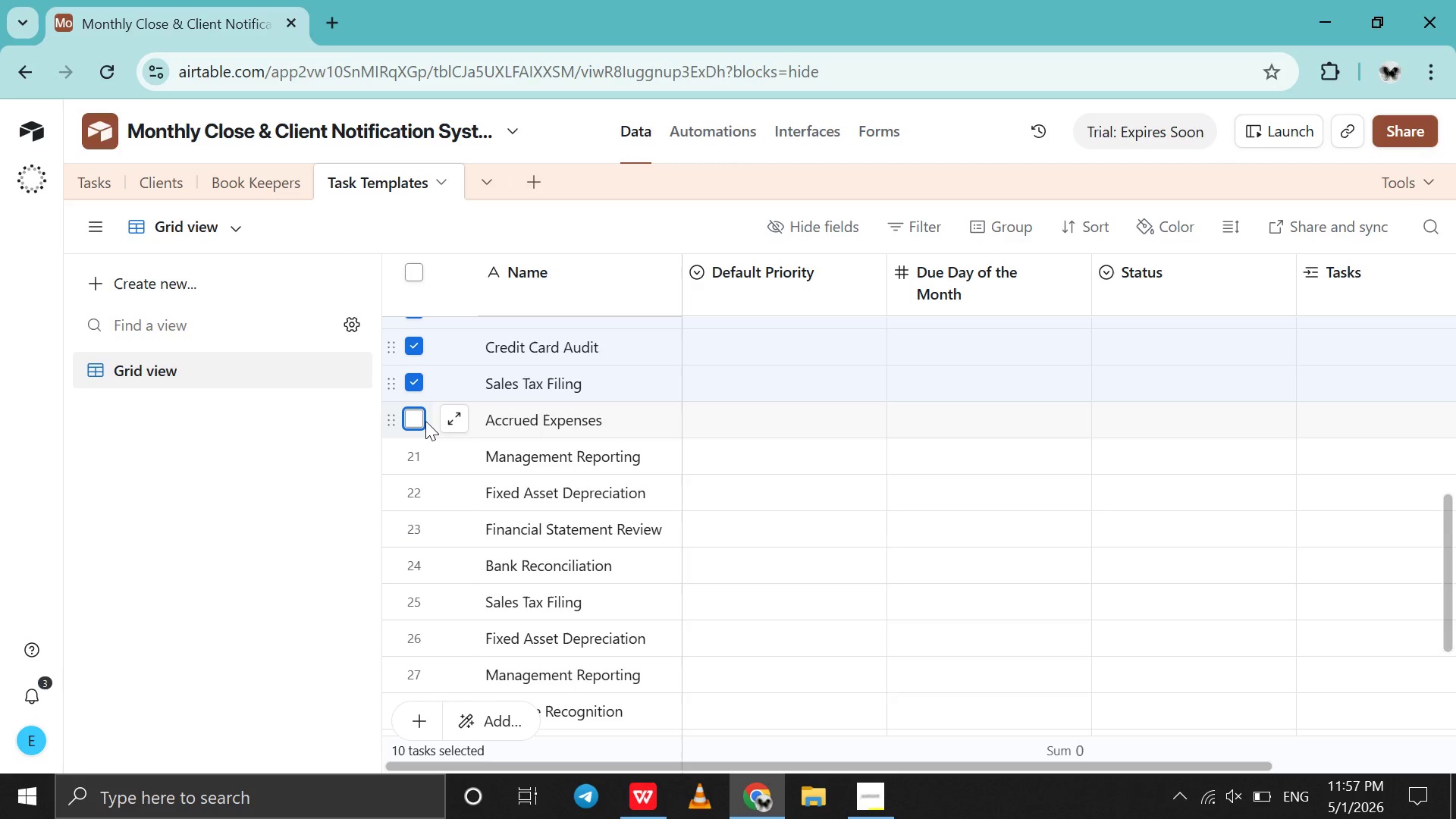 
left_click([410, 422])
 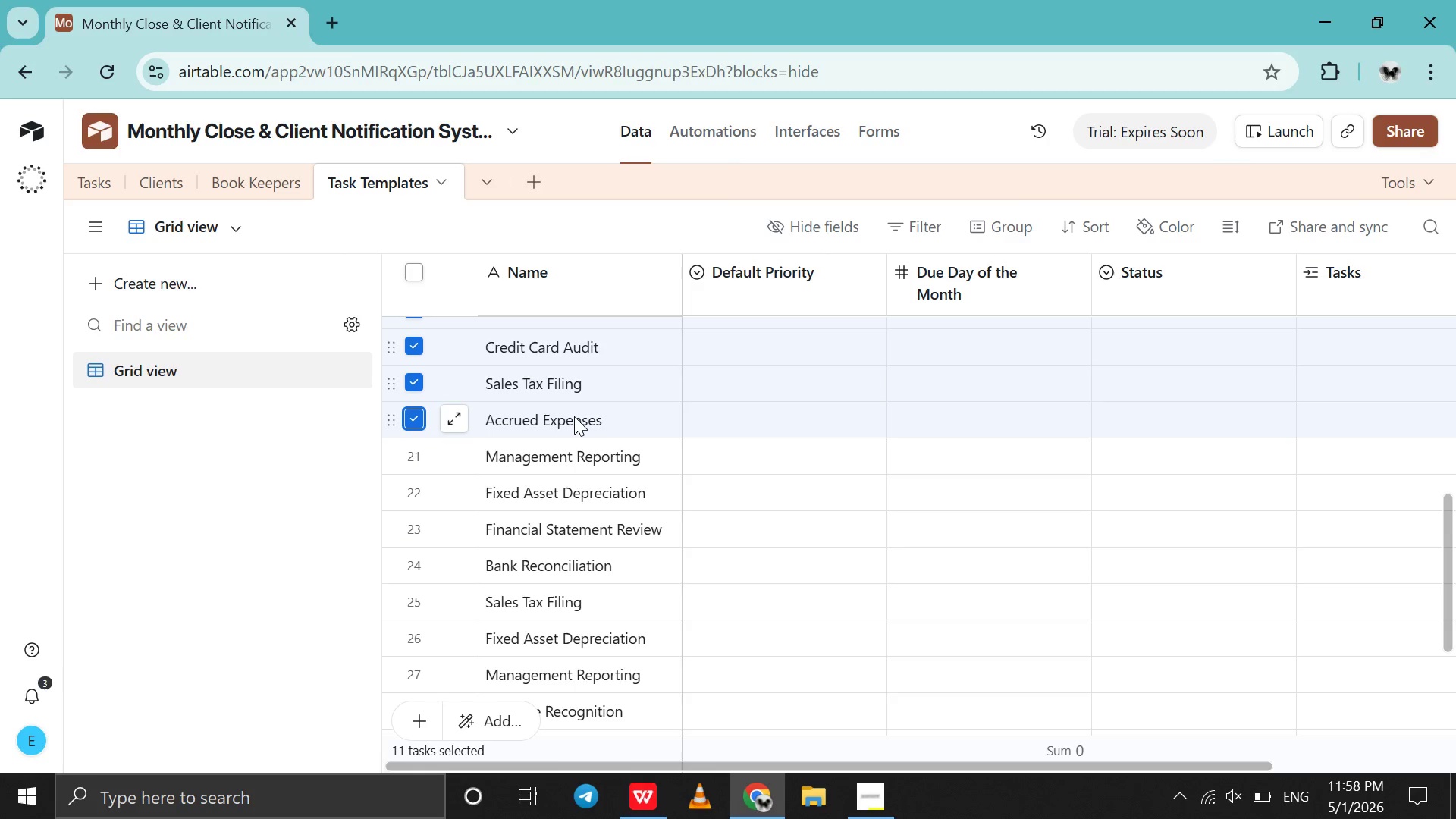 
right_click([574, 416])
 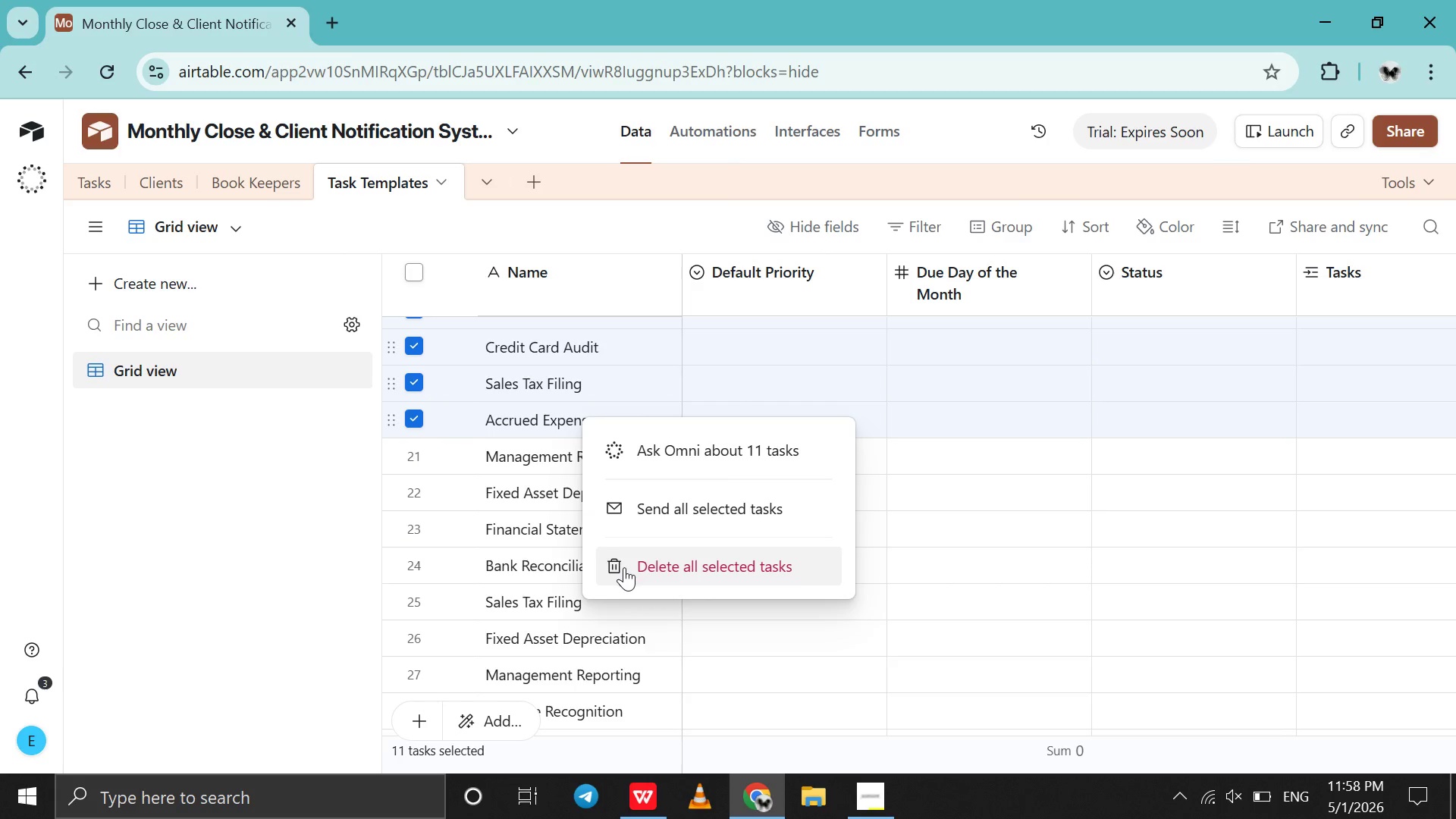 
left_click([624, 567])
 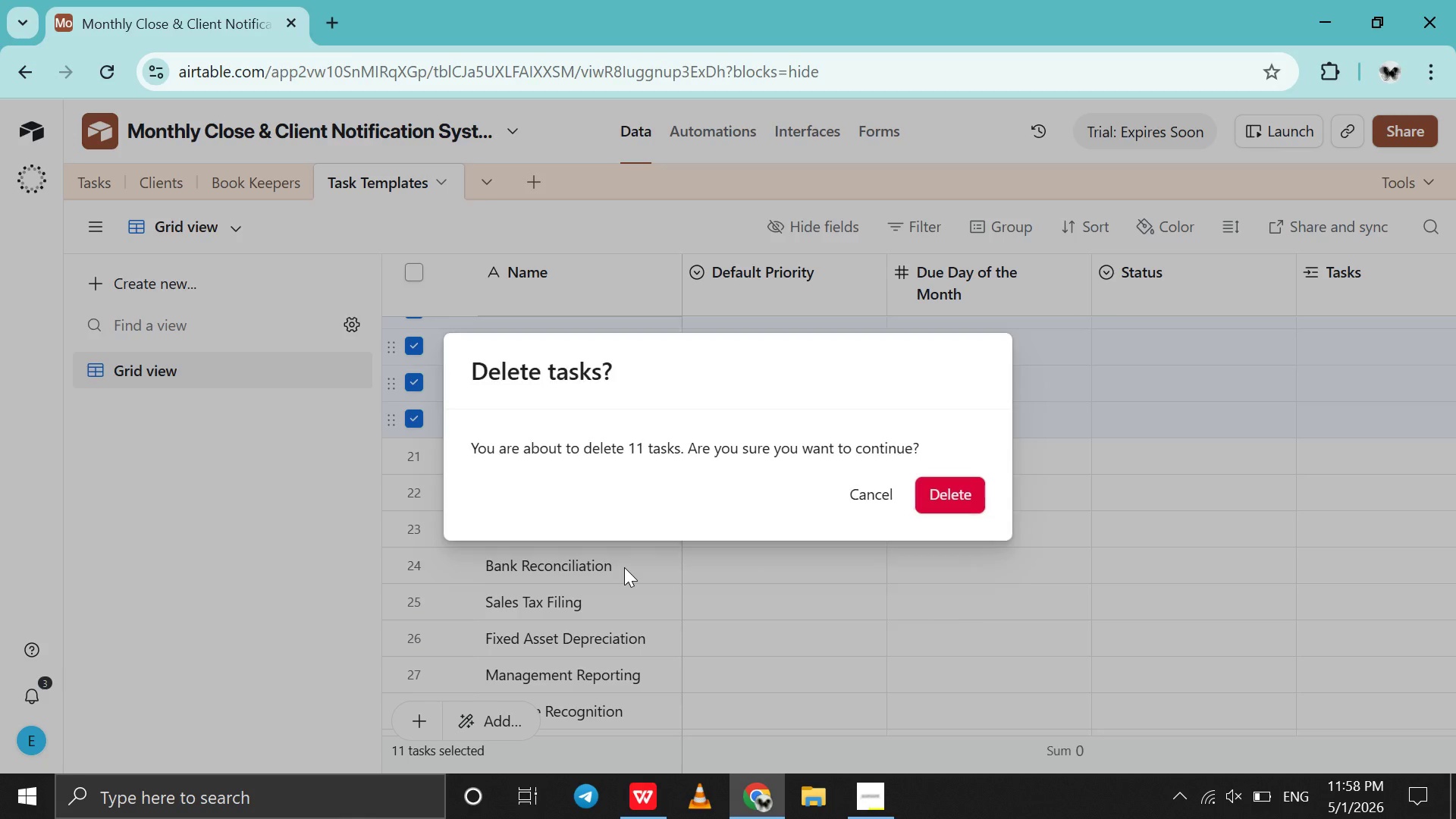 
key(Enter)
 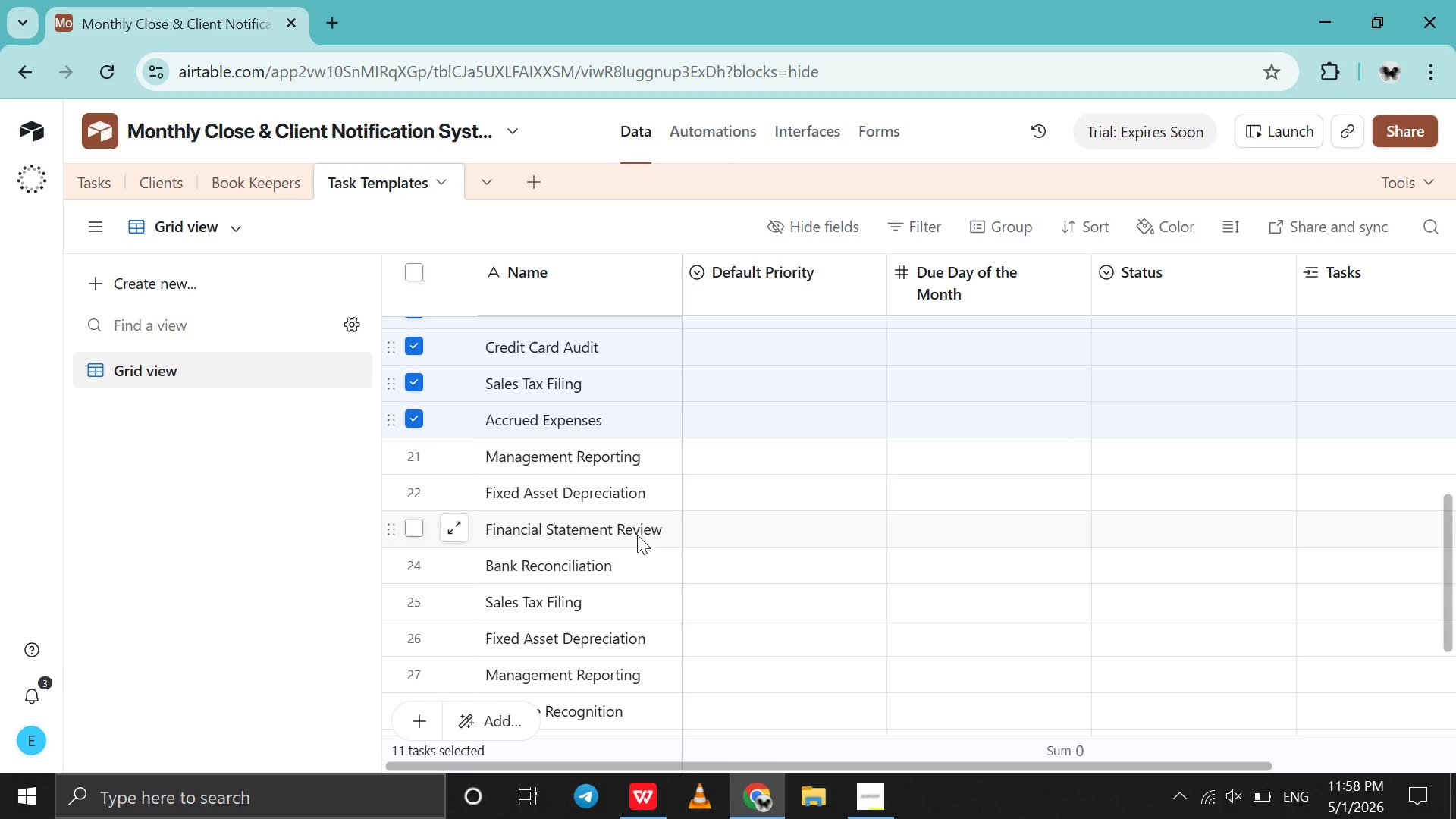 
scroll: coordinate [637, 535], scroll_direction: none, amount: 0.0
 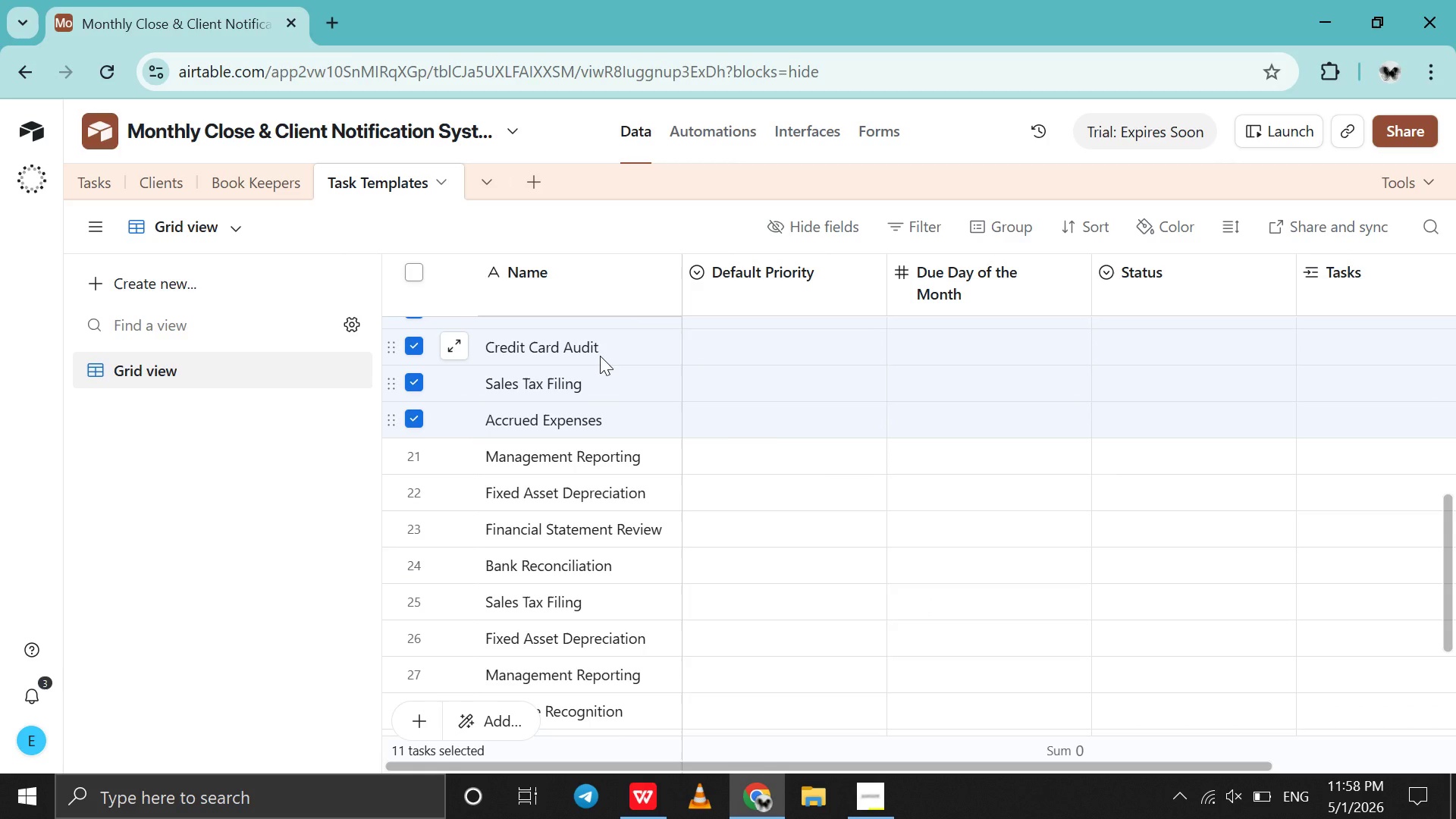 
right_click([600, 356])
 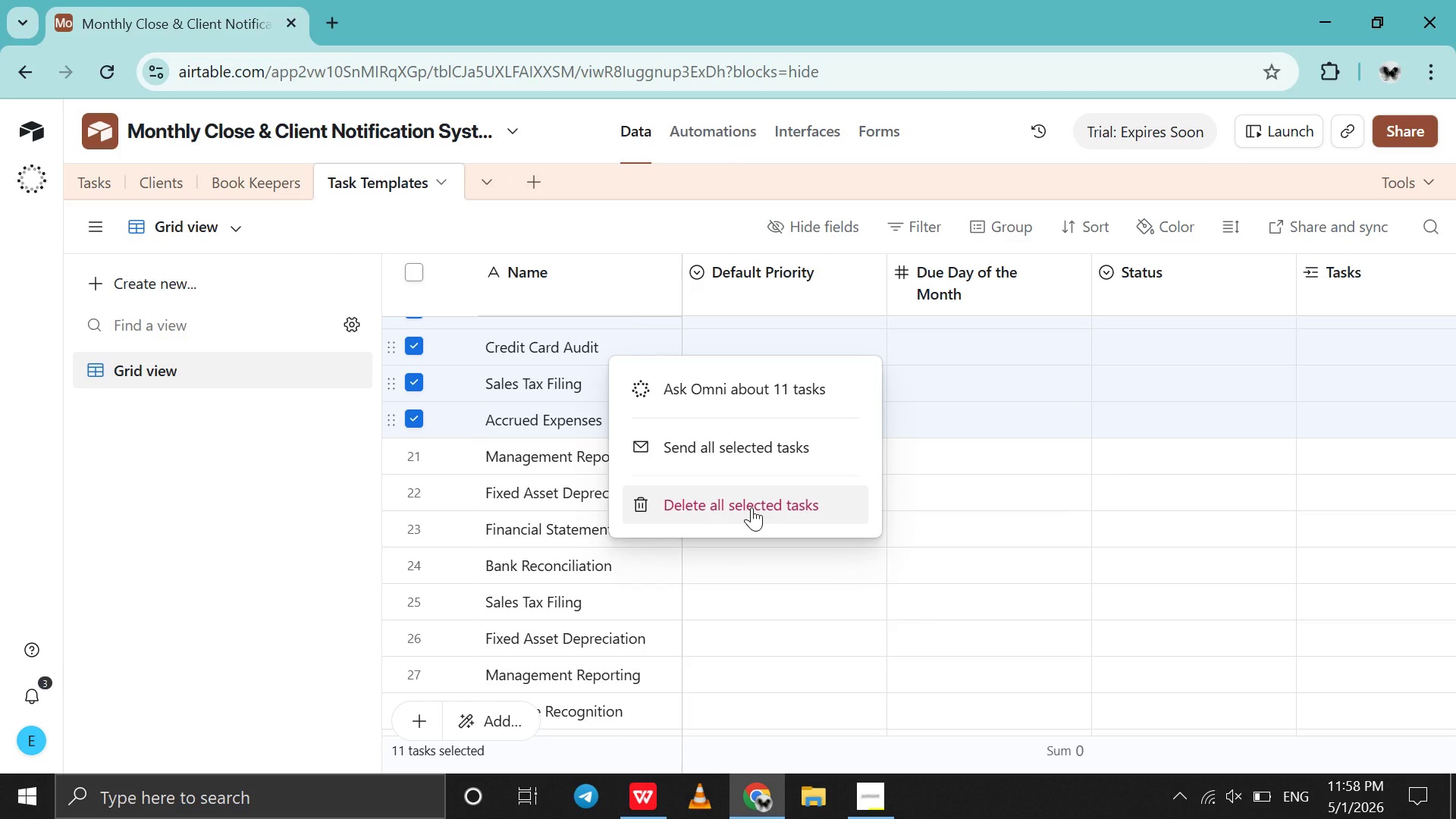 
left_click([752, 507])
 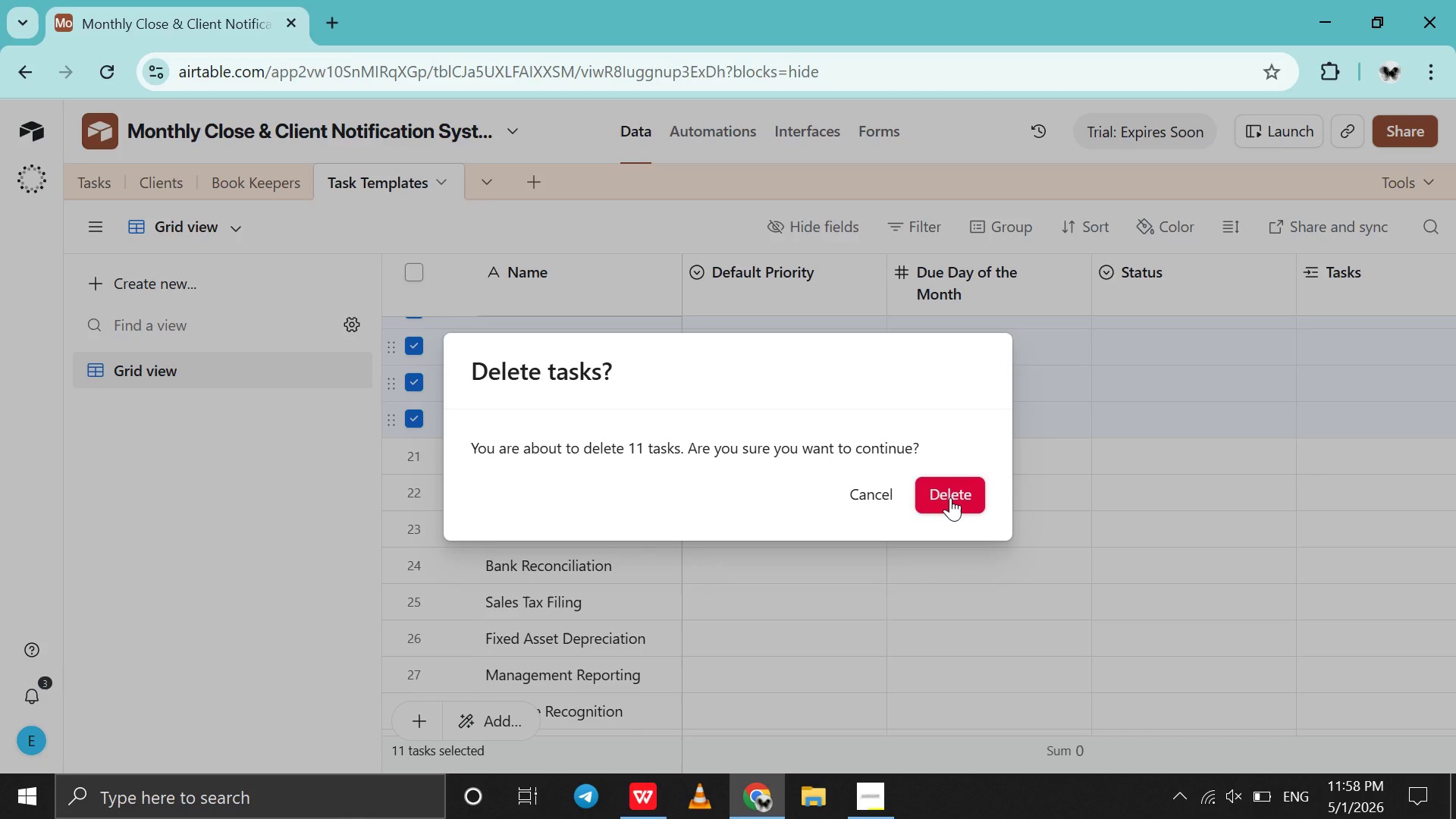 
left_click([951, 497])
 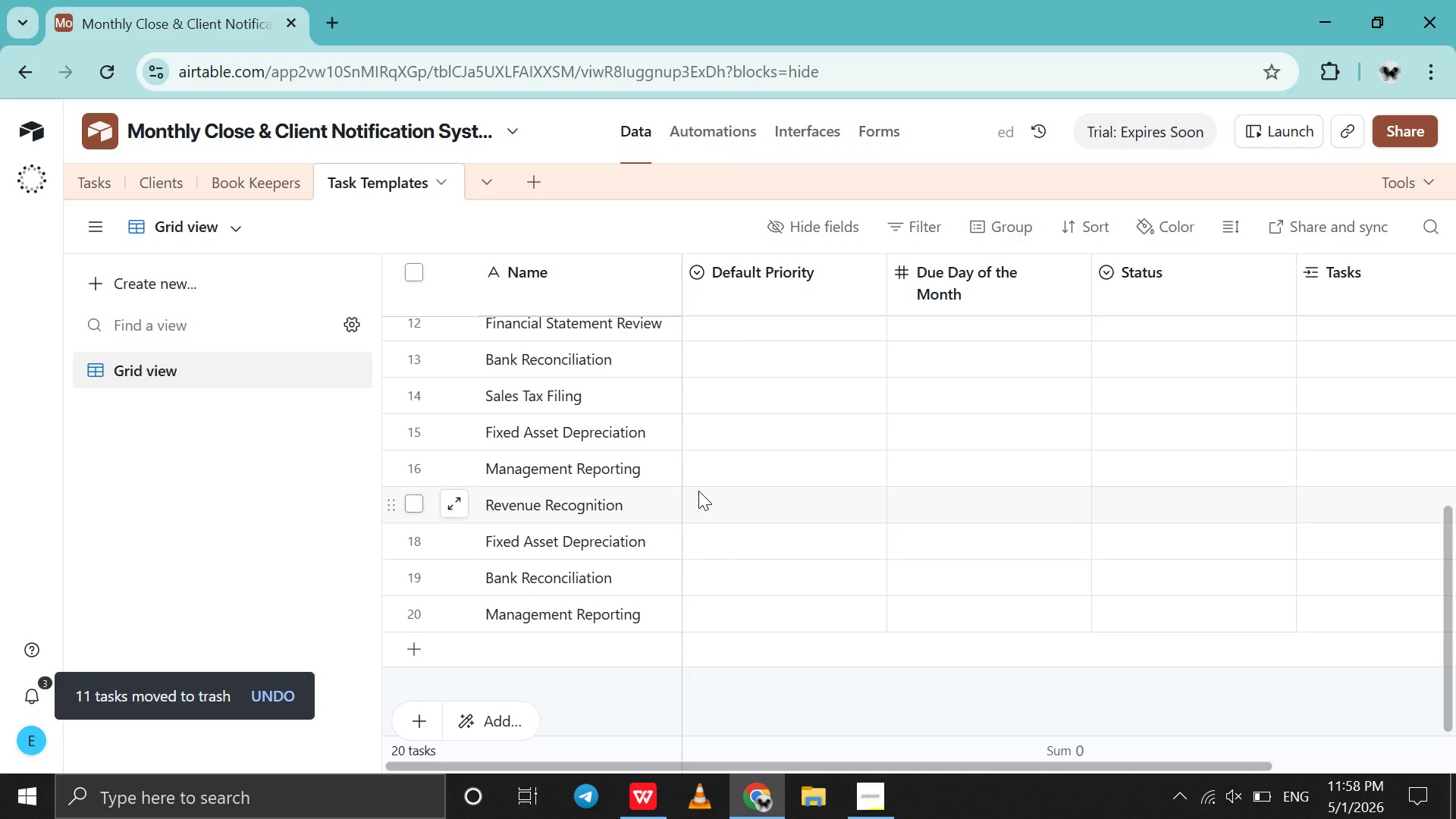 
scroll: coordinate [698, 491], scroll_direction: none, amount: 0.0
 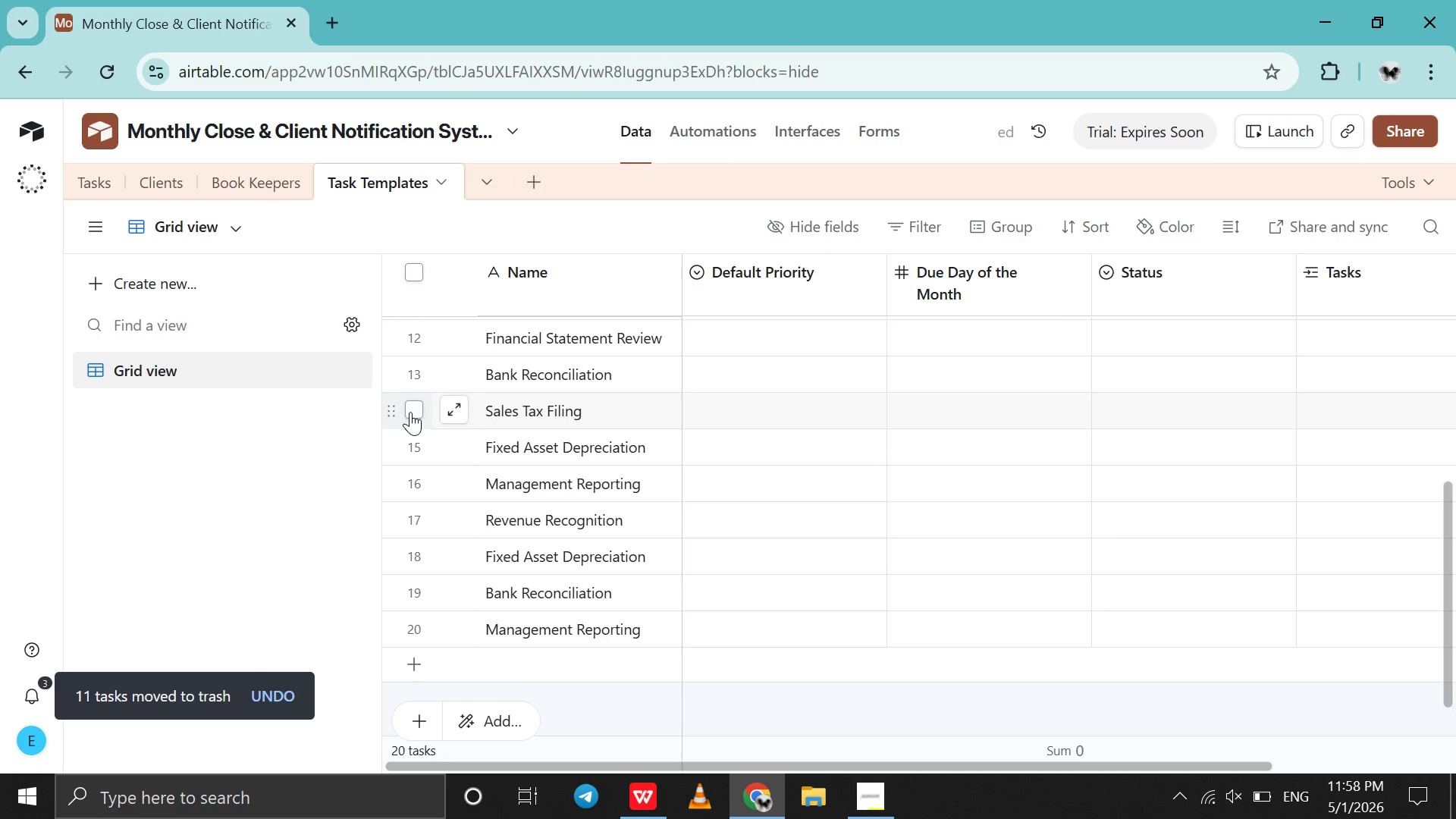 
left_click([410, 412])
 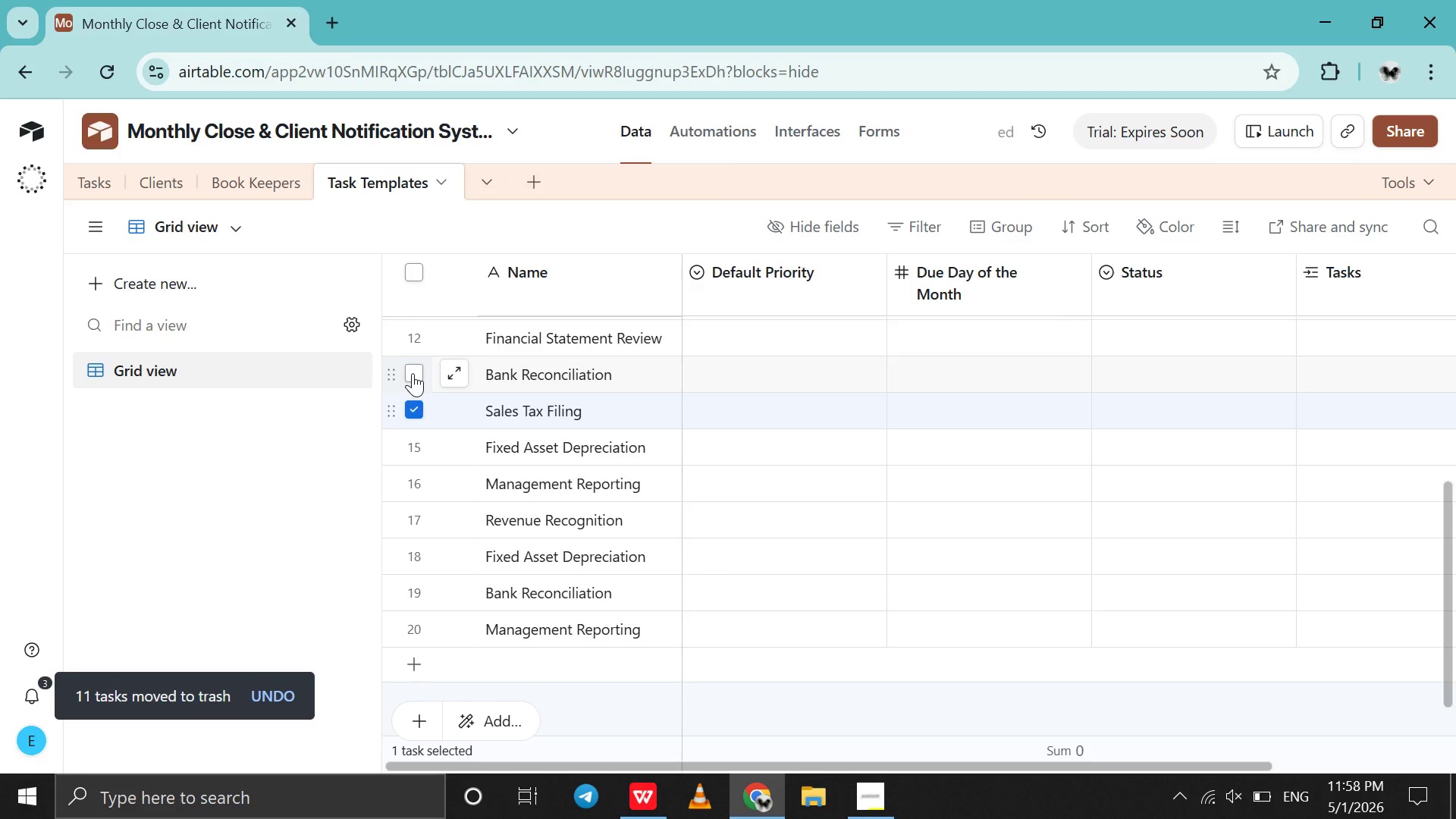 
left_click([413, 373])
 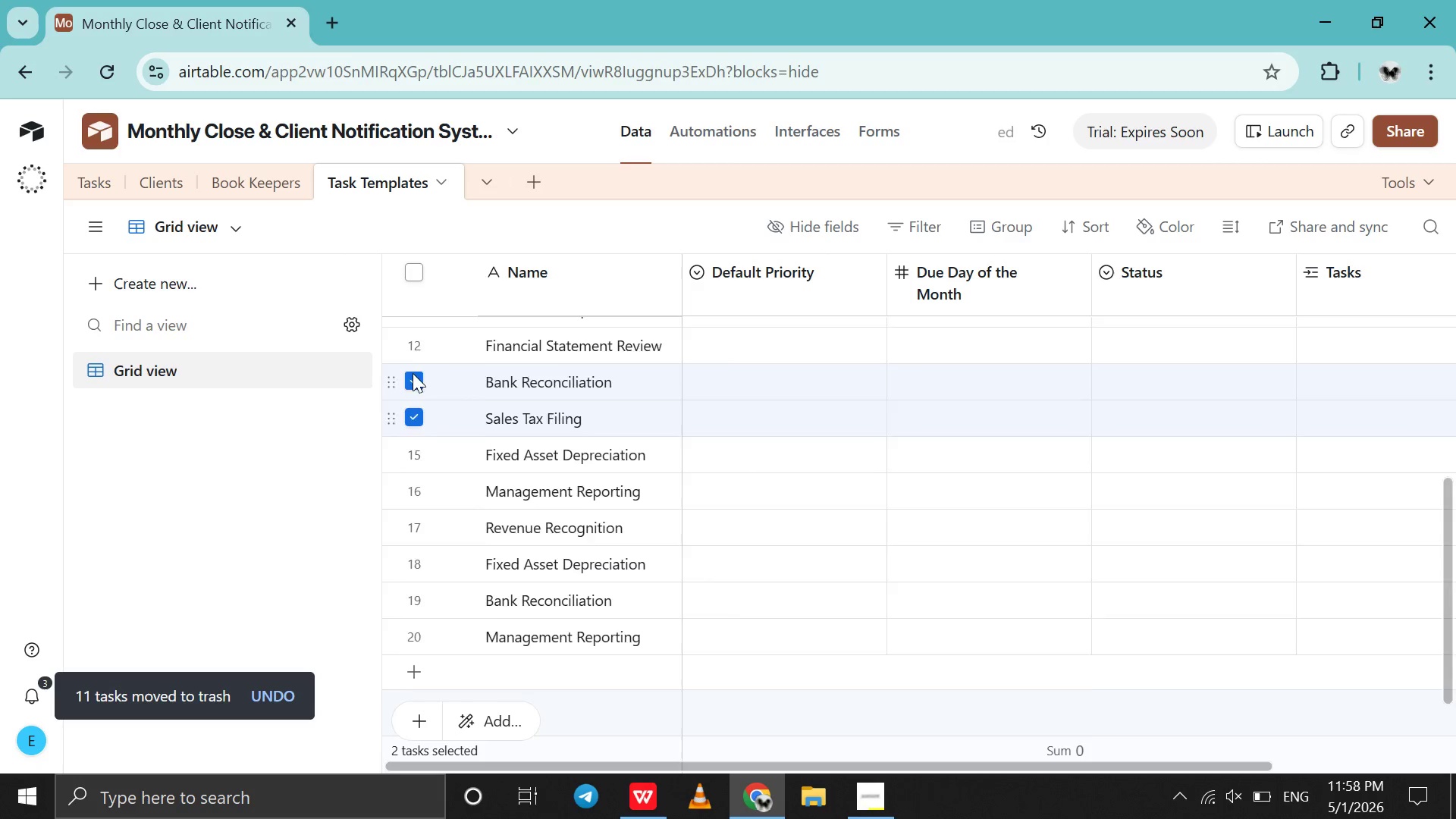 
scroll: coordinate [413, 373], scroll_direction: up, amount: 7.0
 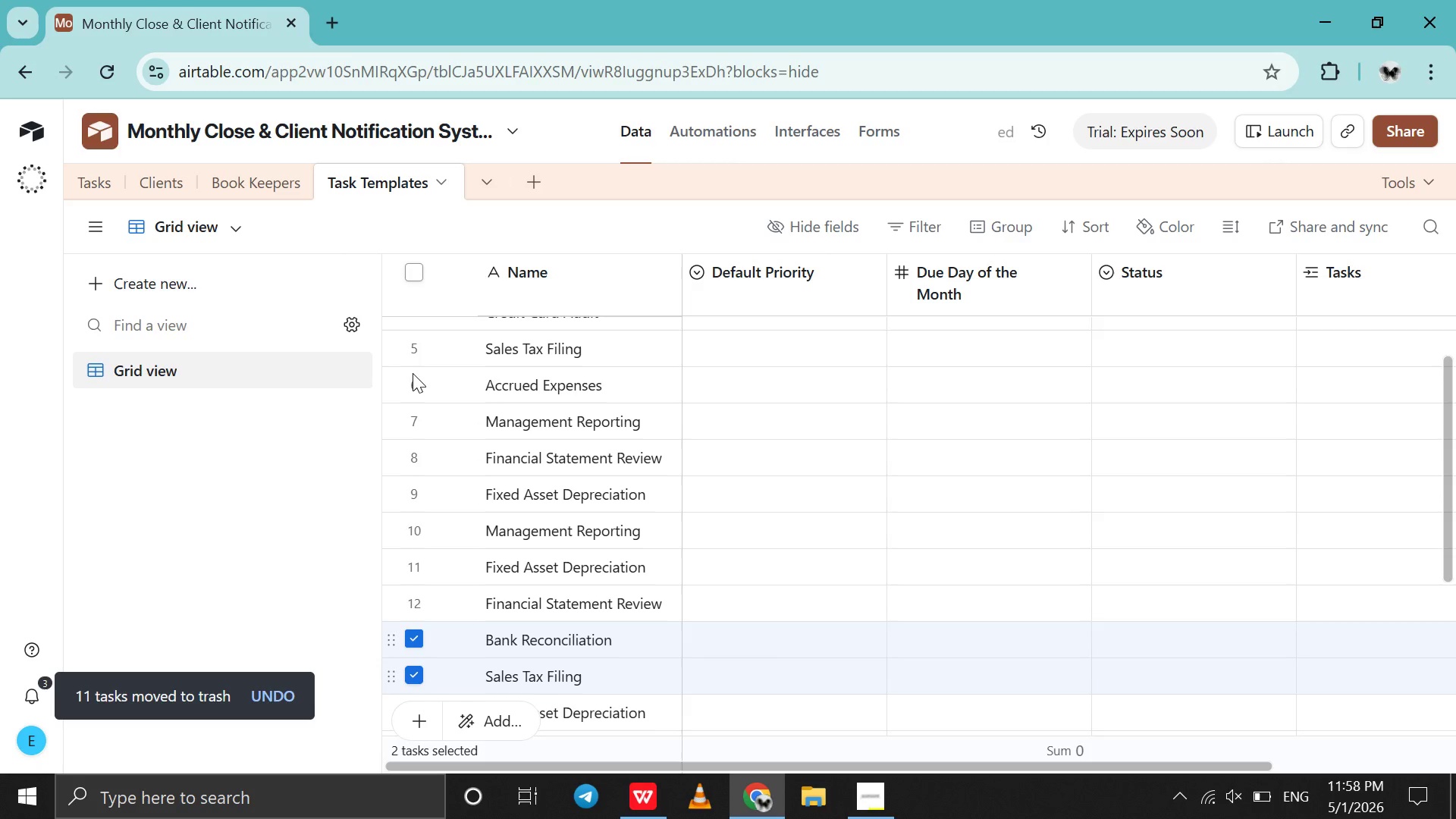 
scroll: coordinate [413, 373], scroll_direction: down, amount: 3.0
 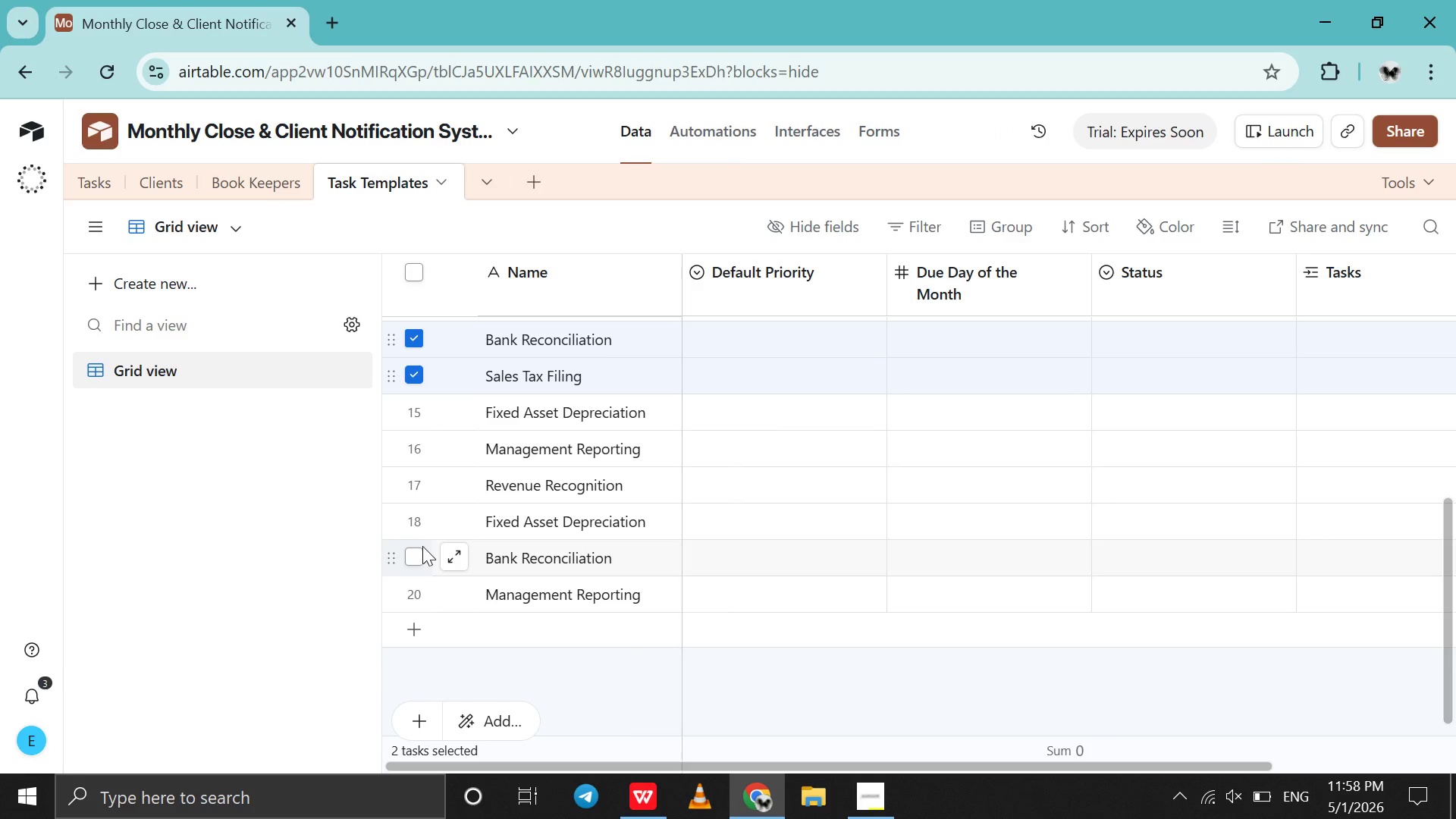 
left_click([413, 557])
 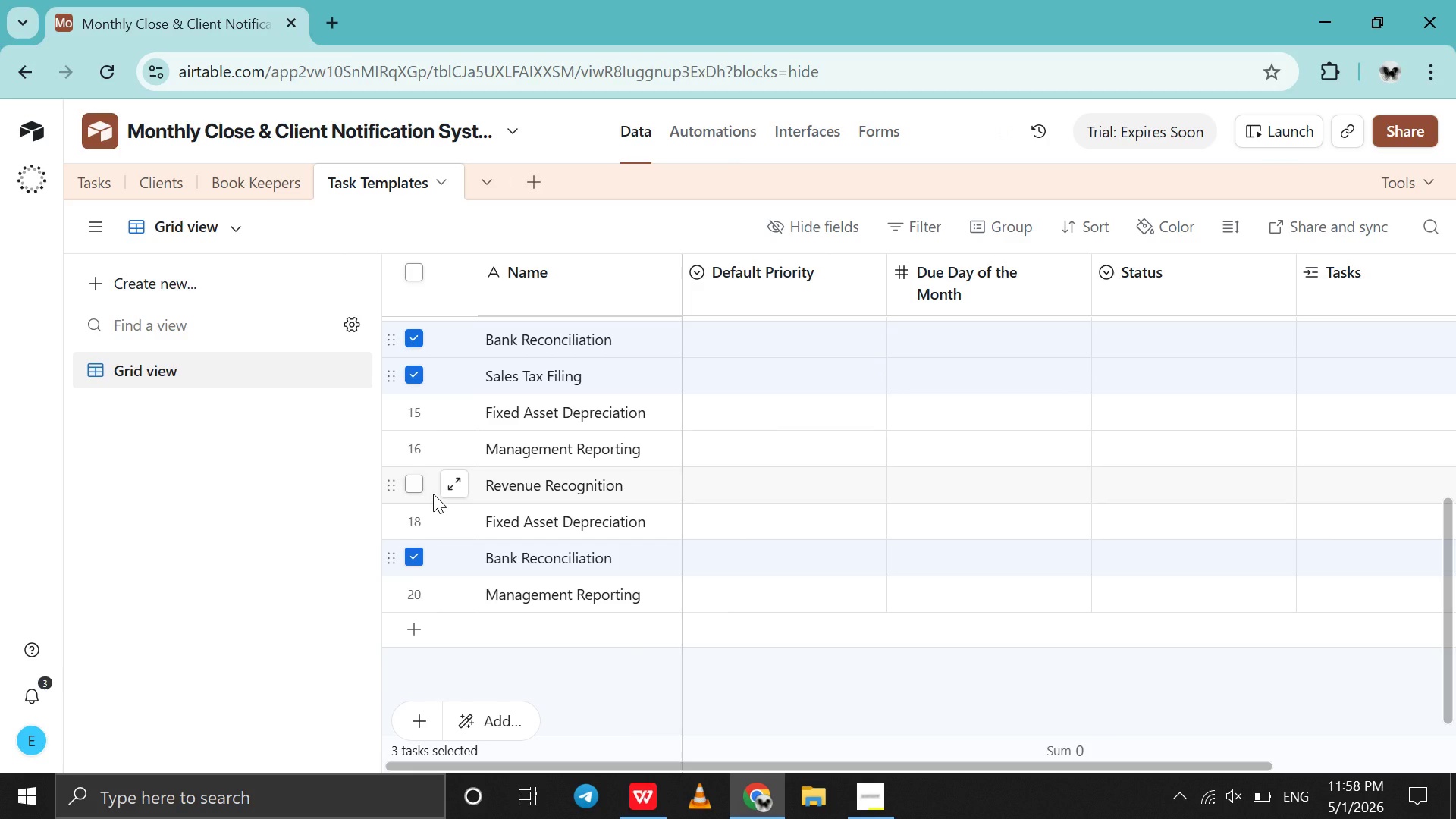 
scroll: coordinate [433, 494], scroll_direction: up, amount: 1.0
 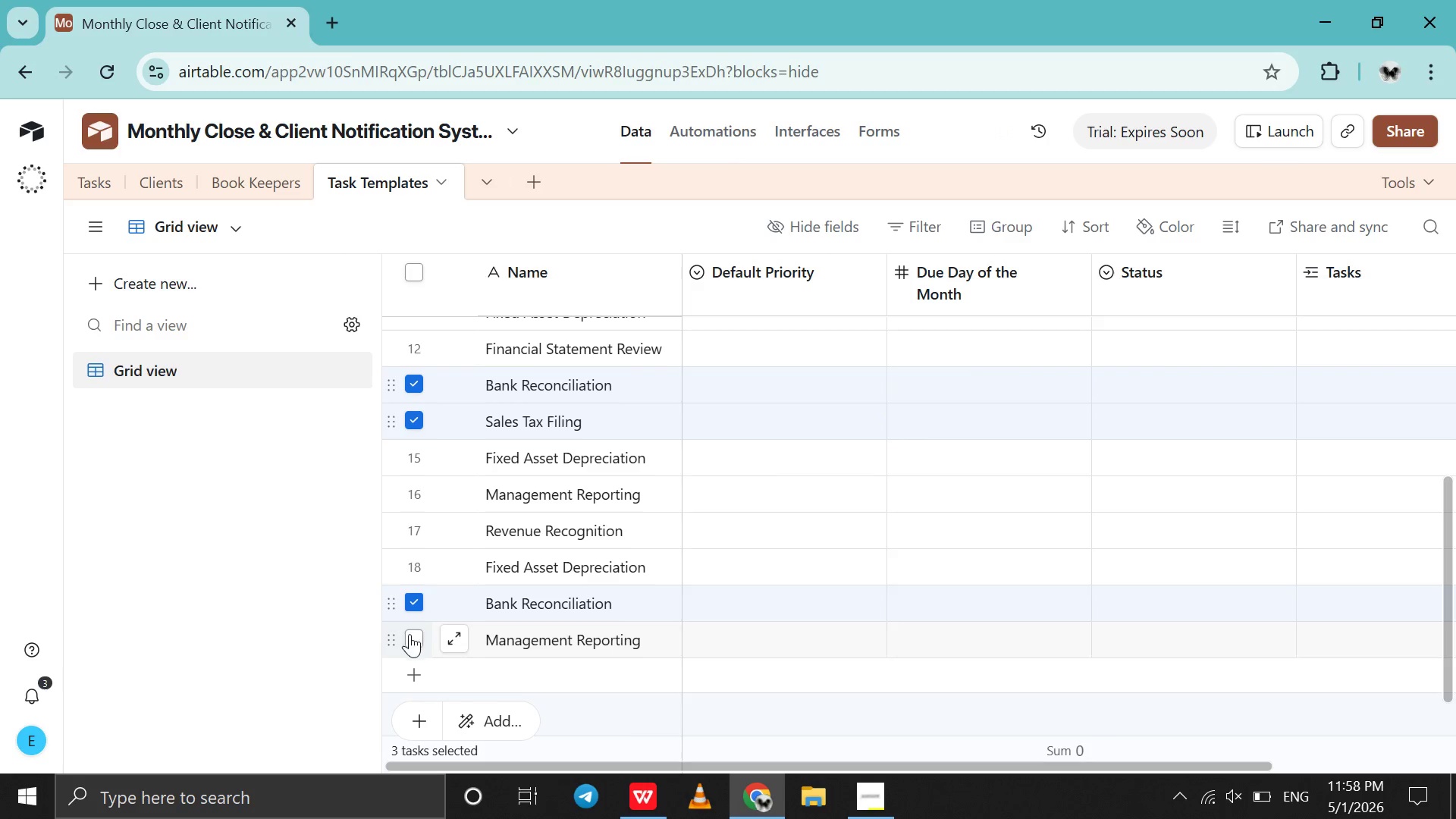 
left_click([410, 642])
 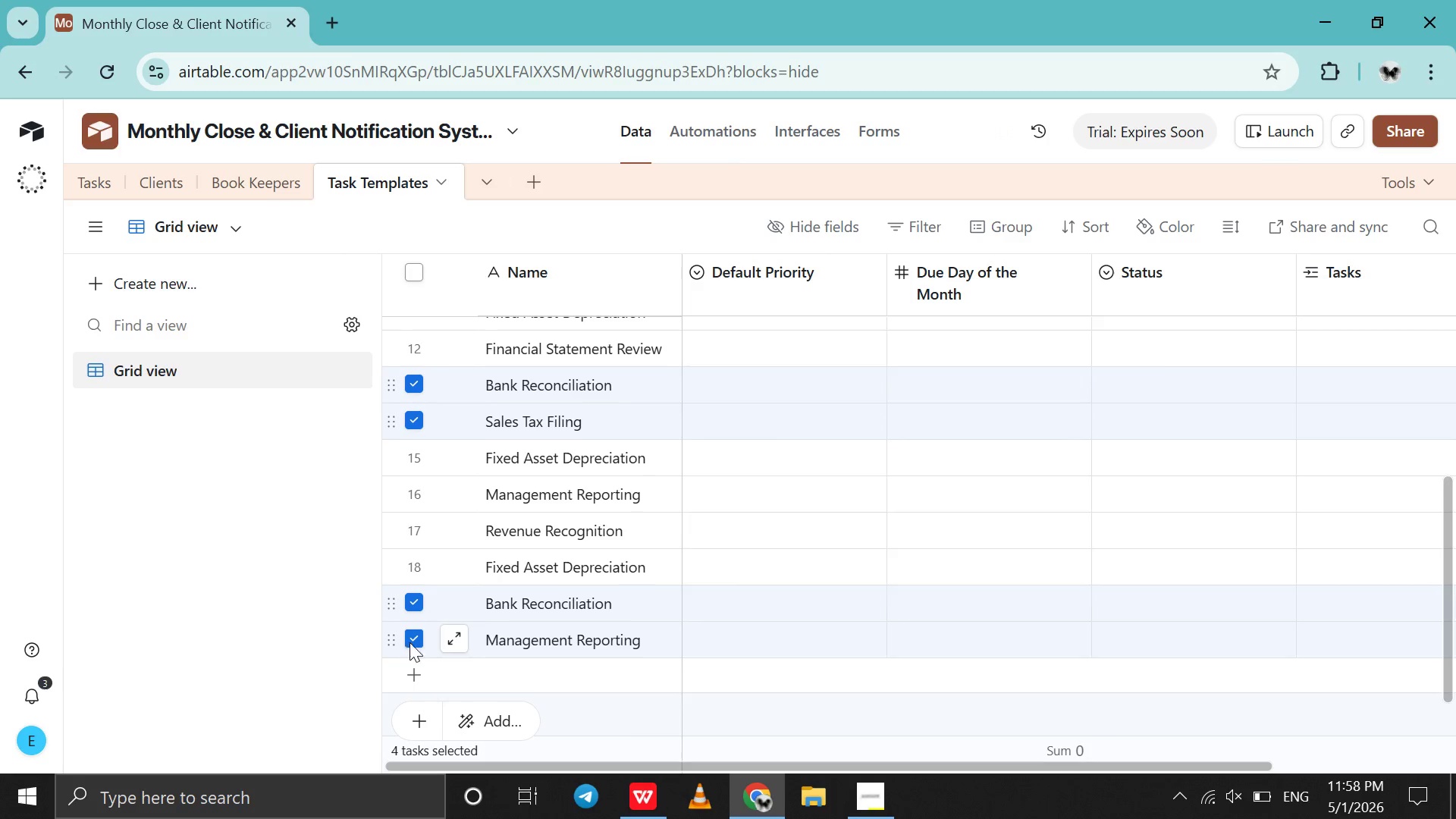 
scroll: coordinate [410, 642], scroll_direction: up, amount: 3.0
 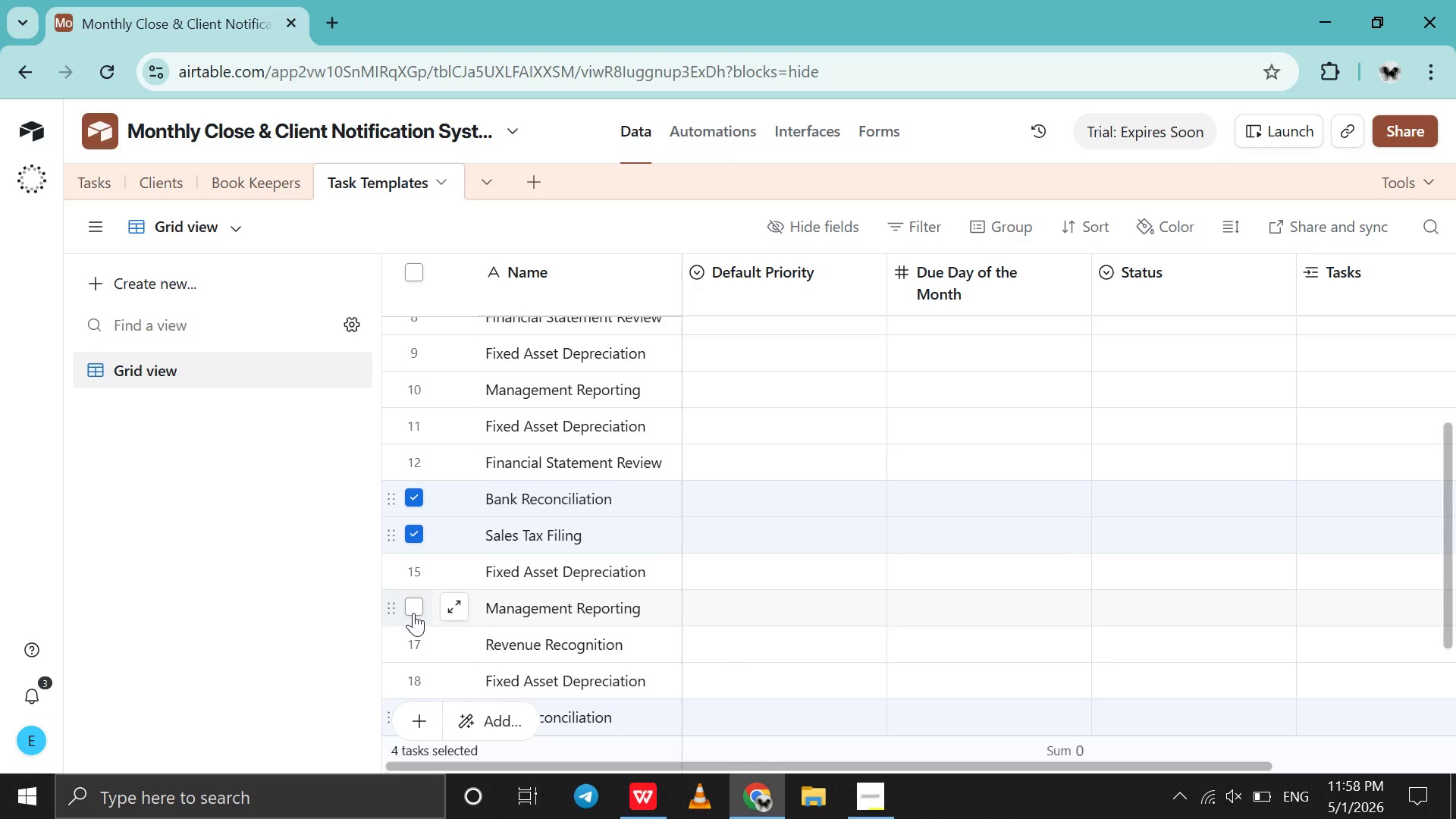 
left_click([413, 613])
 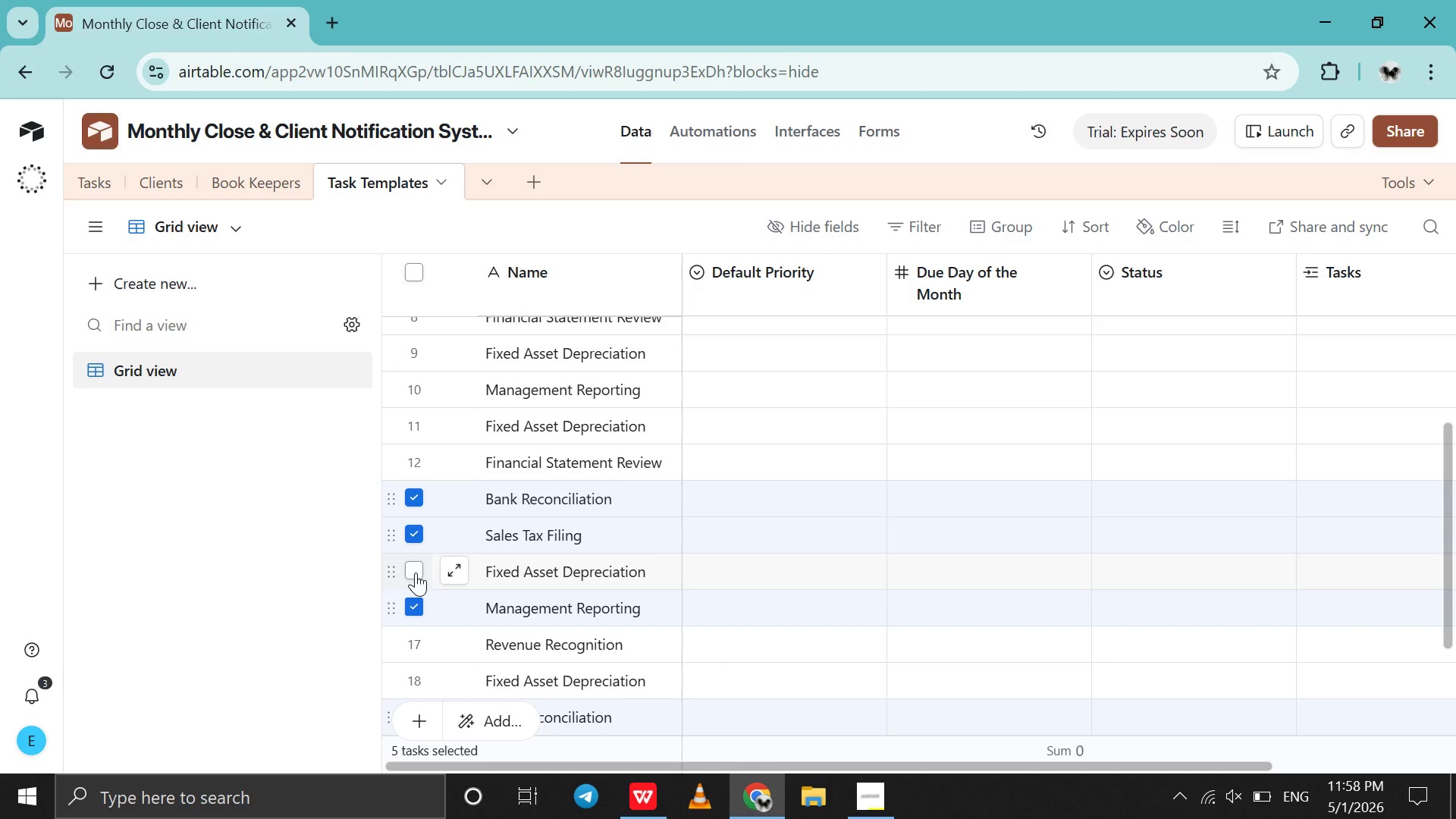 
left_click([416, 573])
 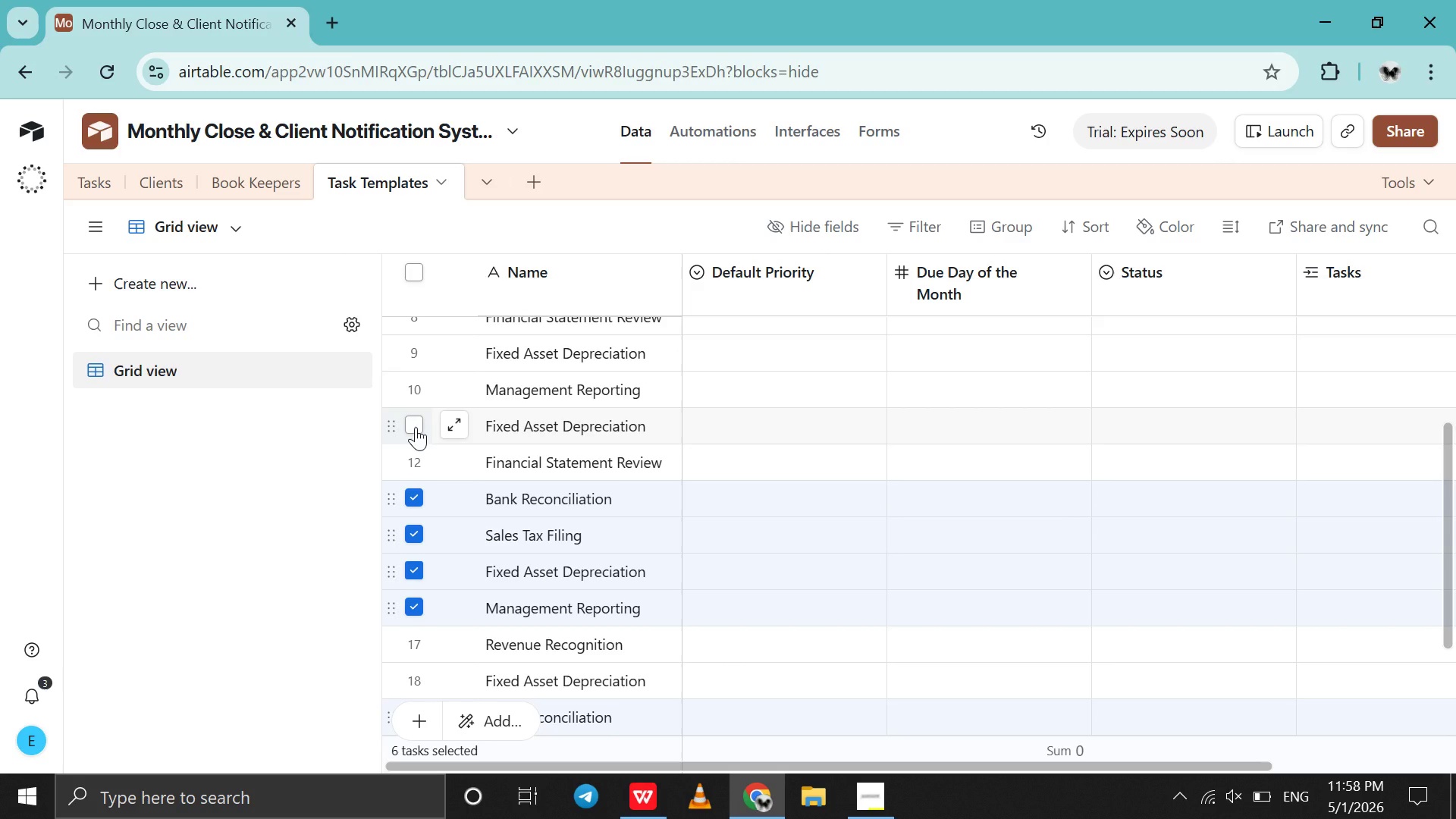 
left_click([416, 427])
 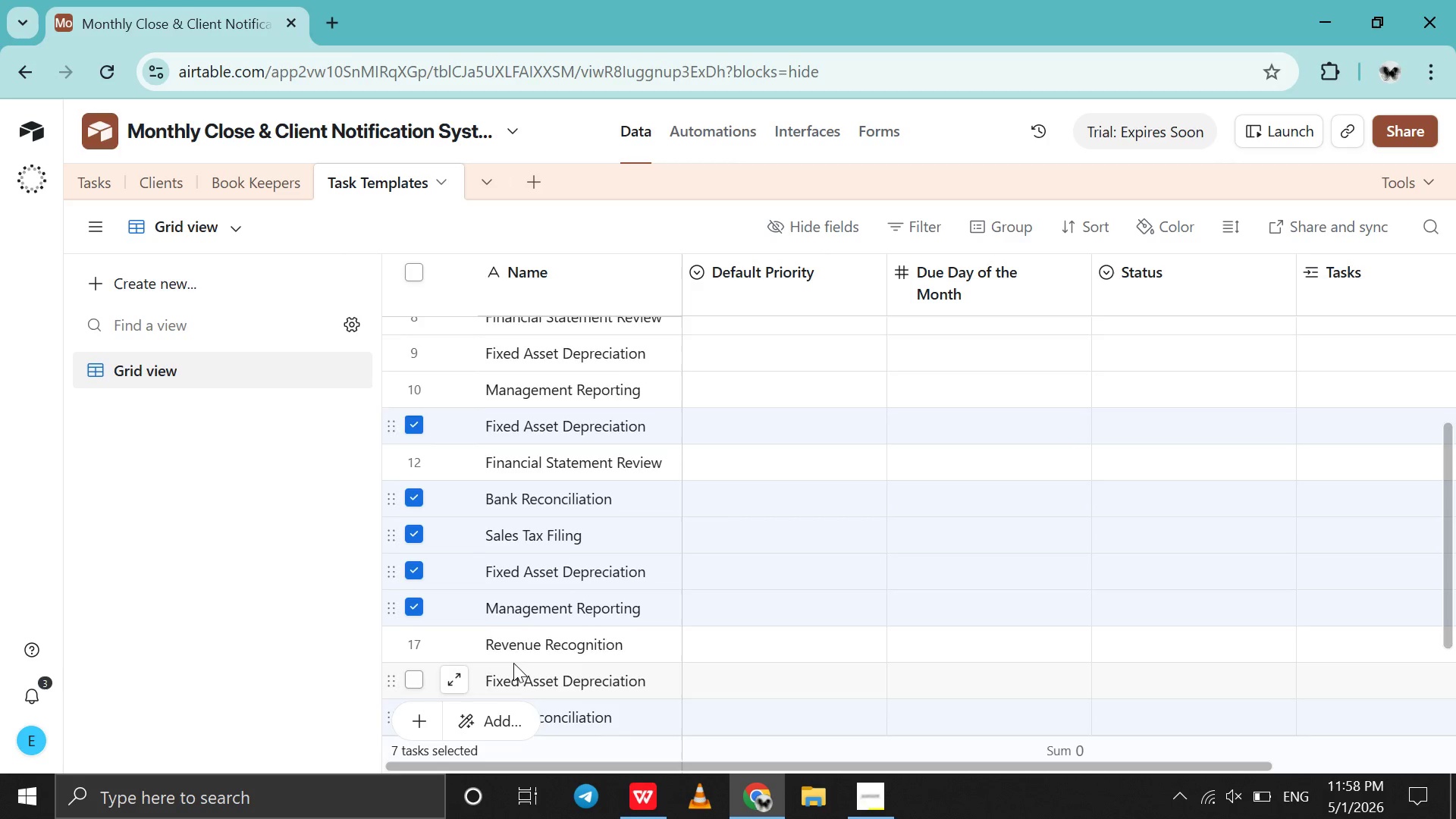 
scroll: coordinate [513, 663], scroll_direction: down, amount: 1.0
 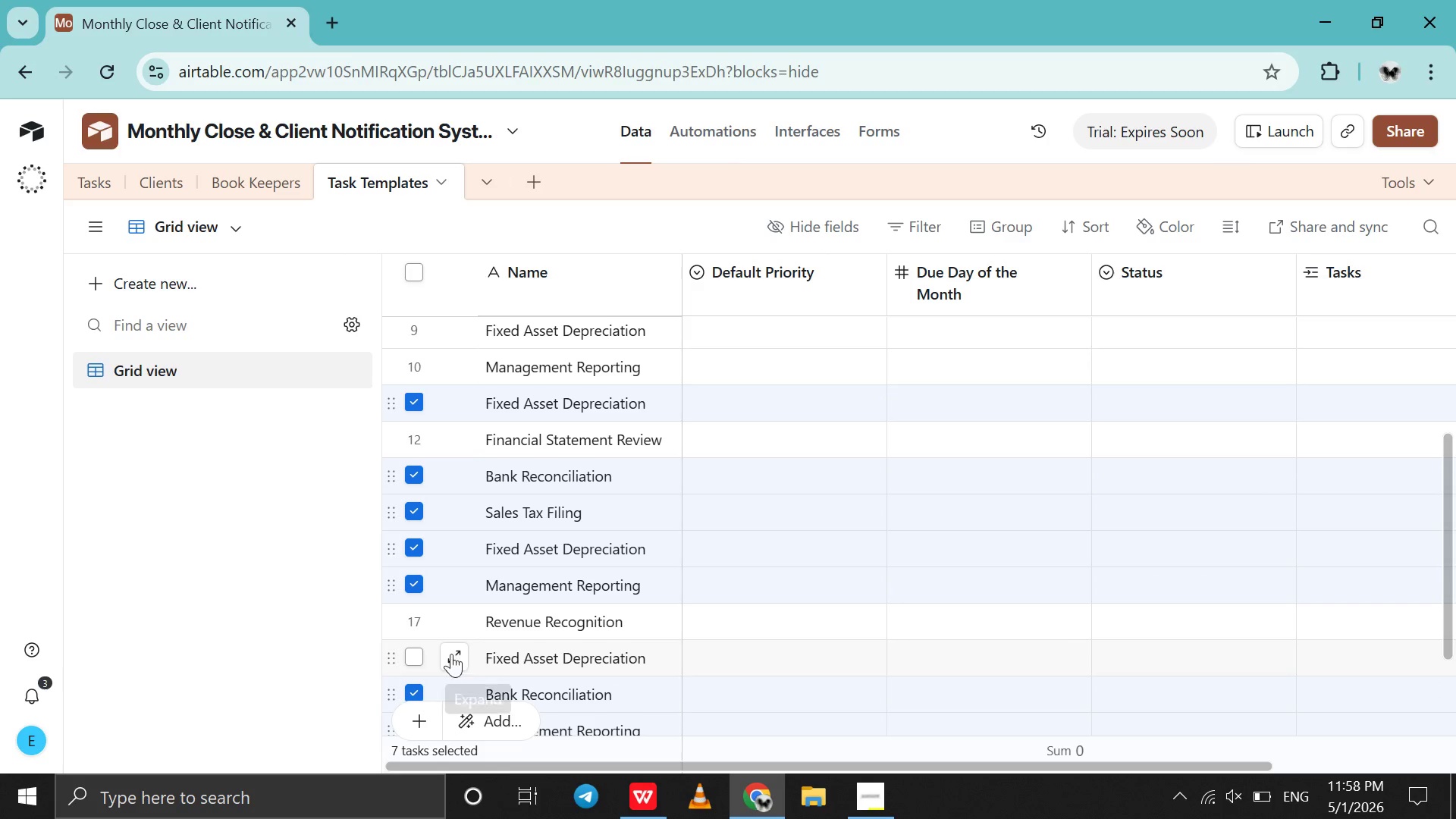 
left_click([415, 654])
 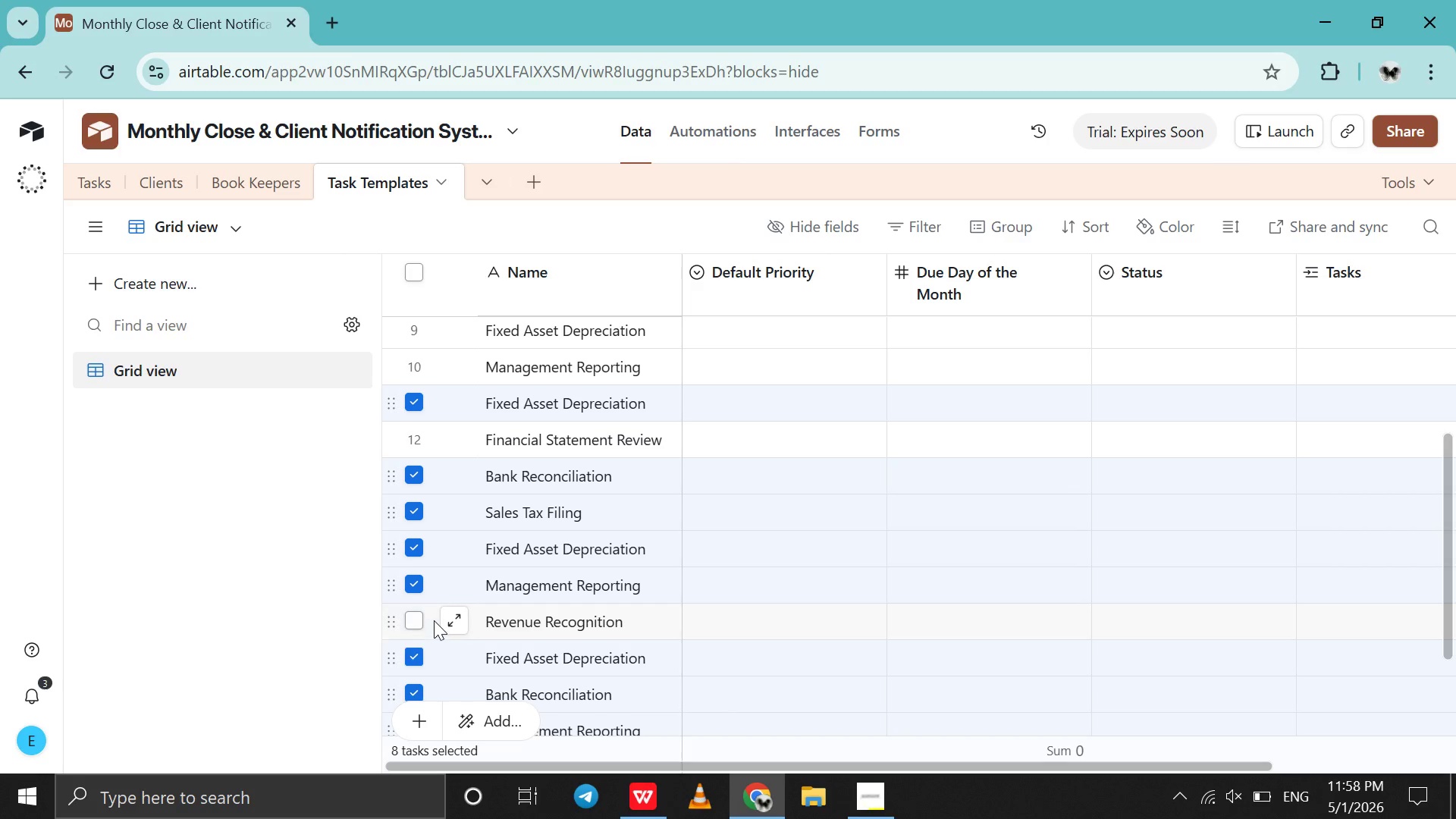 
scroll: coordinate [434, 620], scroll_direction: up, amount: 9.0
 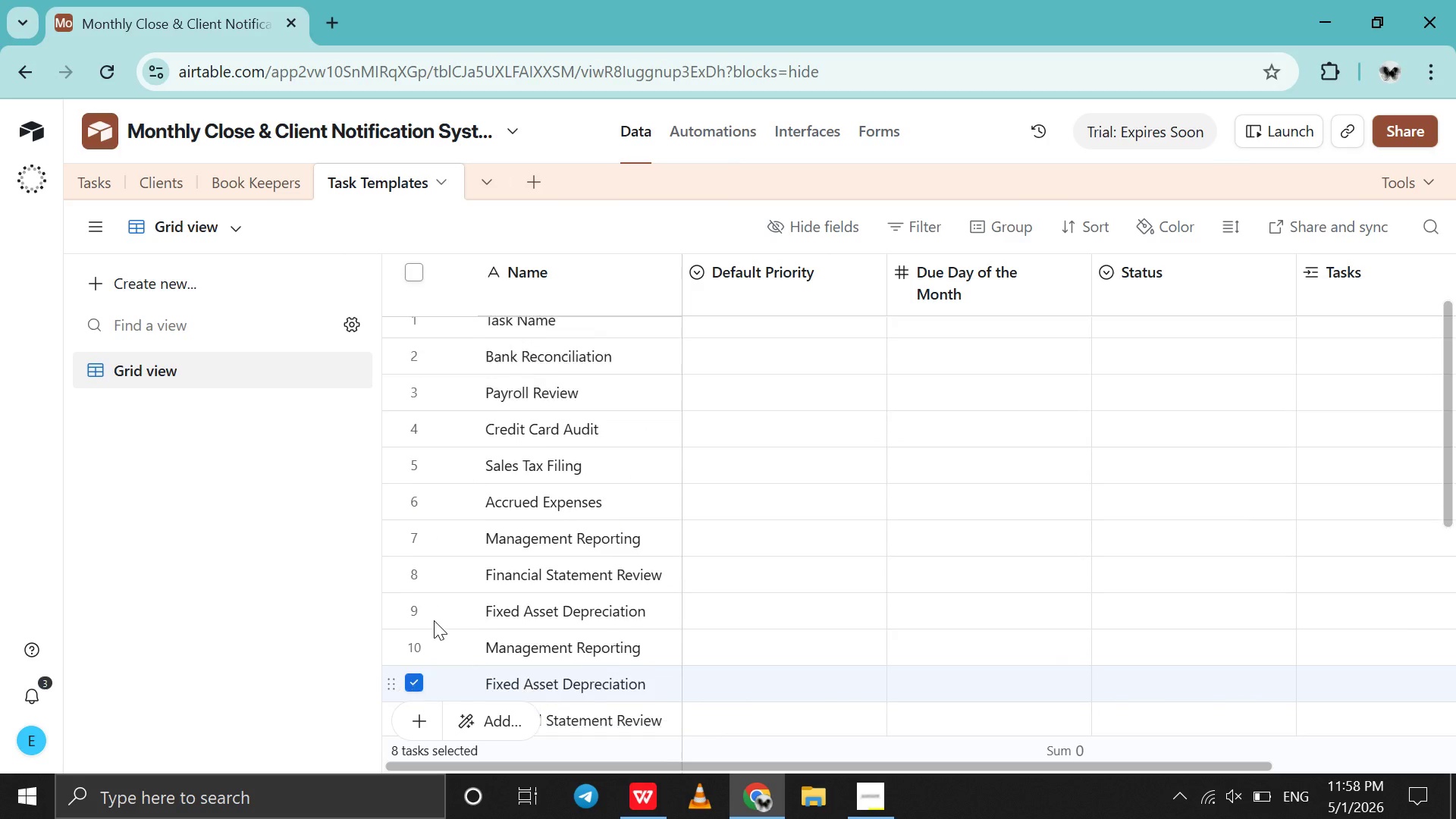 
scroll: coordinate [434, 620], scroll_direction: down, amount: 2.0
 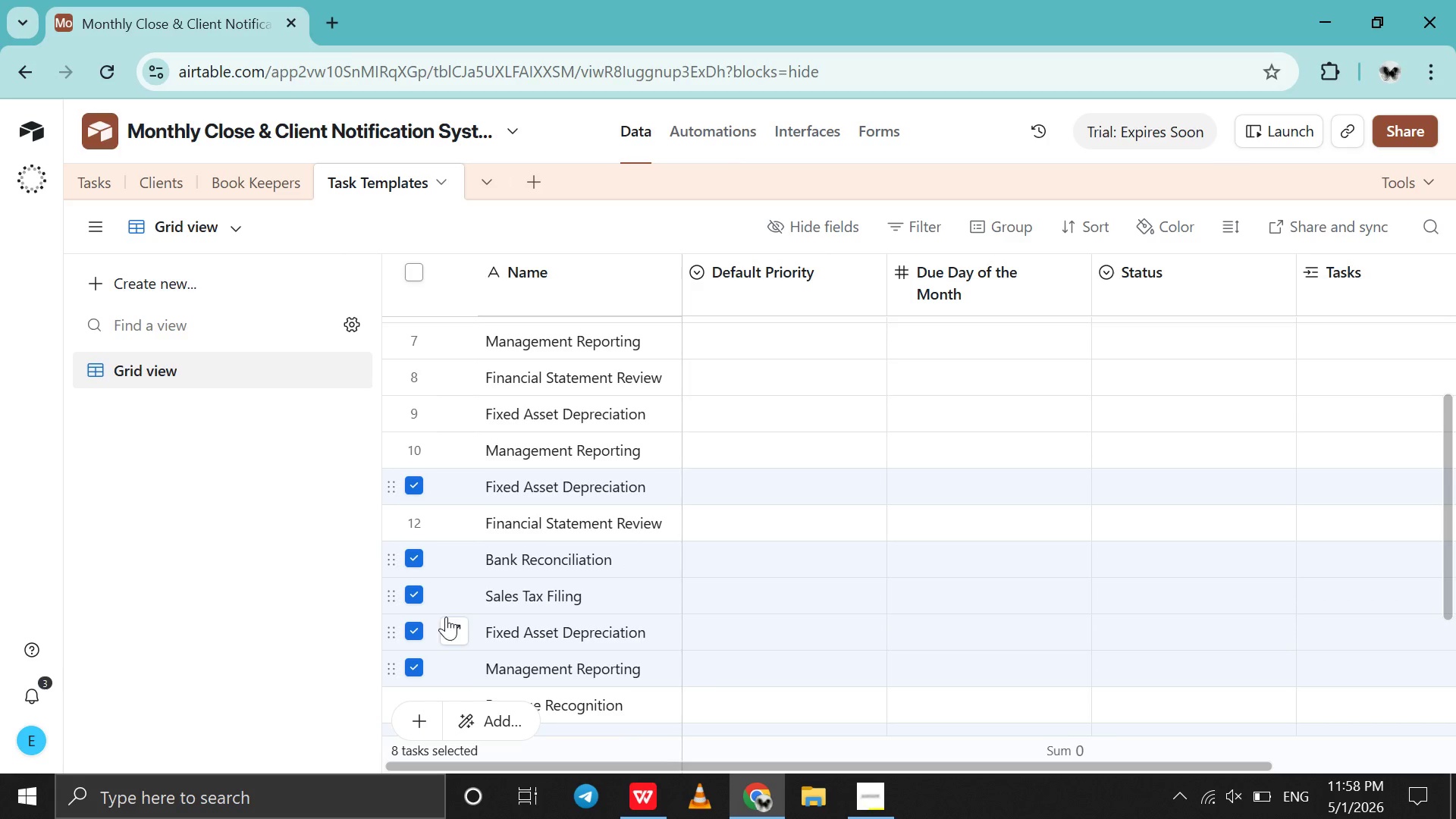 
right_click([504, 616])
 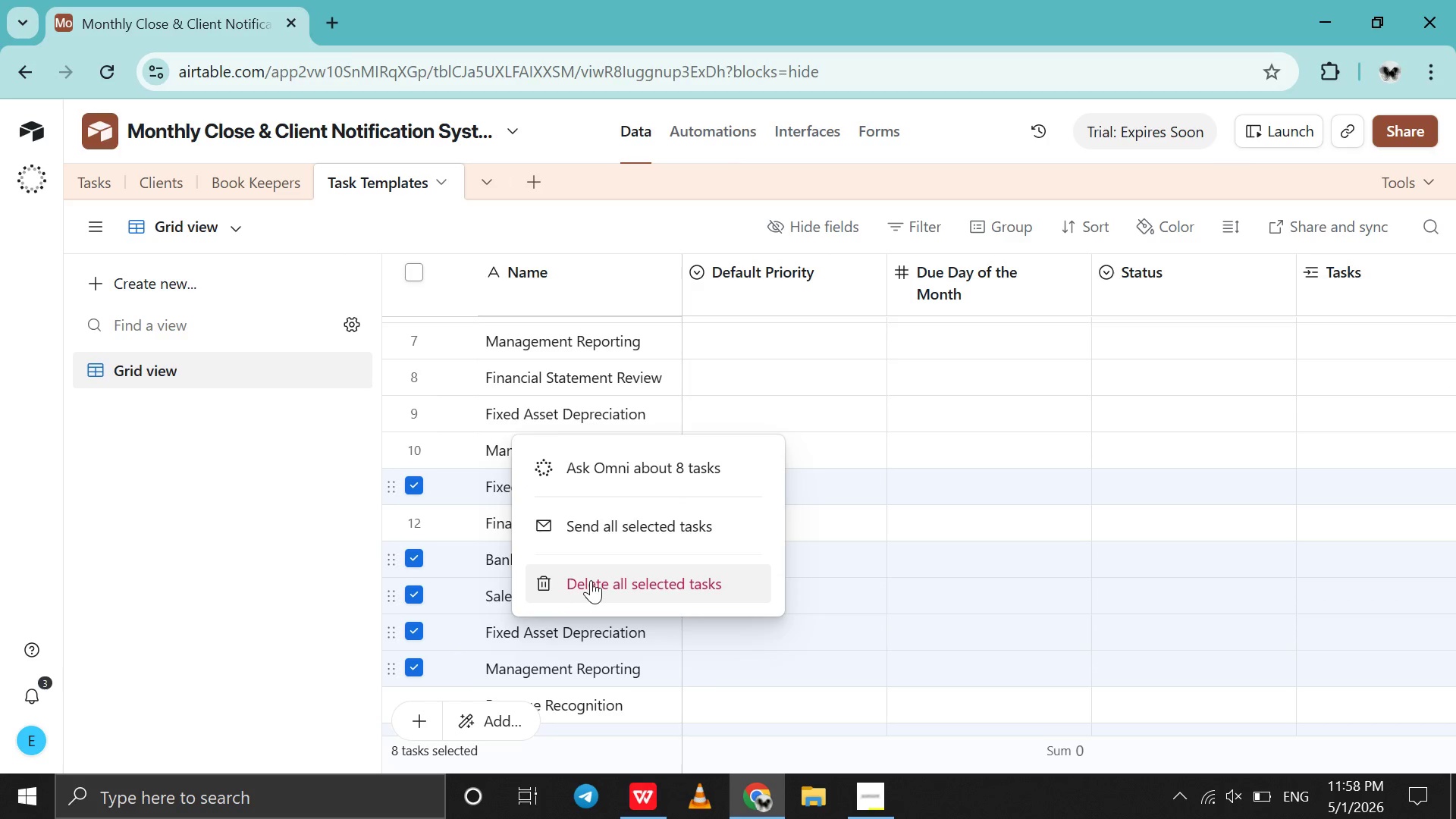 
left_click([591, 580])
 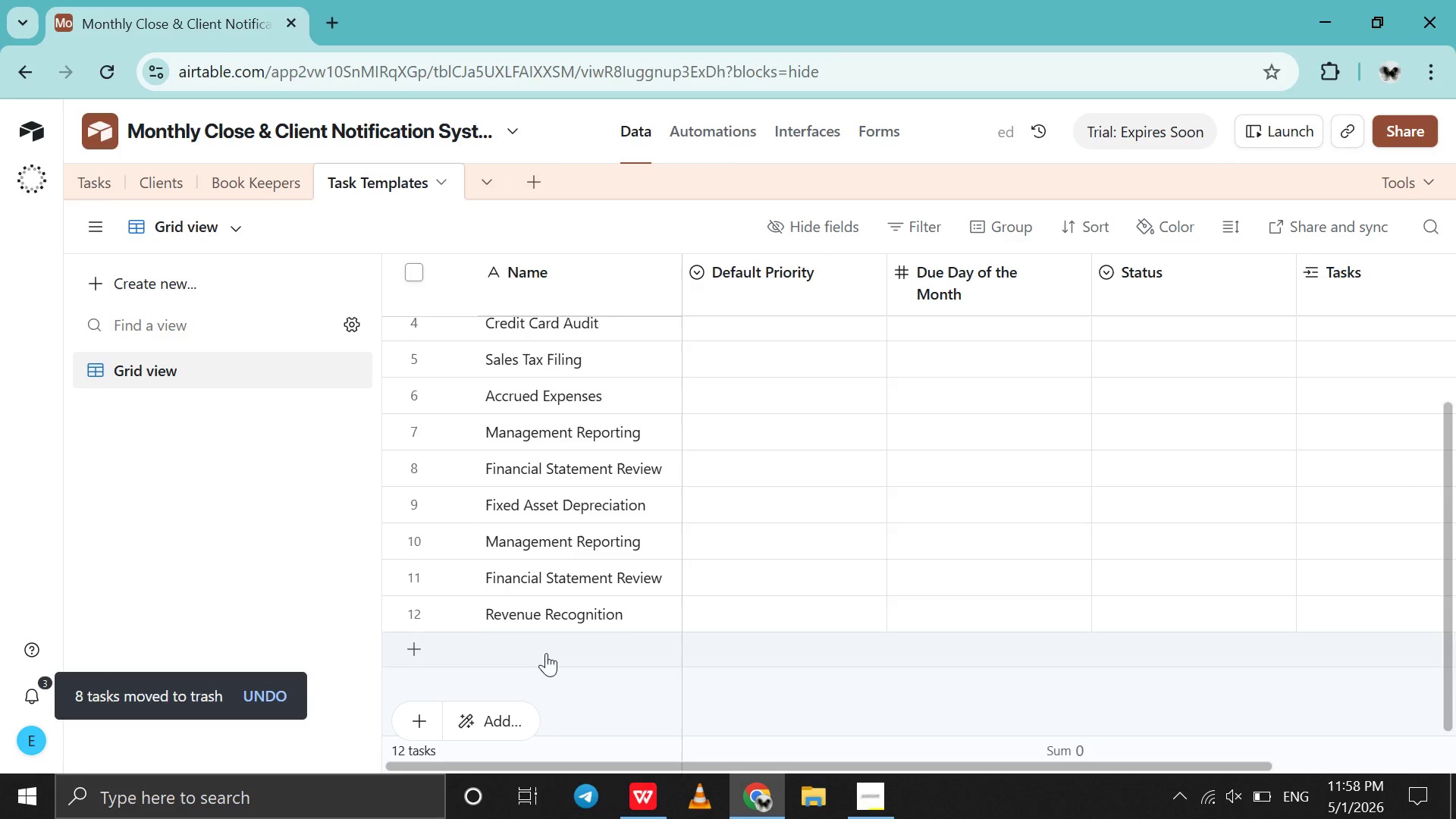 
left_click([413, 538])
 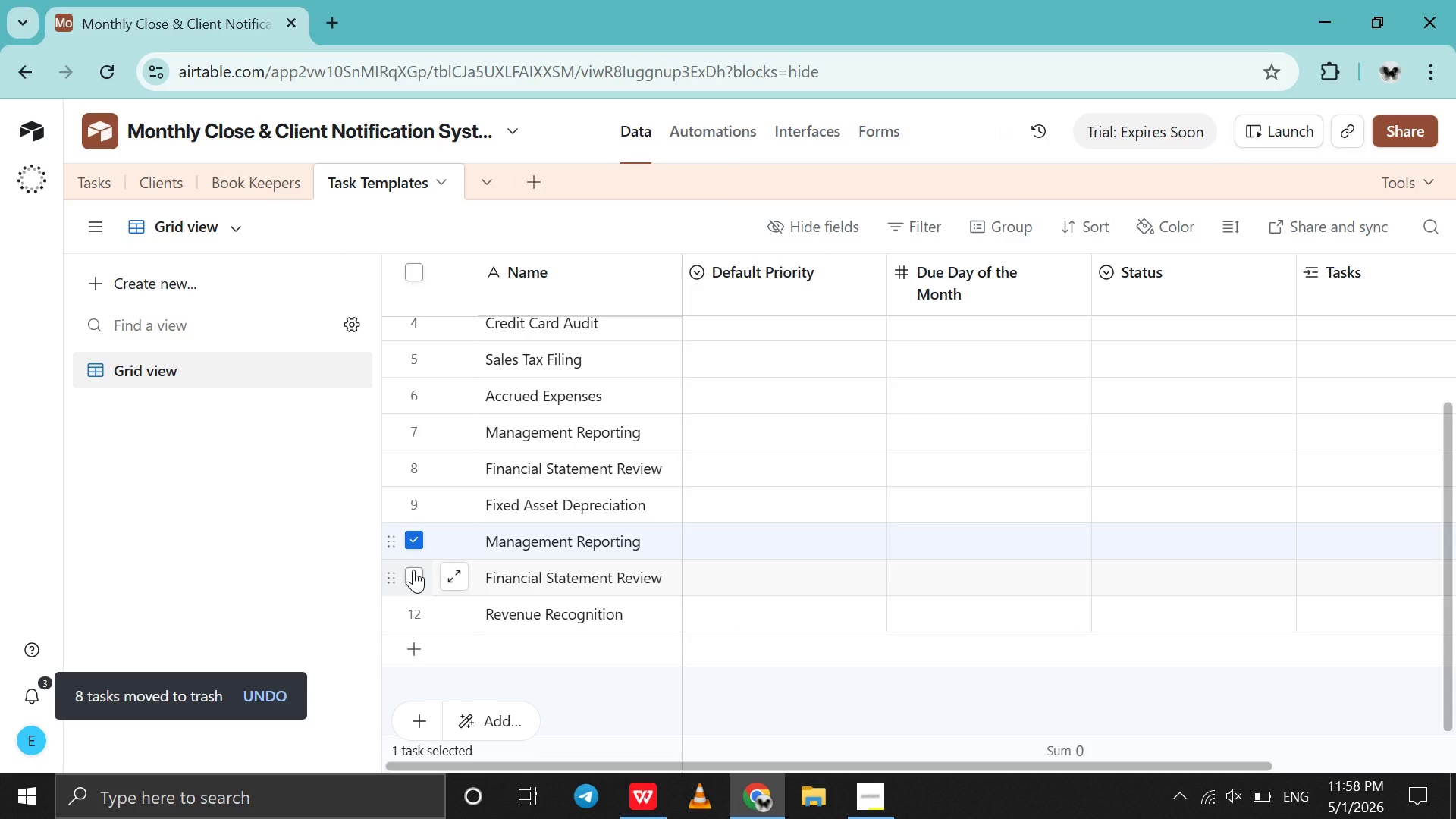 
left_click([413, 570])
 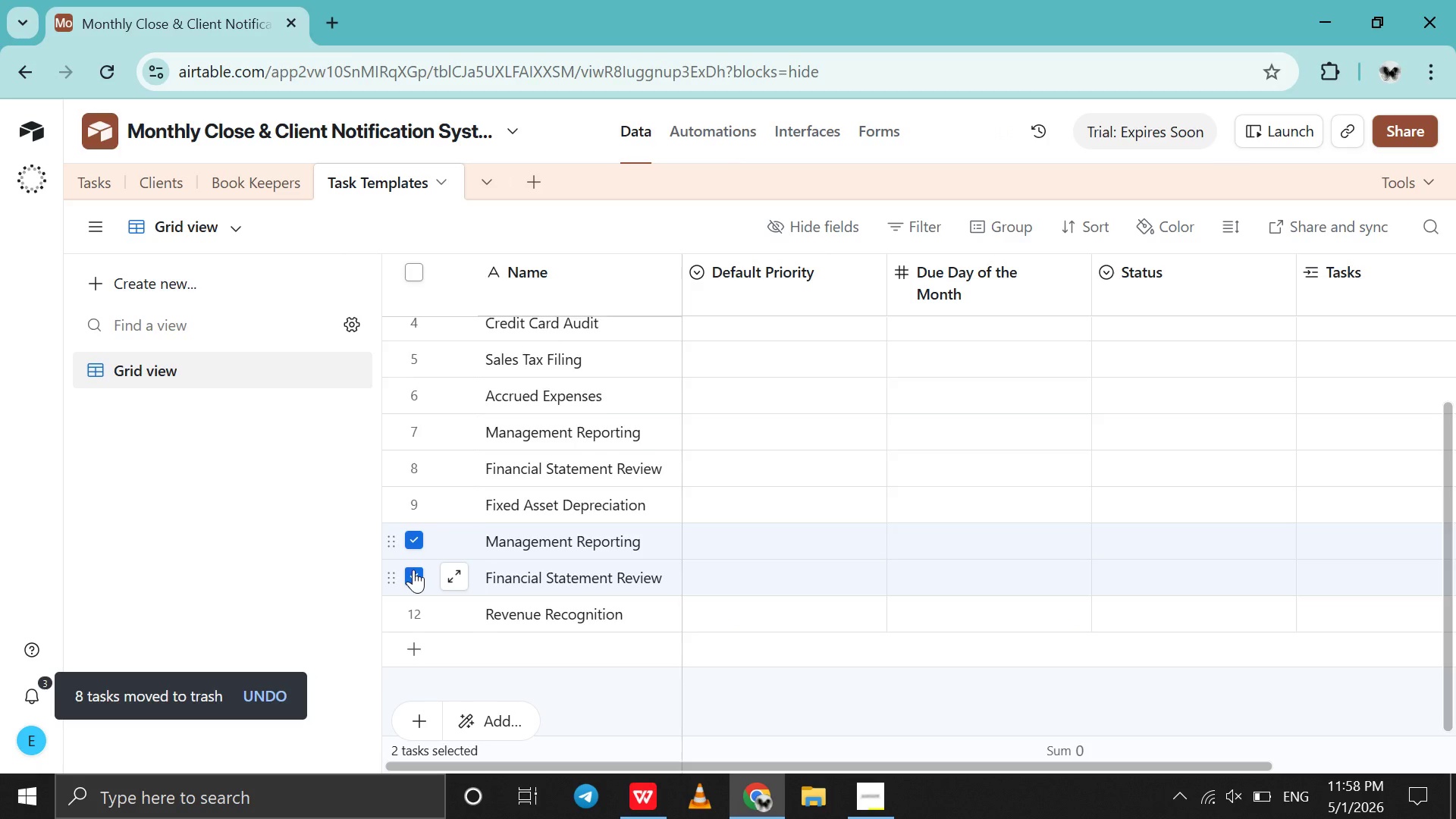 
scroll: coordinate [413, 570], scroll_direction: none, amount: 0.0
 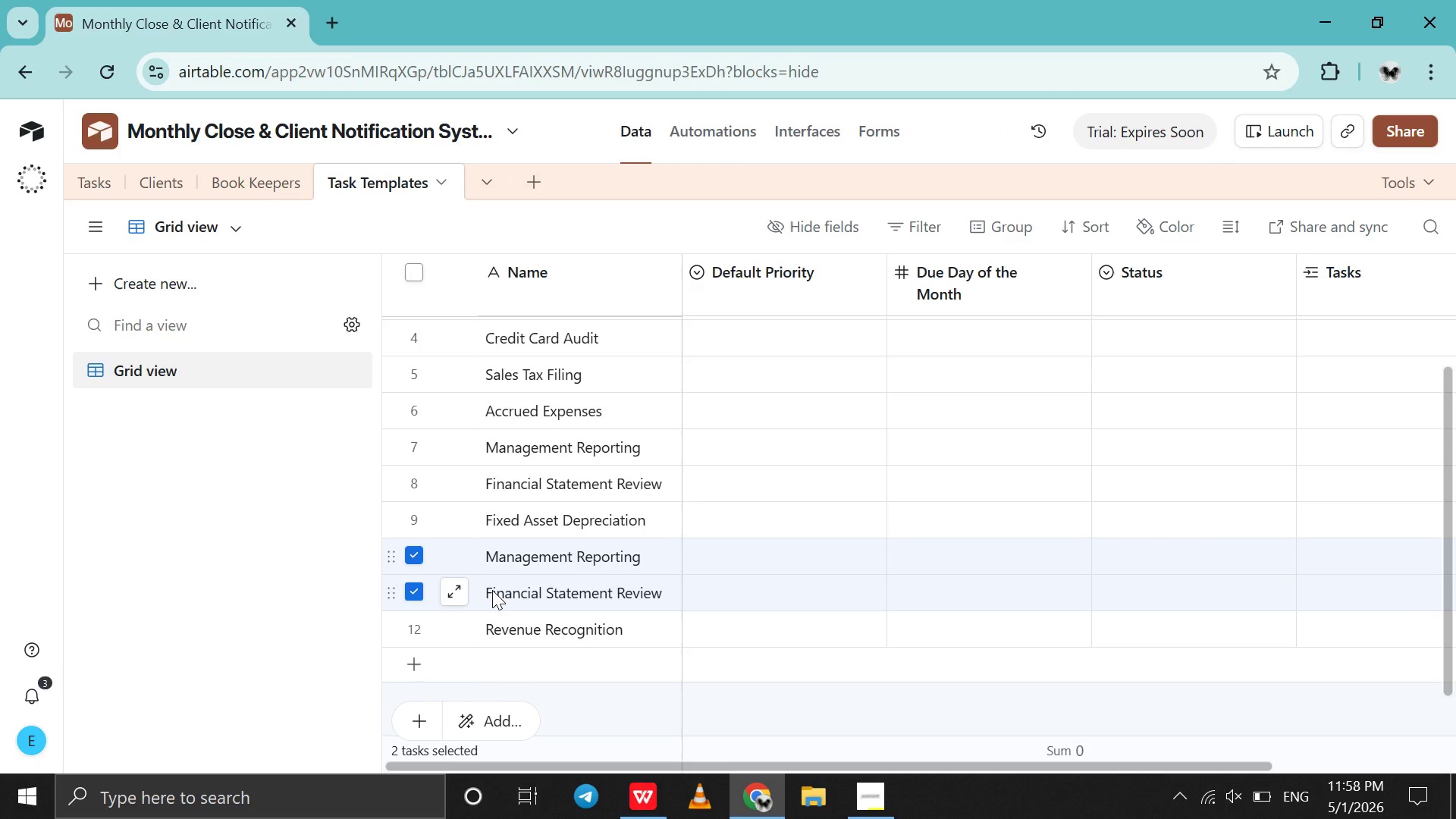 
right_click([492, 590])
 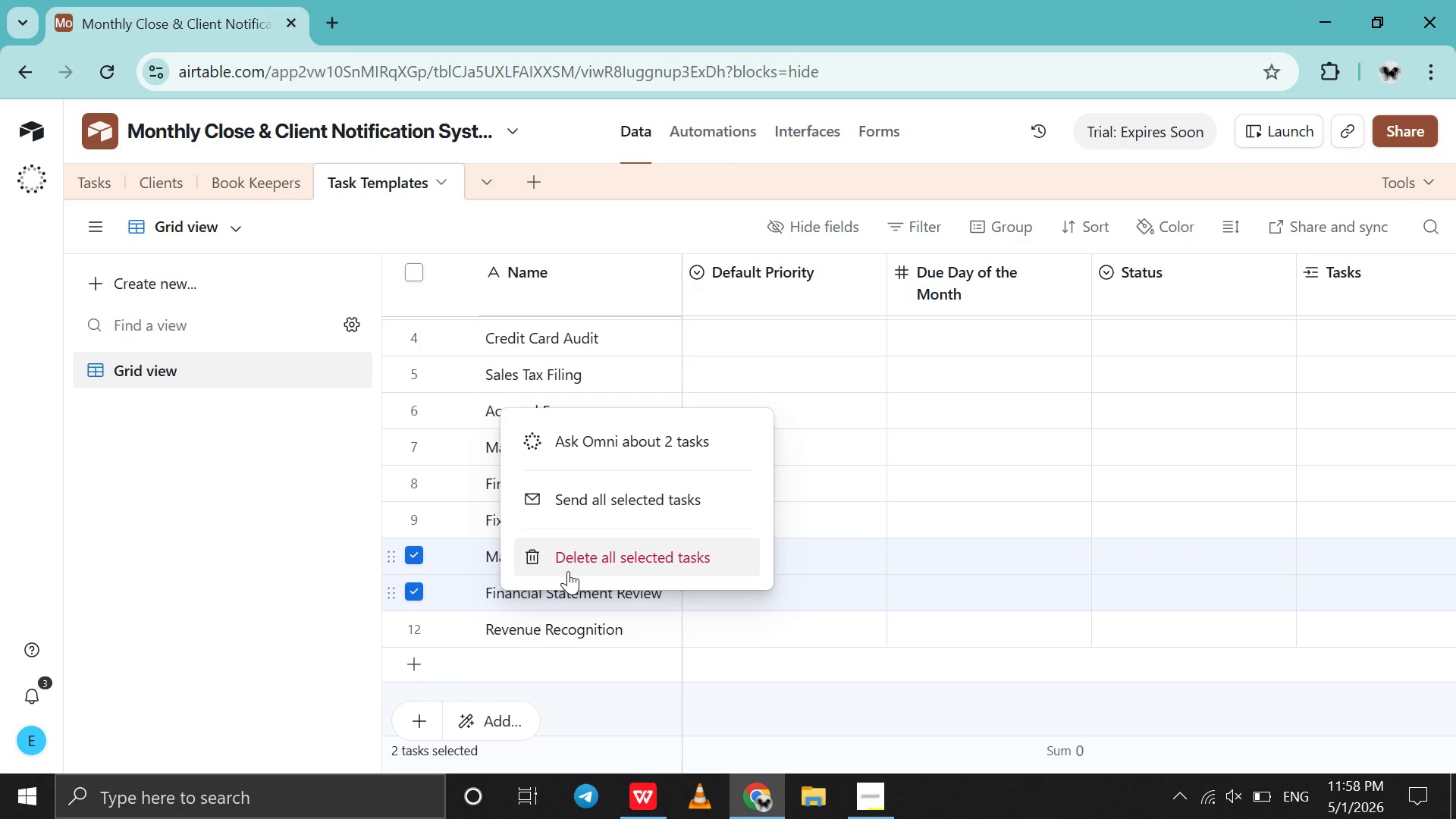 
left_click([568, 571])
 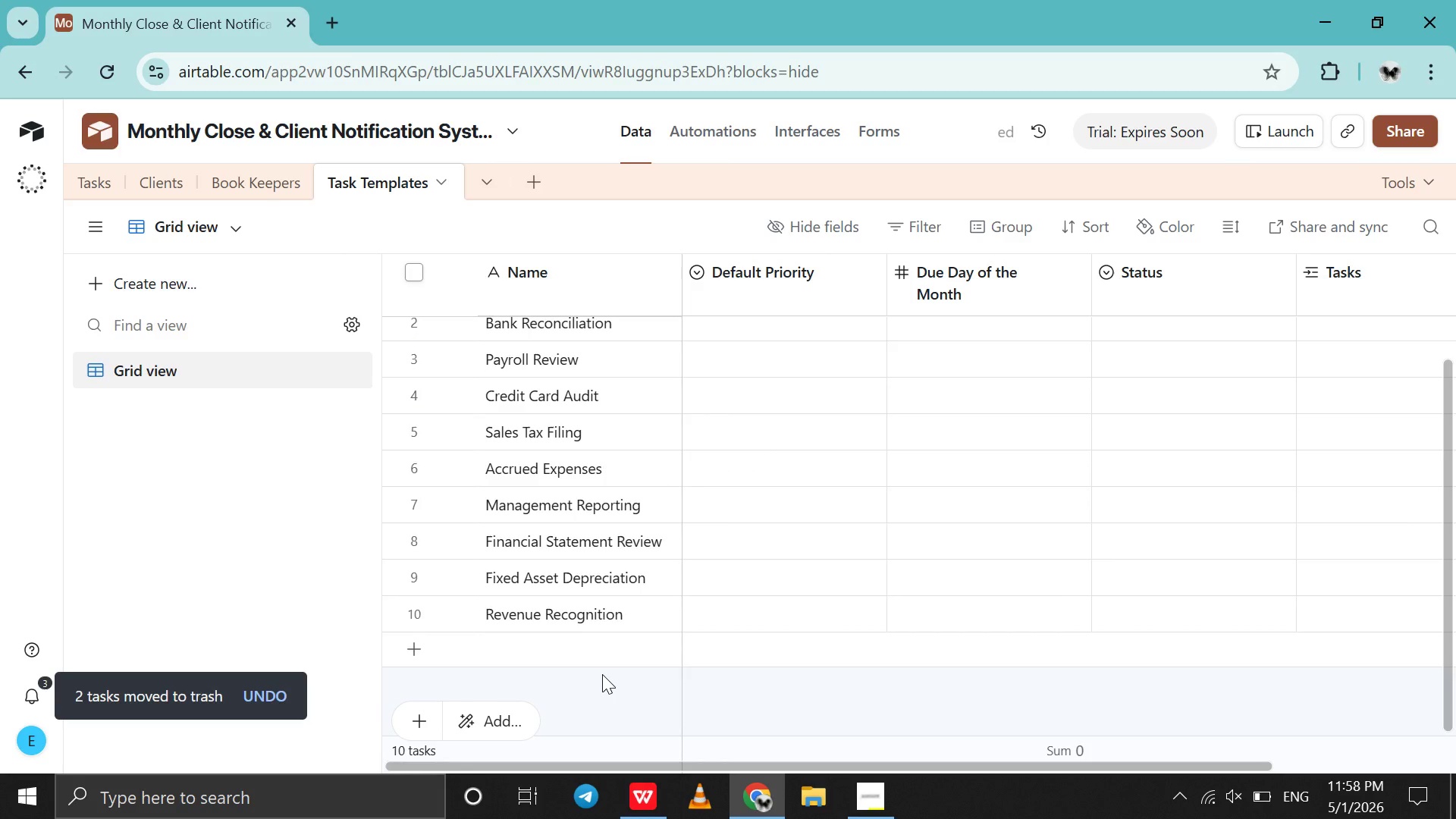 
left_click([605, 612])
 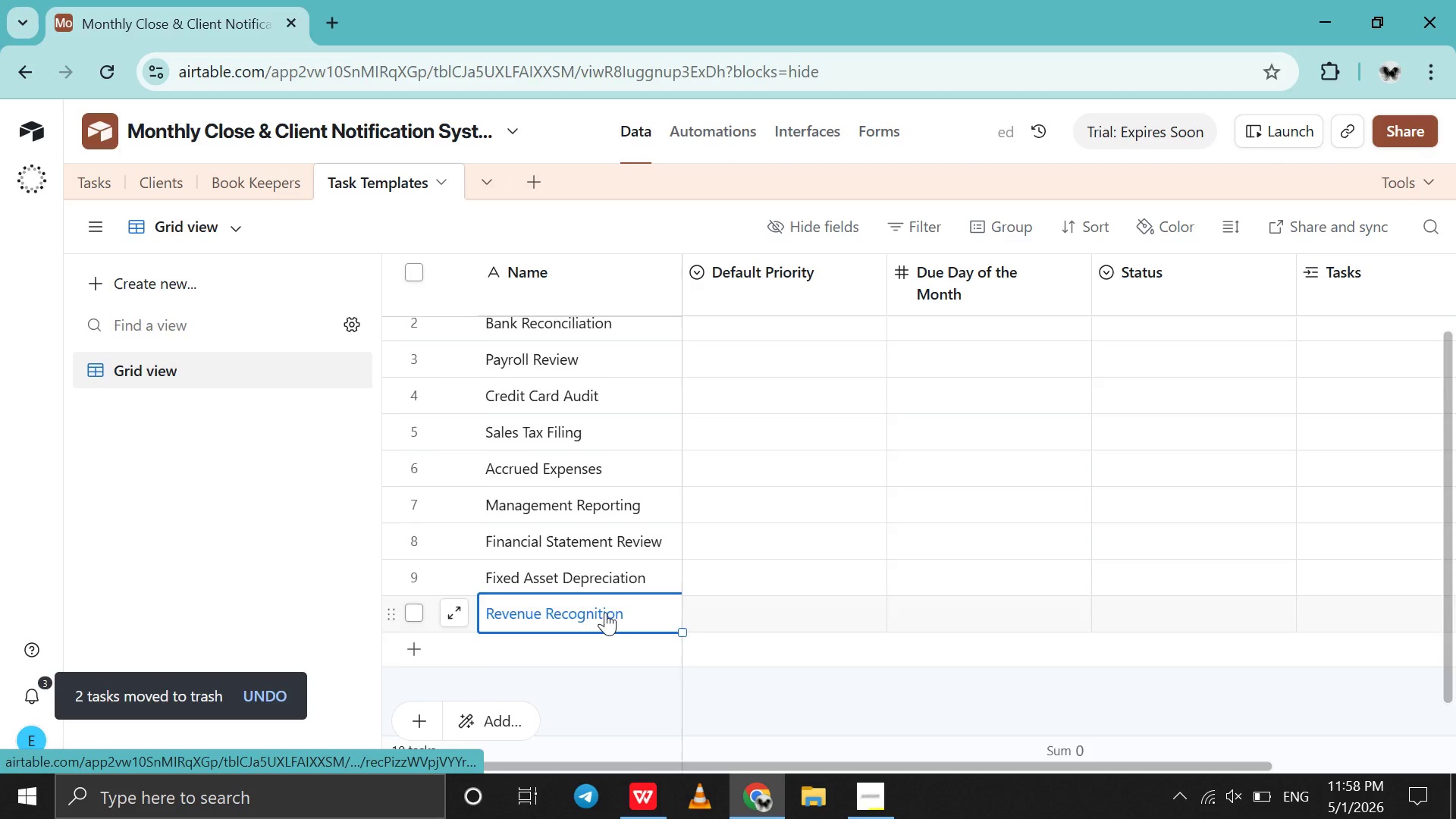 
scroll: coordinate [605, 612], scroll_direction: up, amount: 6.0
 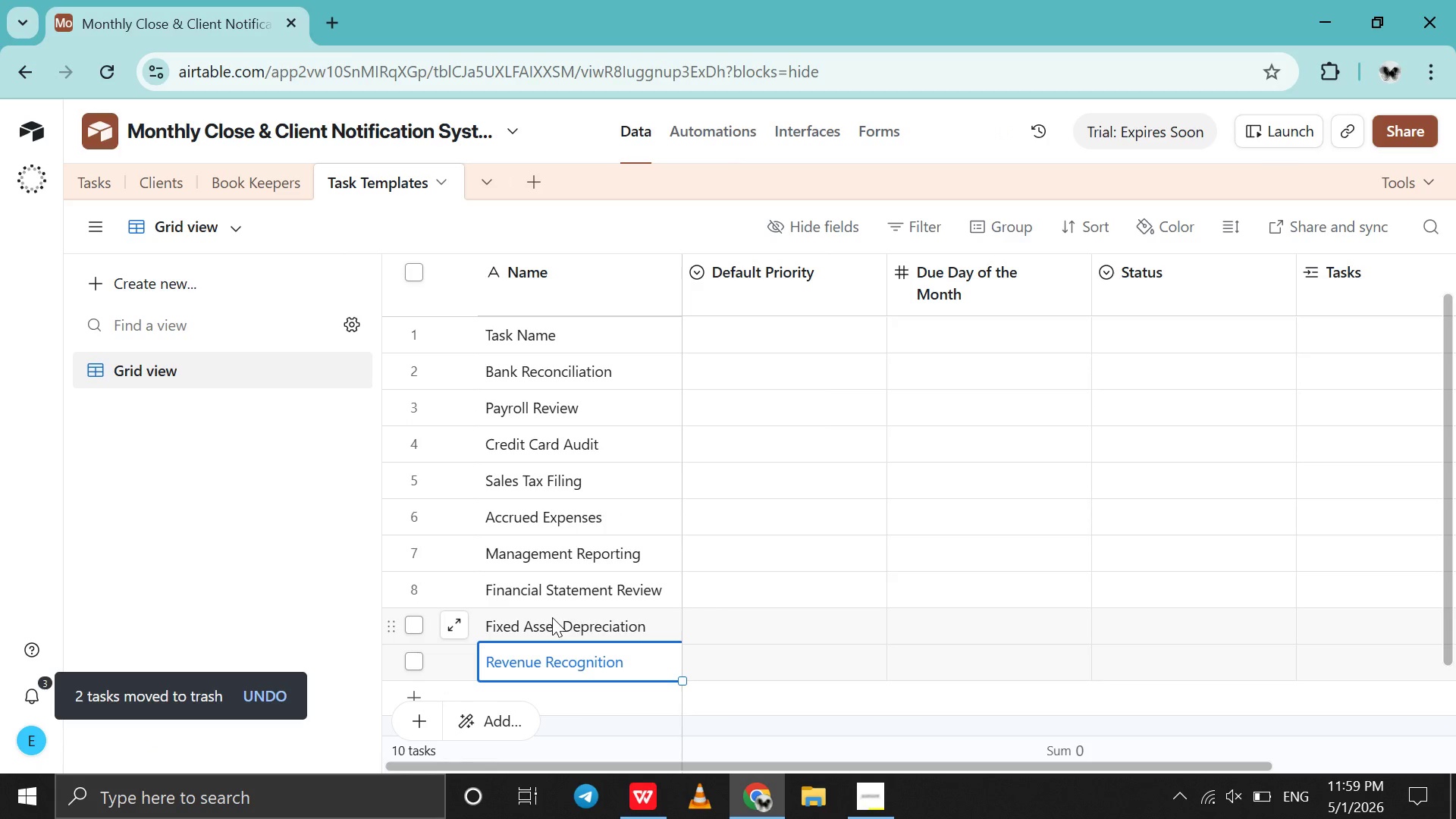 
left_click([552, 617])
 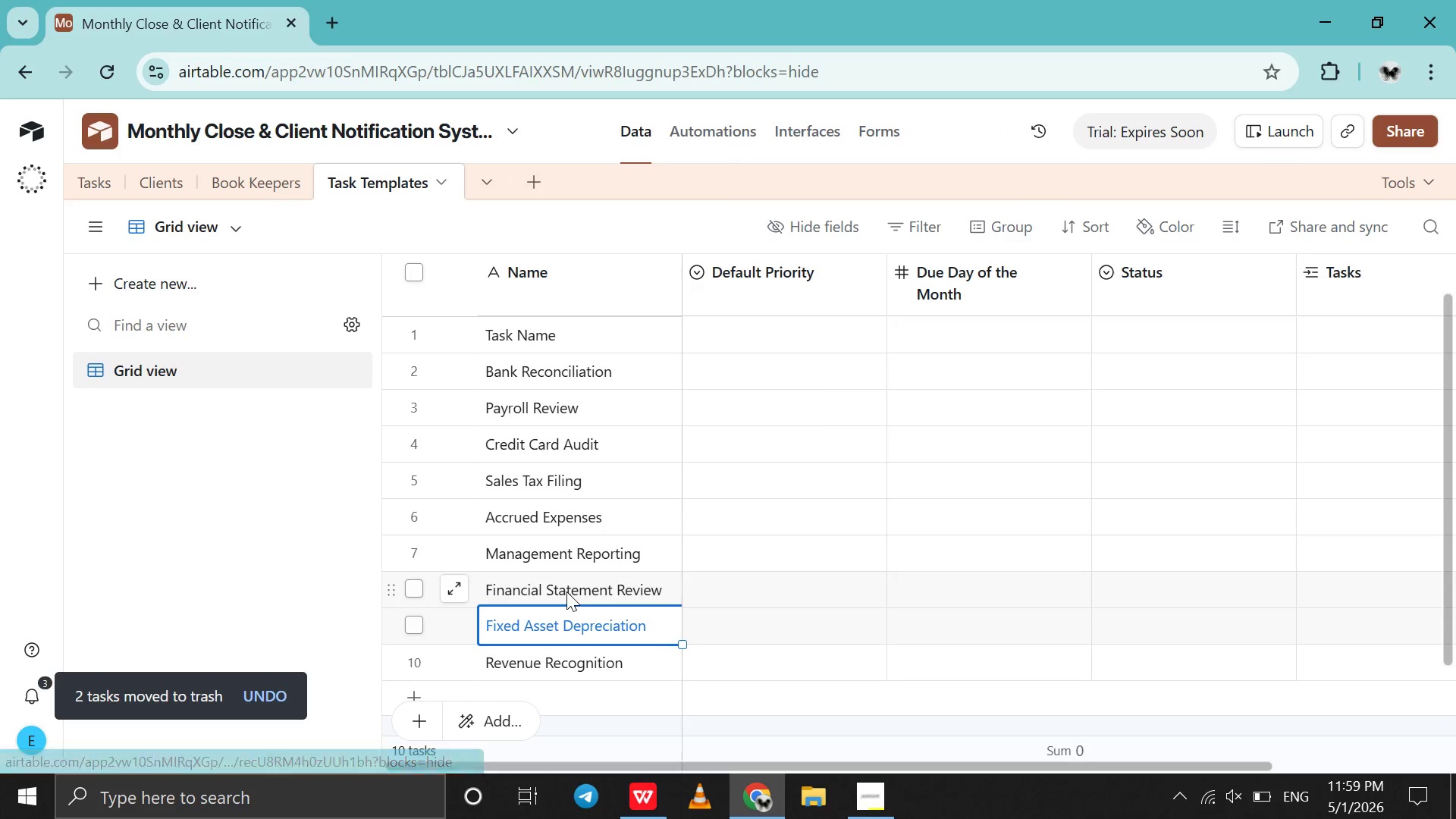 
left_click([566, 592])
 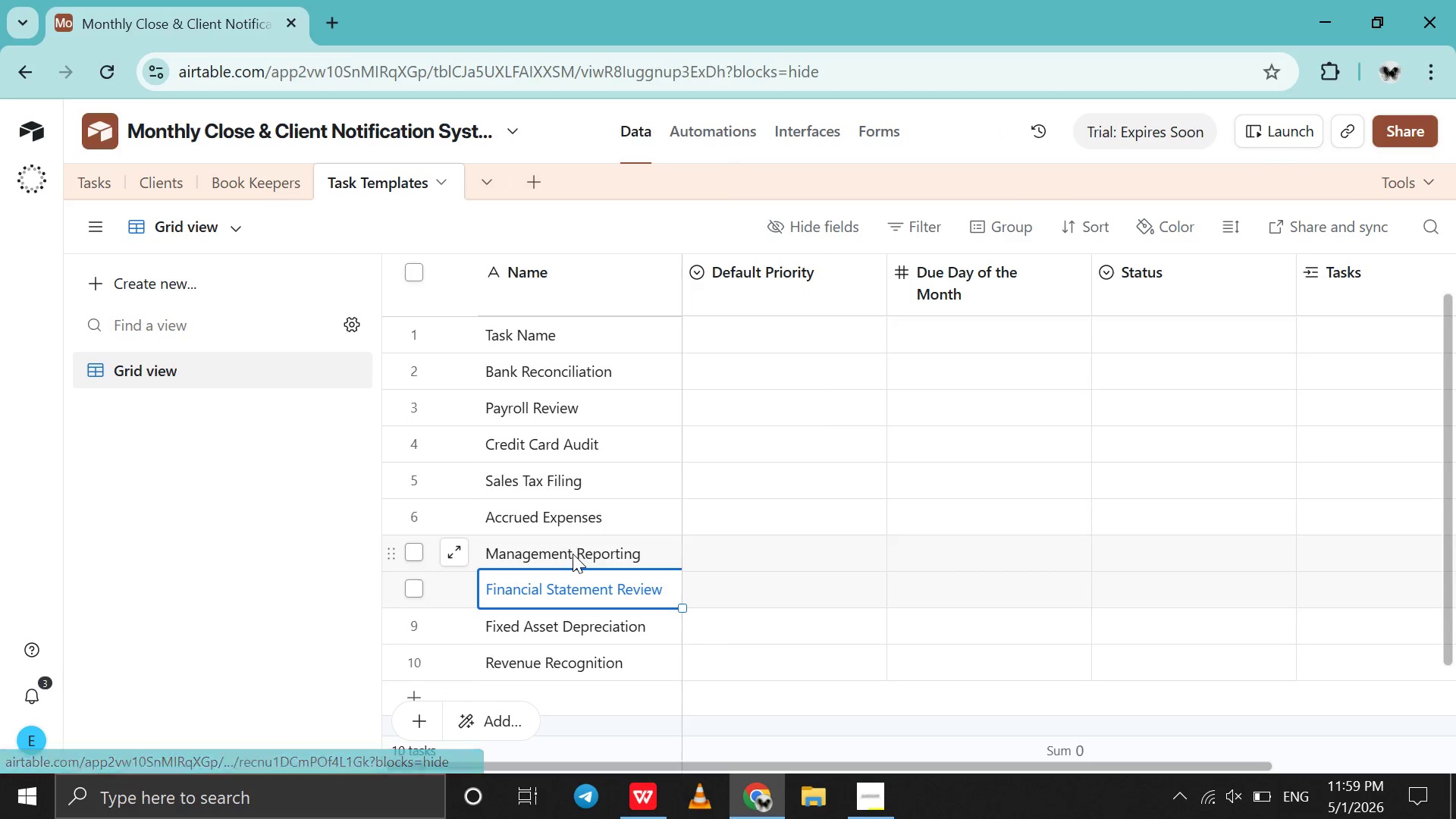 
left_click([573, 554])
 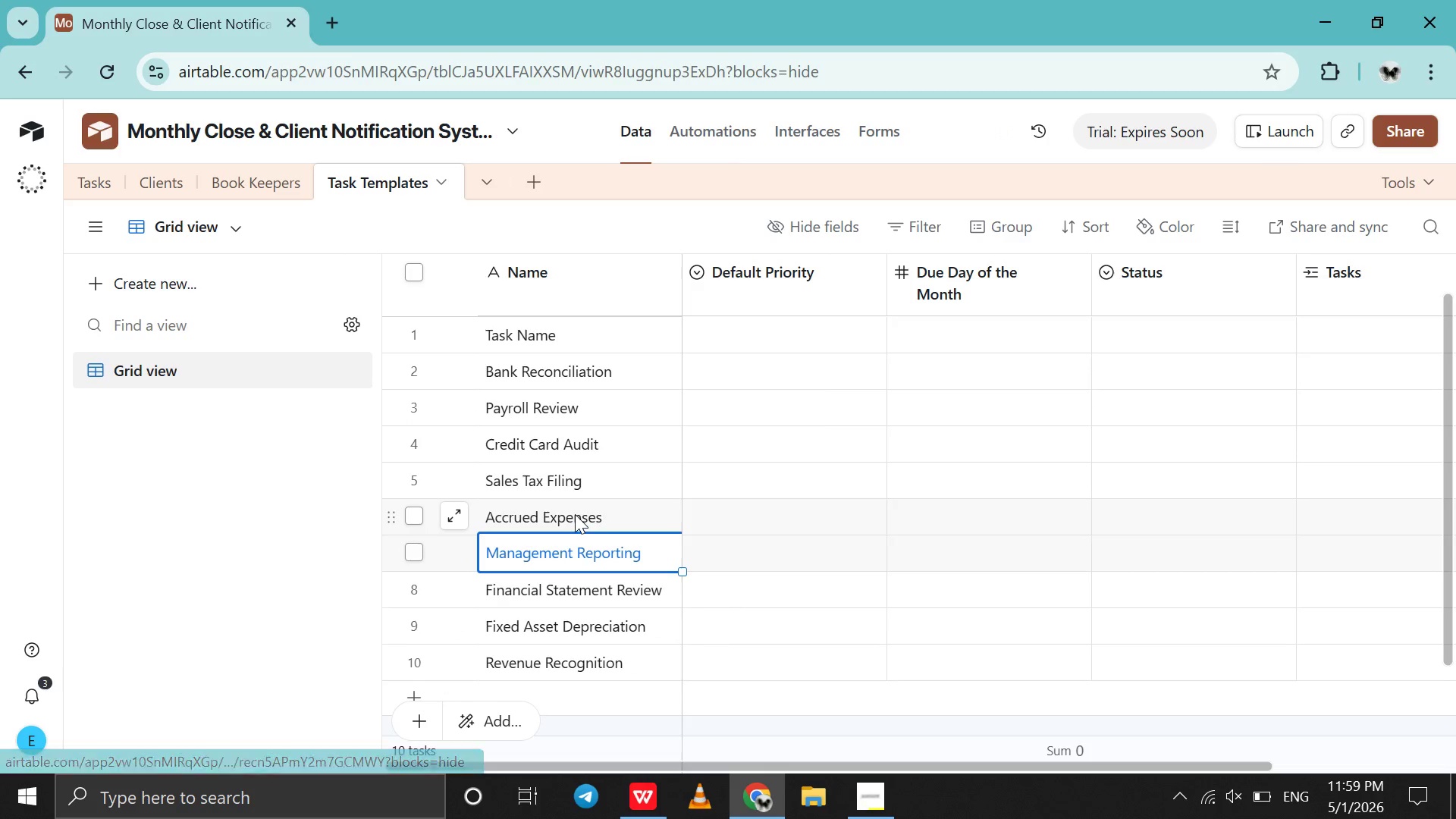 
left_click([575, 514])
 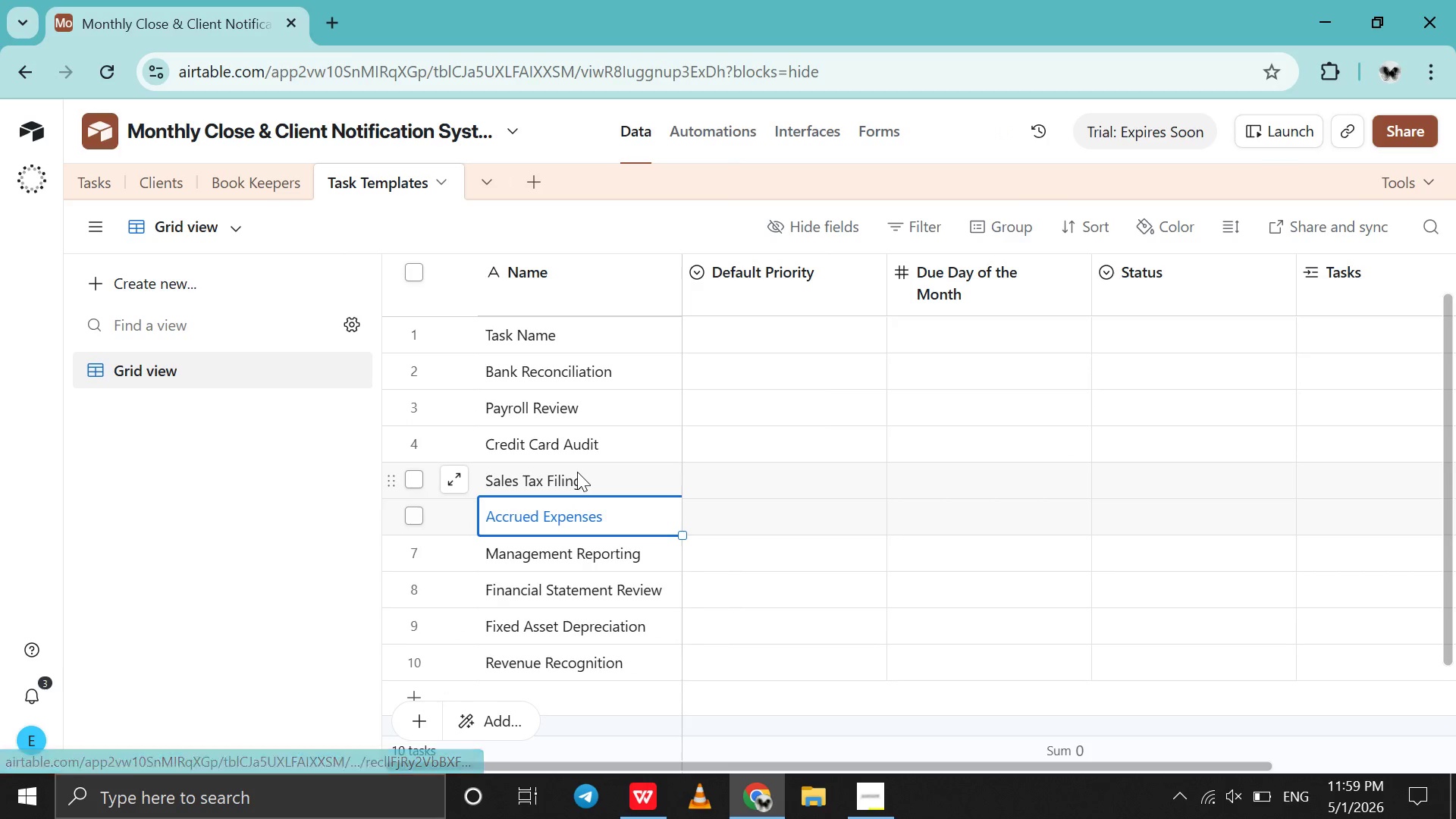 
left_click([577, 472])
 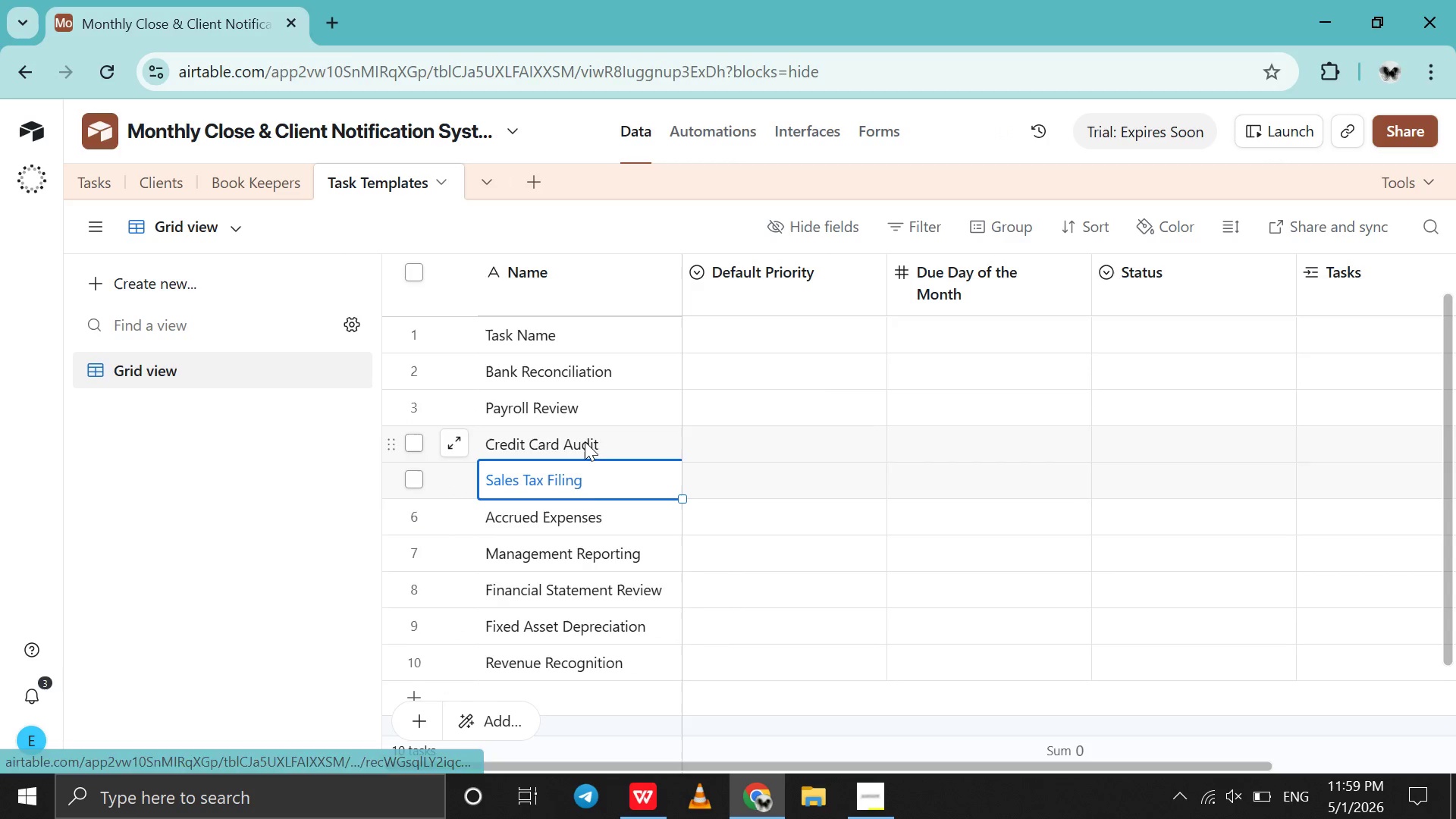 
left_click([585, 441])
 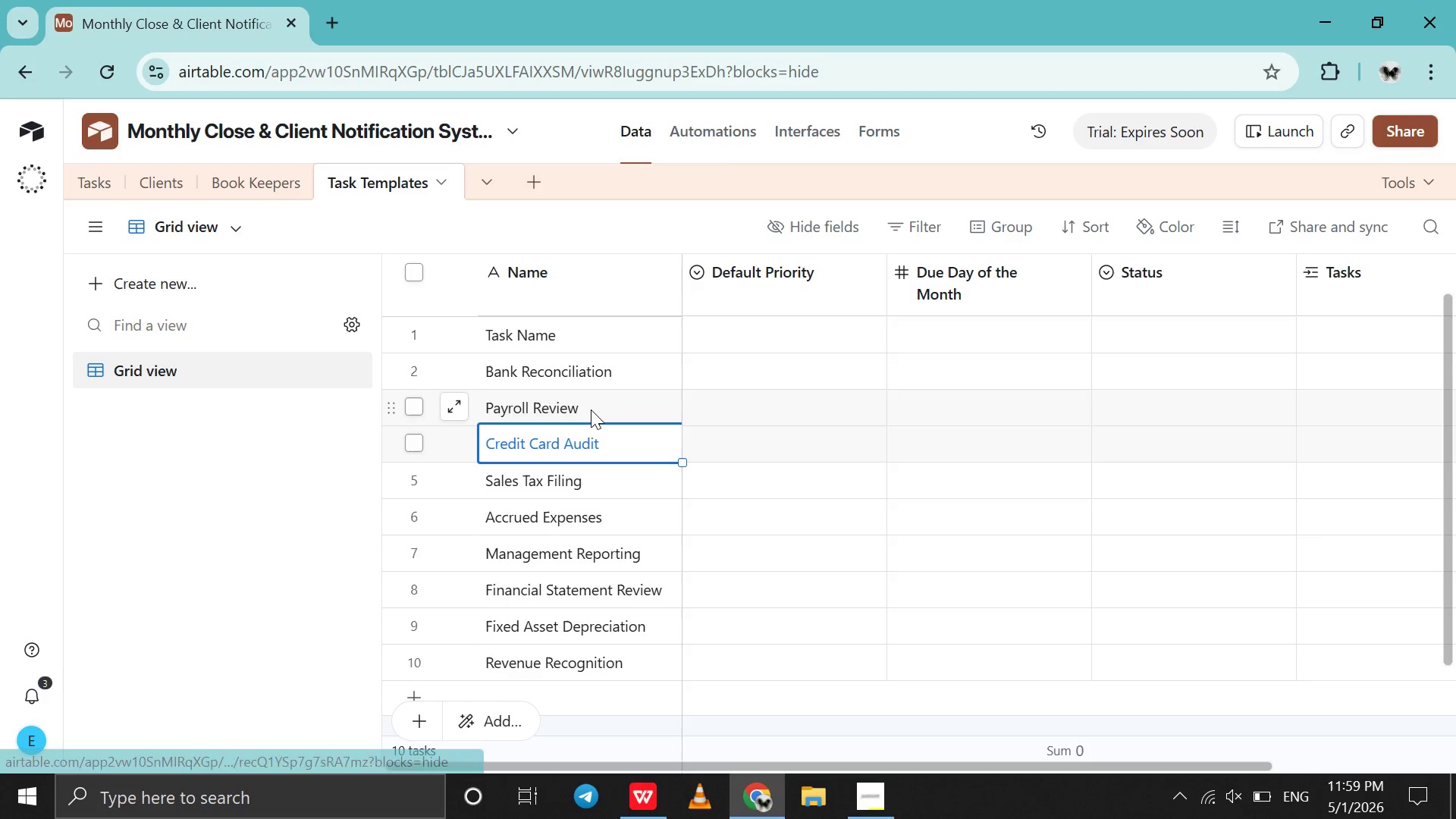 
left_click([591, 410])
 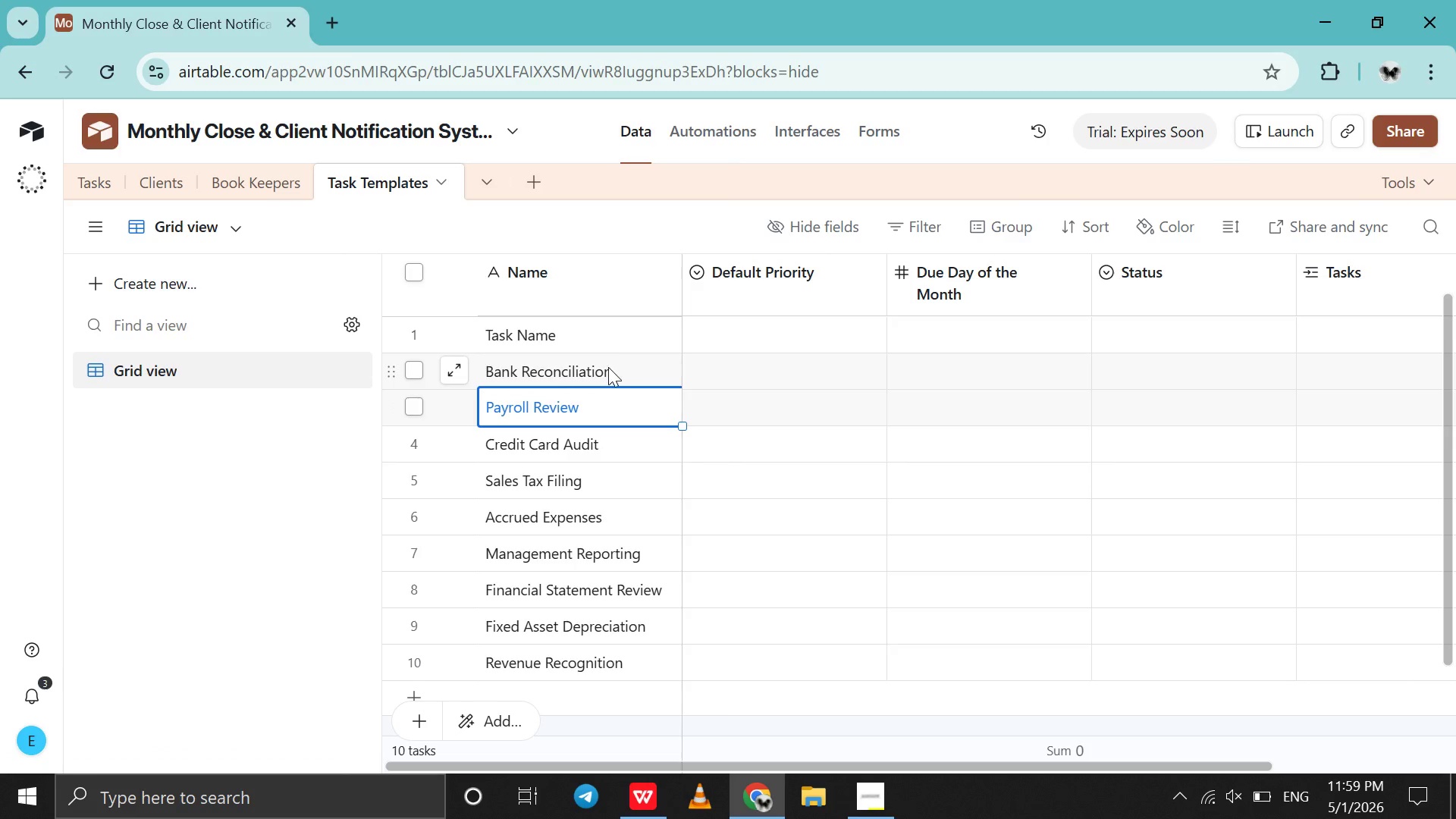 
left_click([608, 367])
 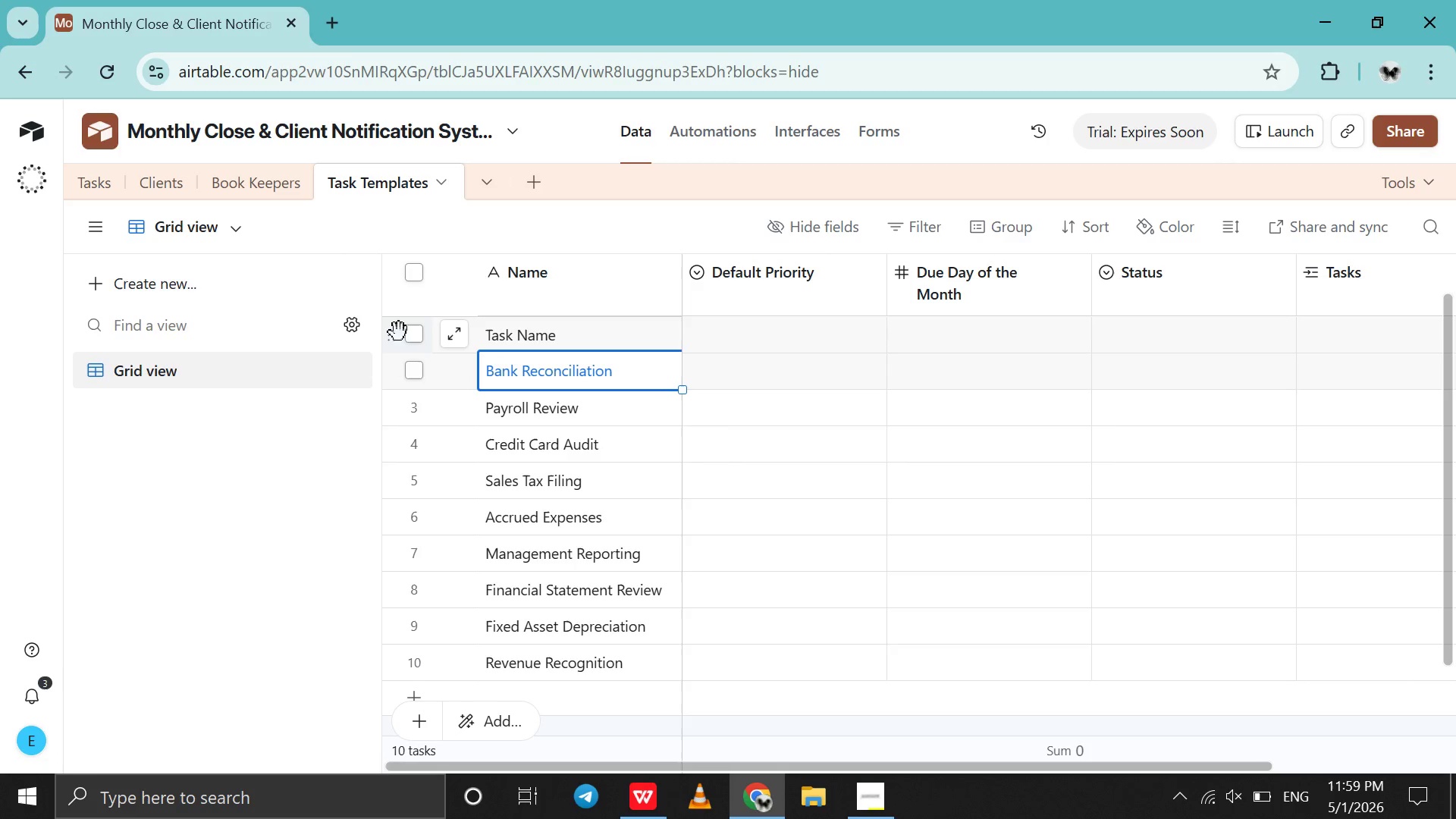 
left_click([391, 334])
 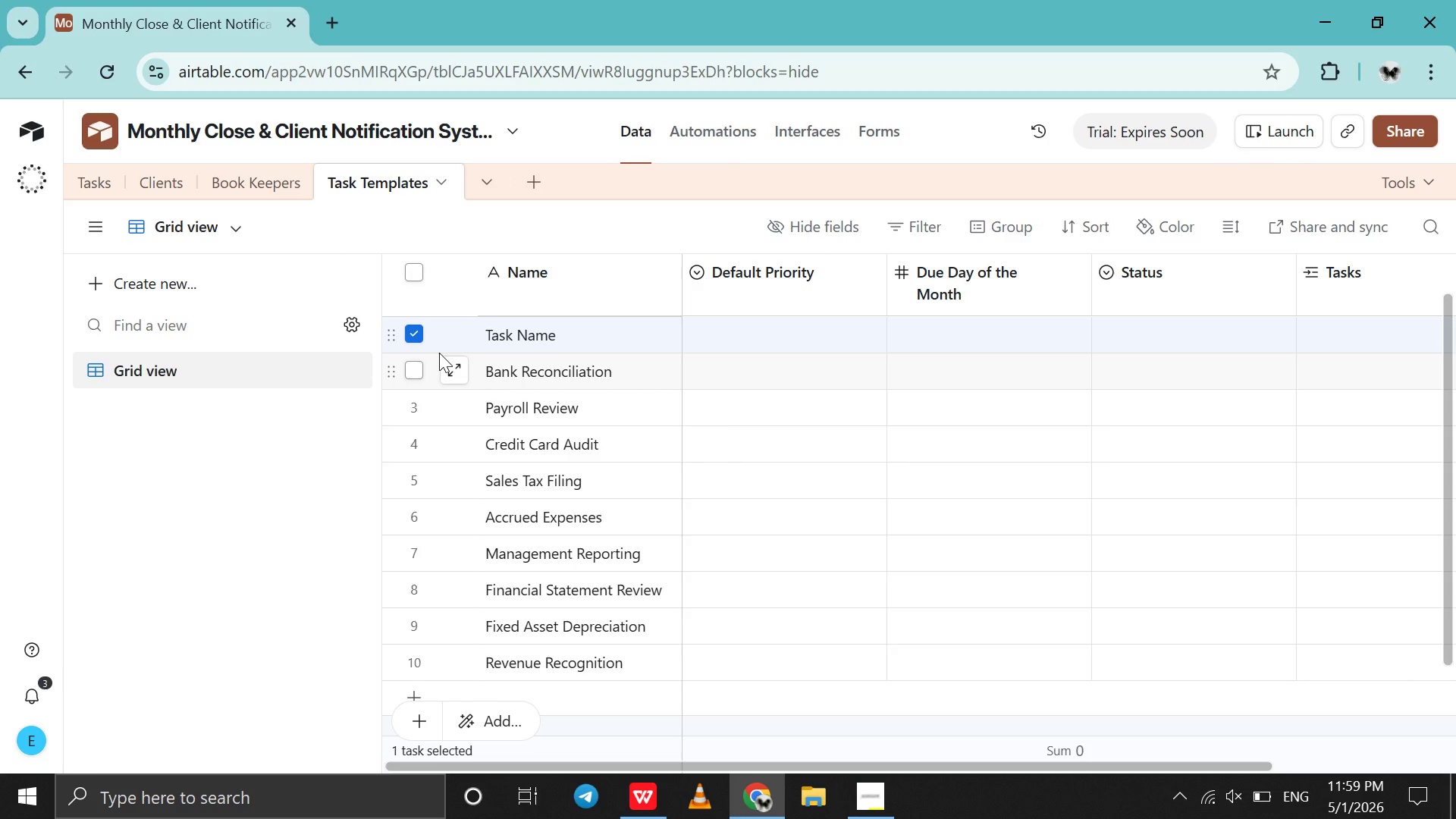 
right_click([439, 353])
 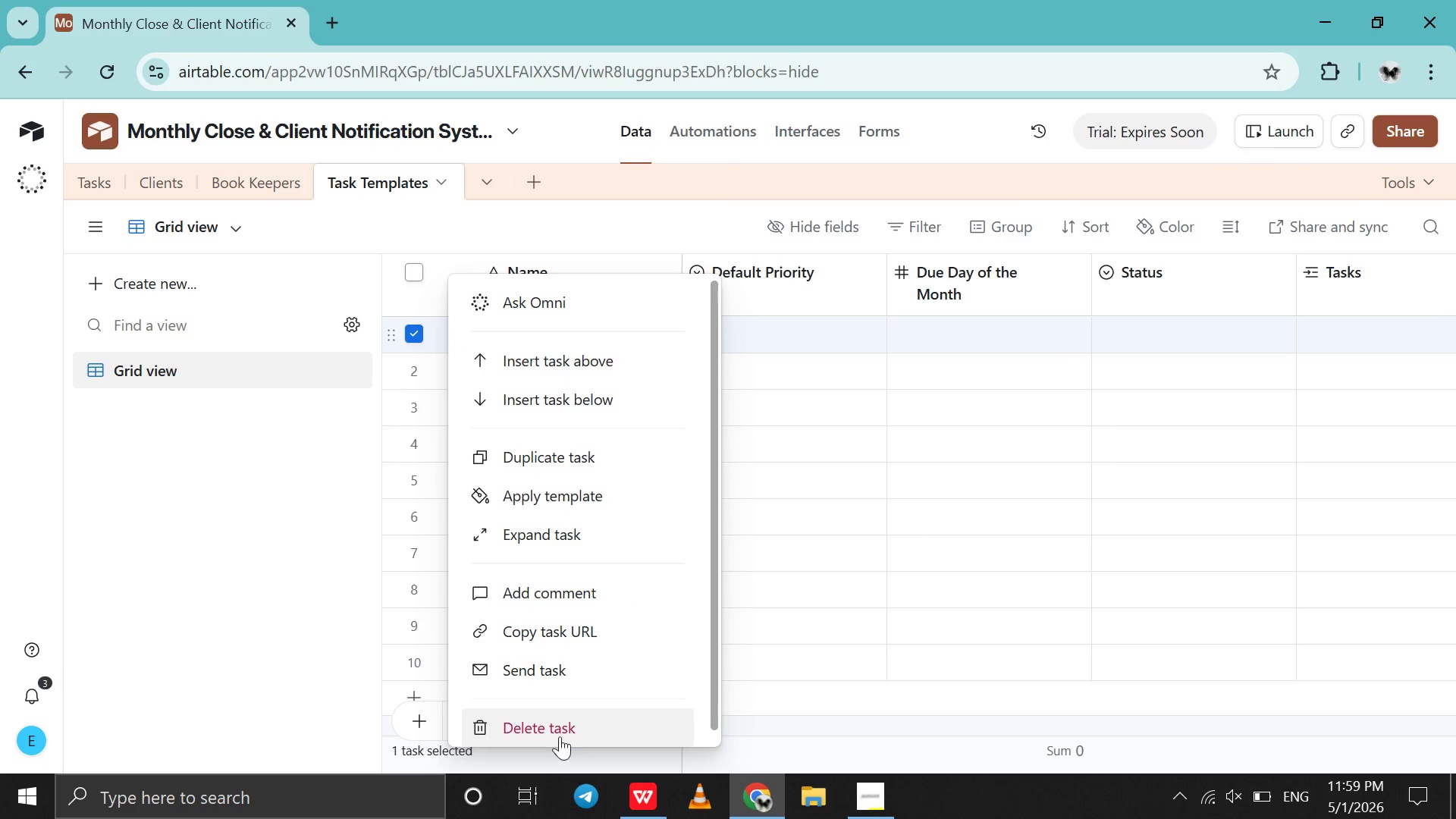 
left_click([570, 723])
 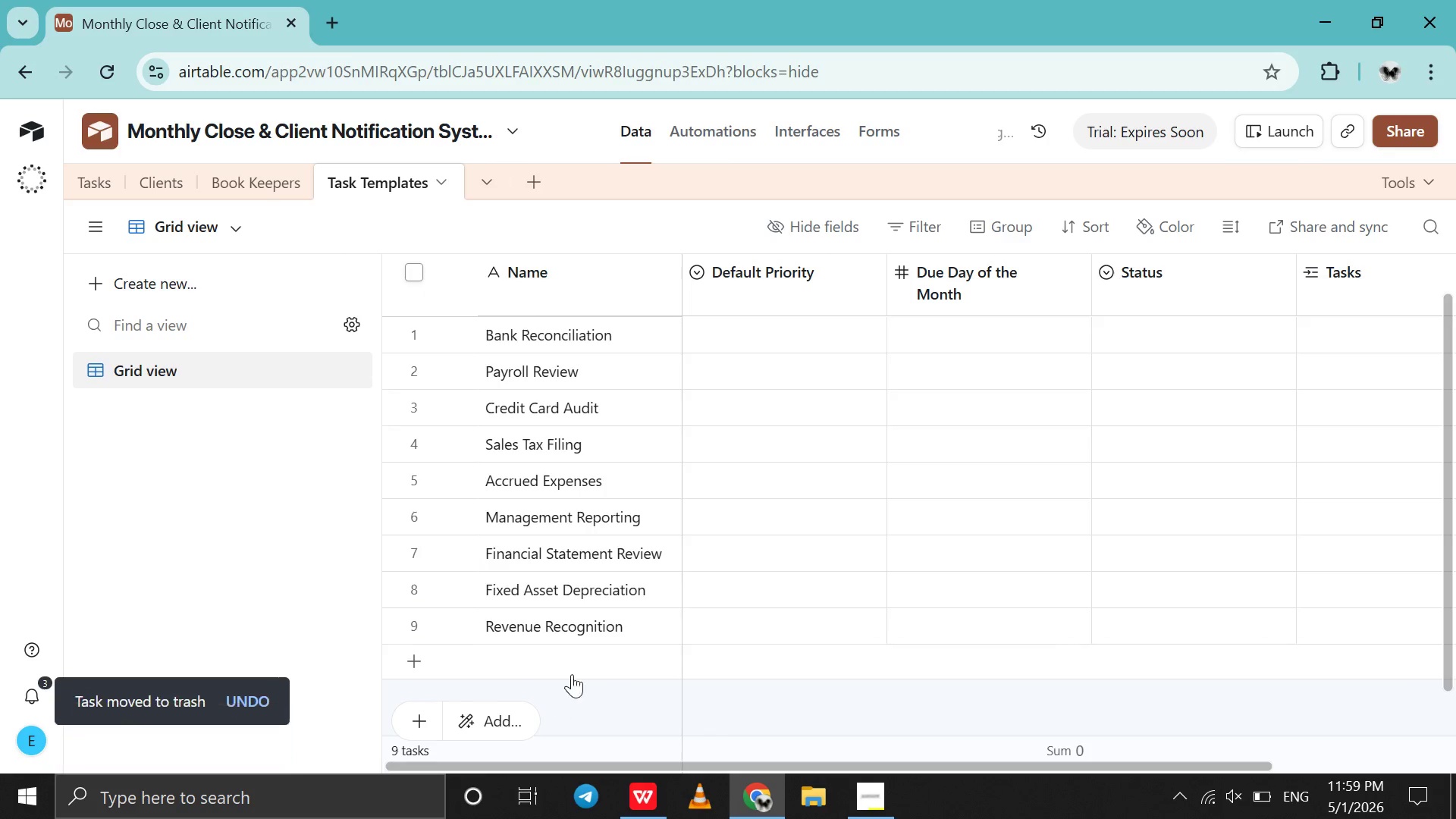 
scroll: coordinate [579, 669], scroll_direction: up, amount: 49.0
 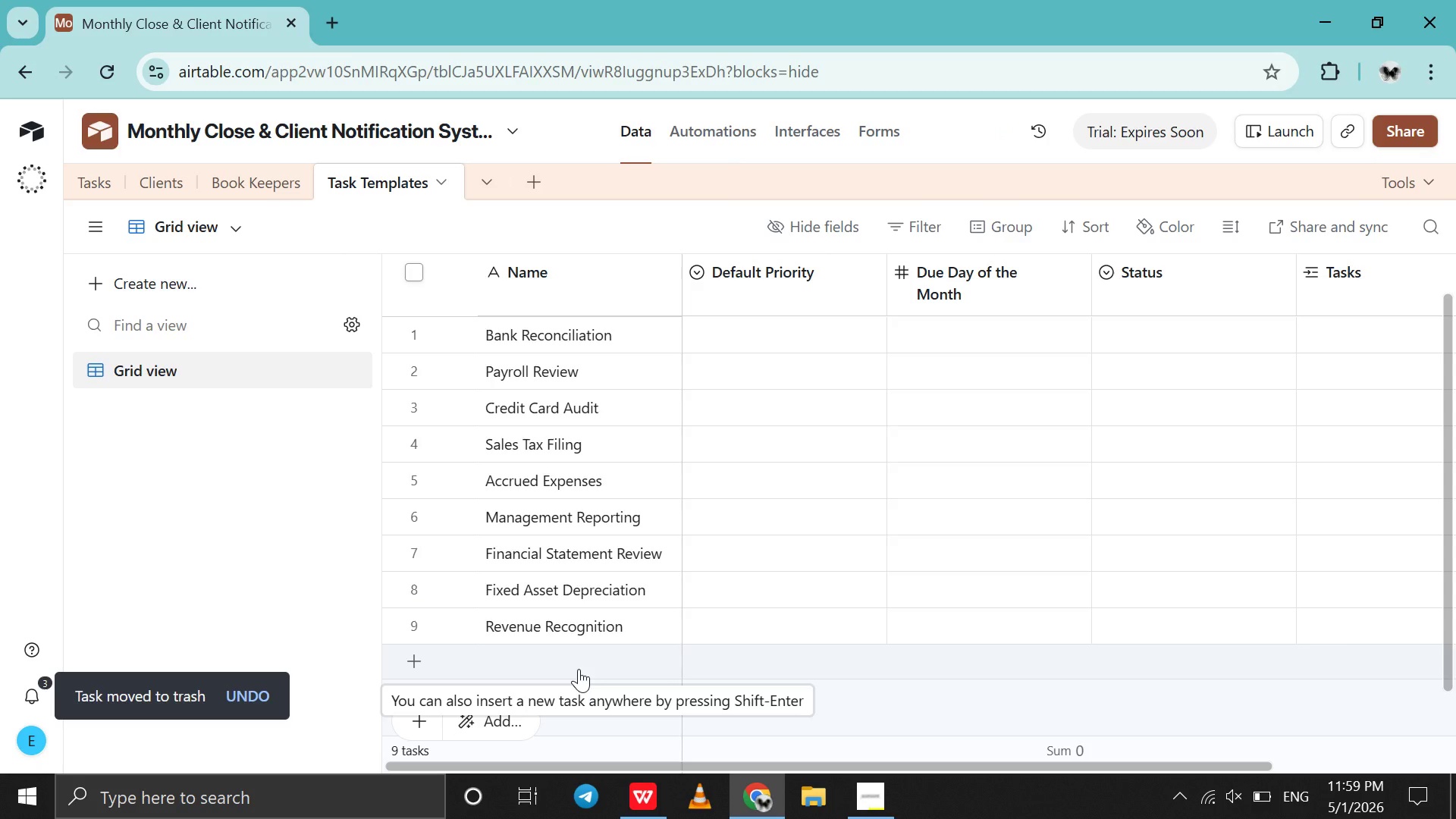 
wait(5.16)
 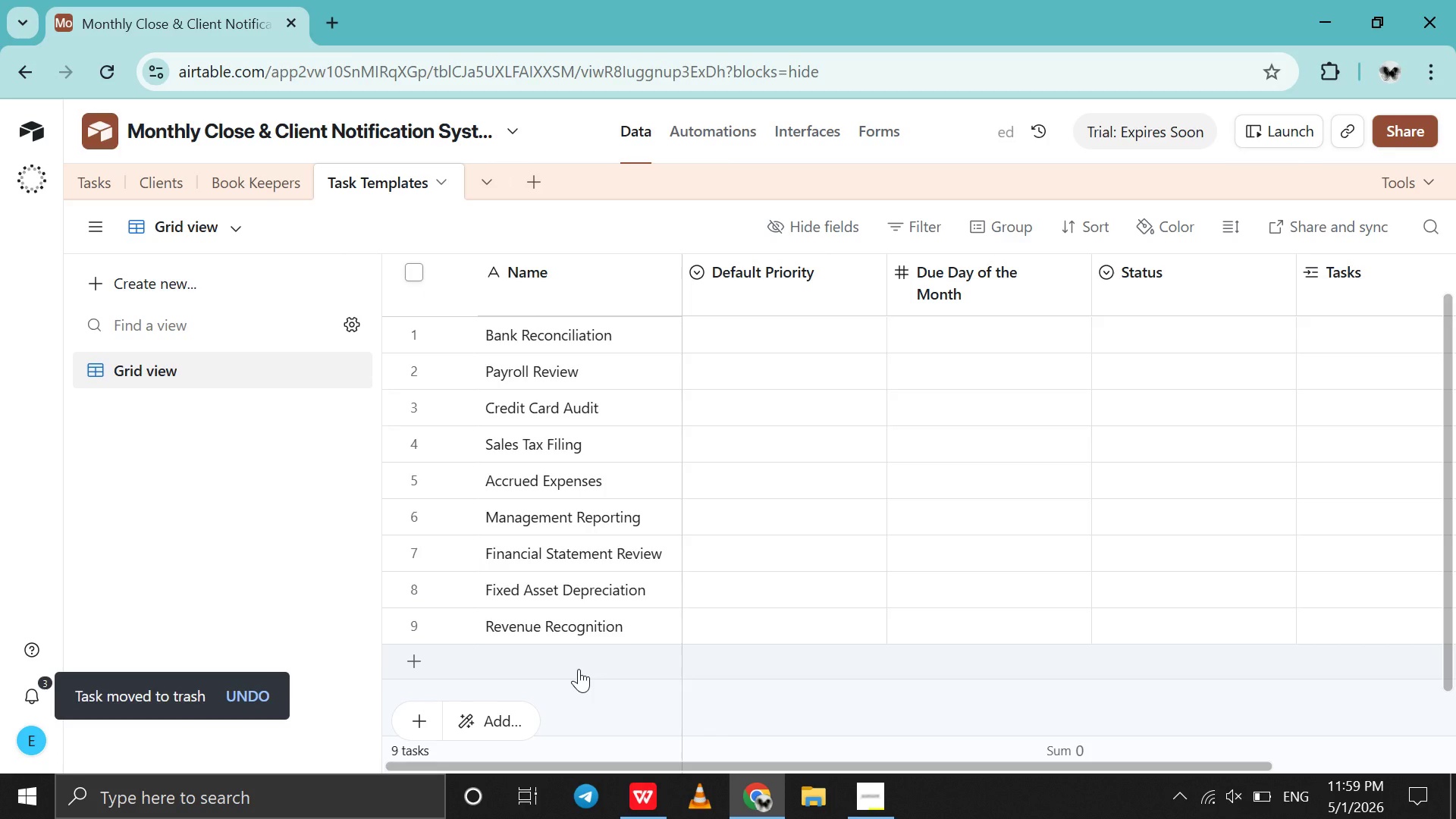 
left_click([632, 790])
 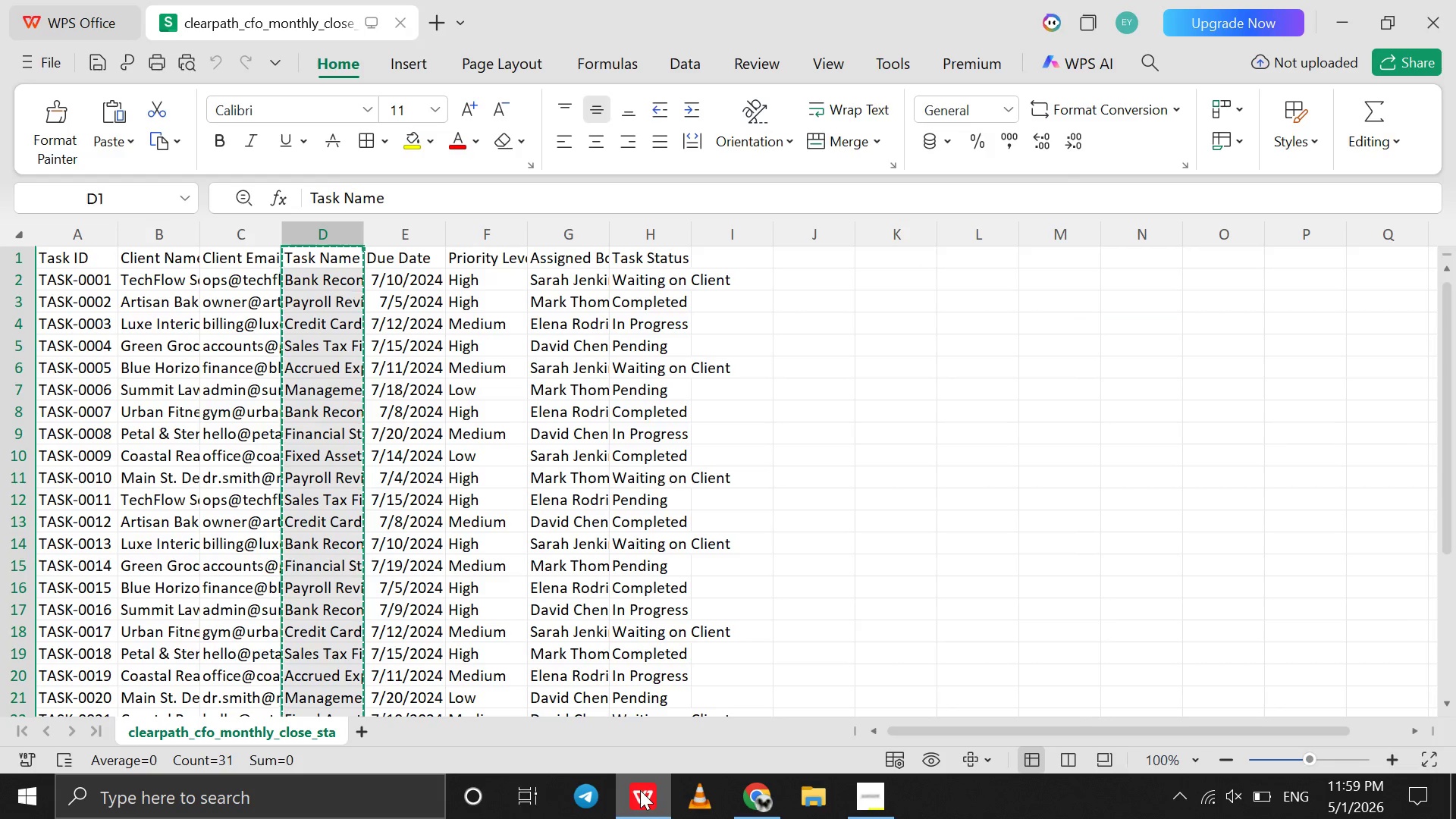 
left_click([640, 790])
 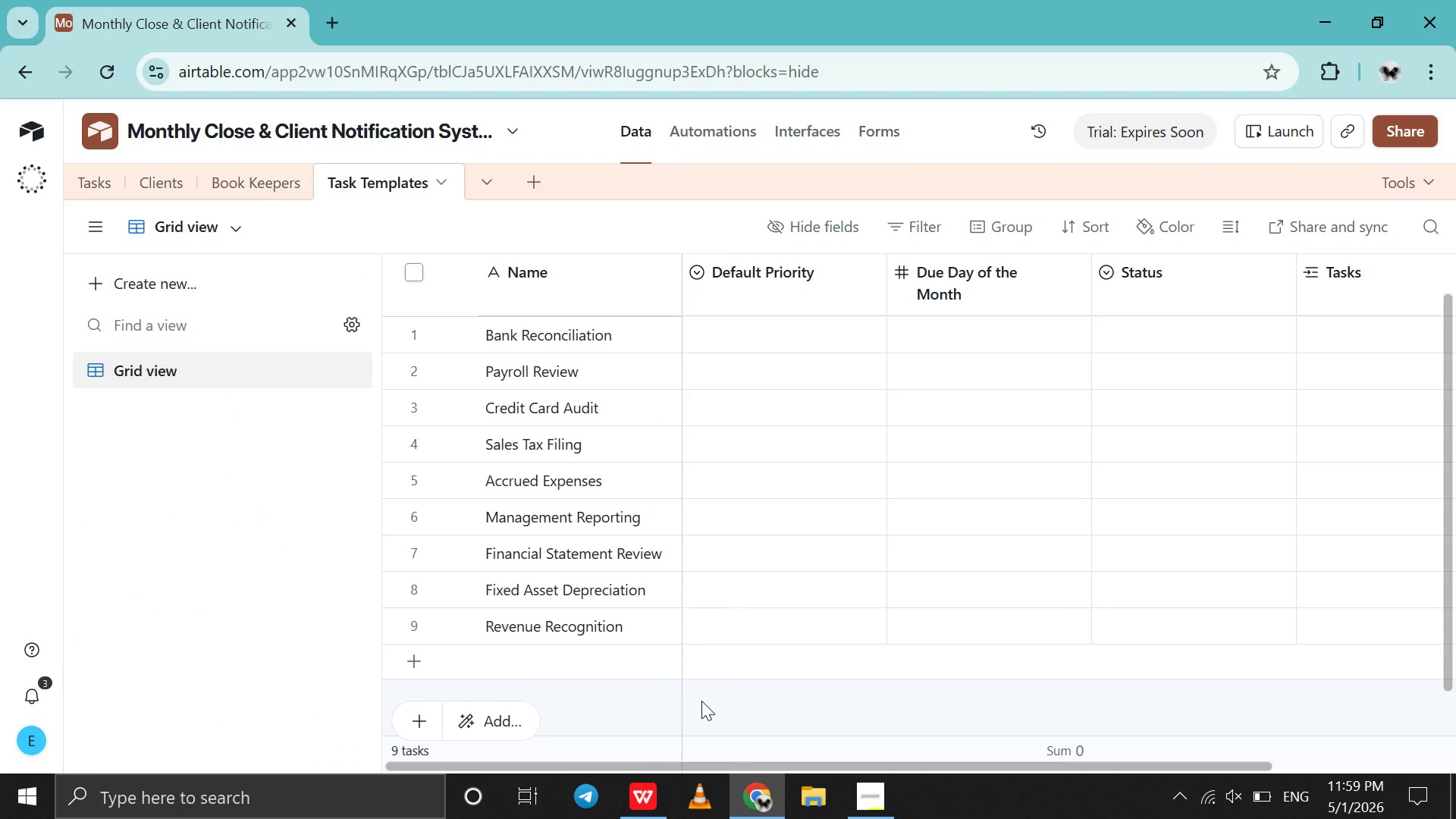 
left_click([701, 701])
 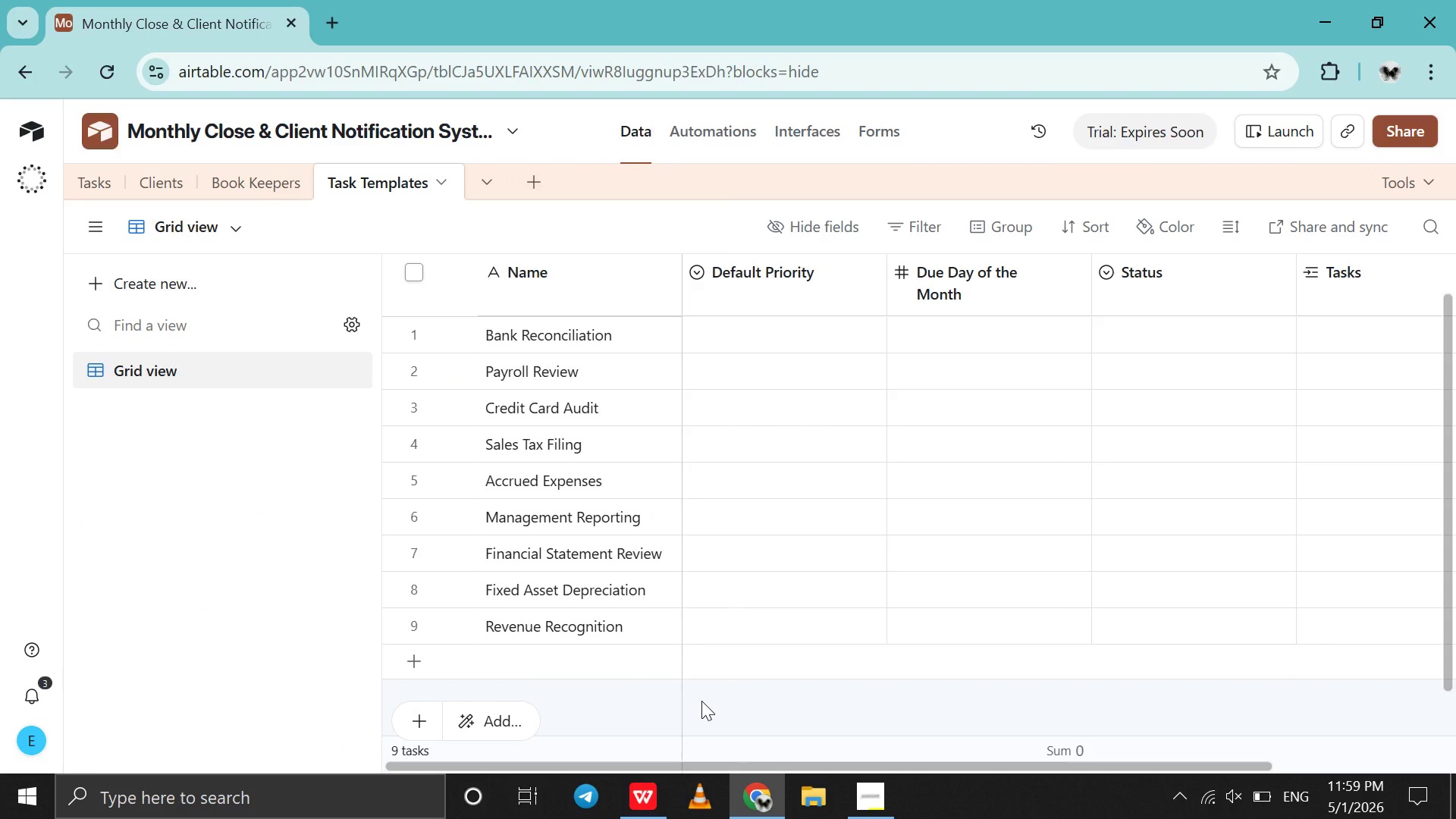 
wait(15.22)
 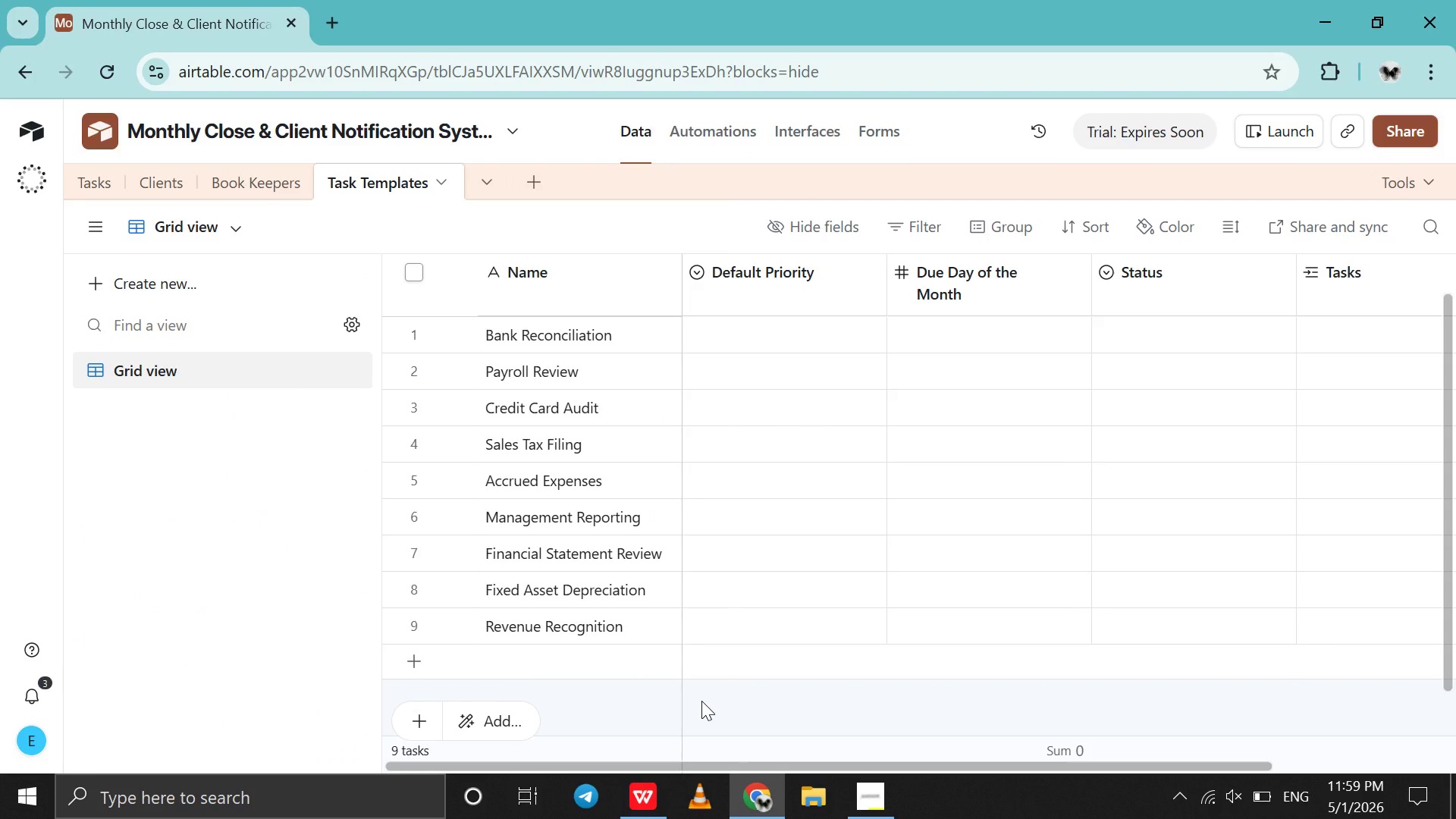 
left_click([93, 190])
 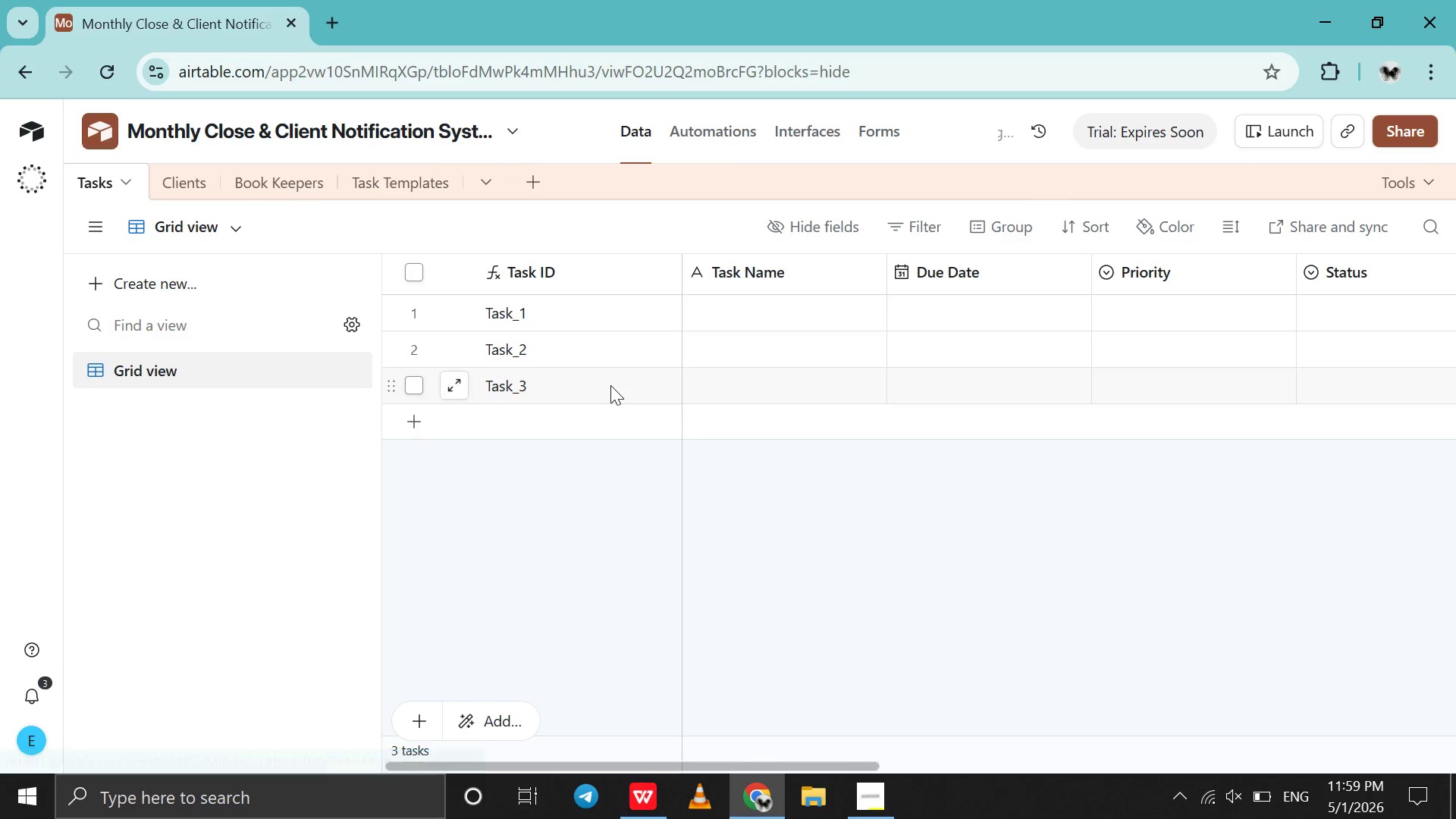 
scroll: coordinate [610, 385], scroll_direction: down, amount: 13.0
 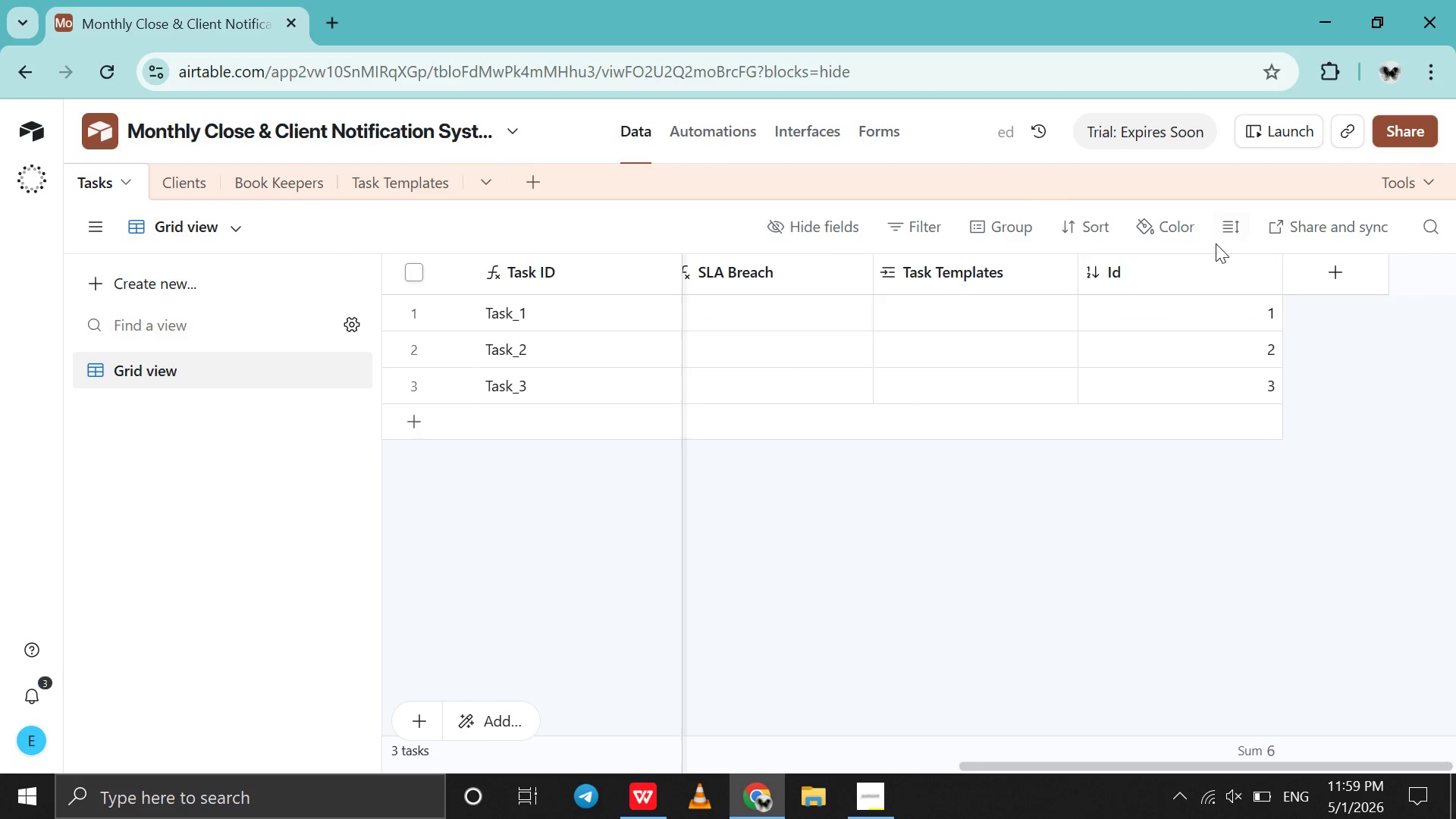 
right_click([1194, 268])
 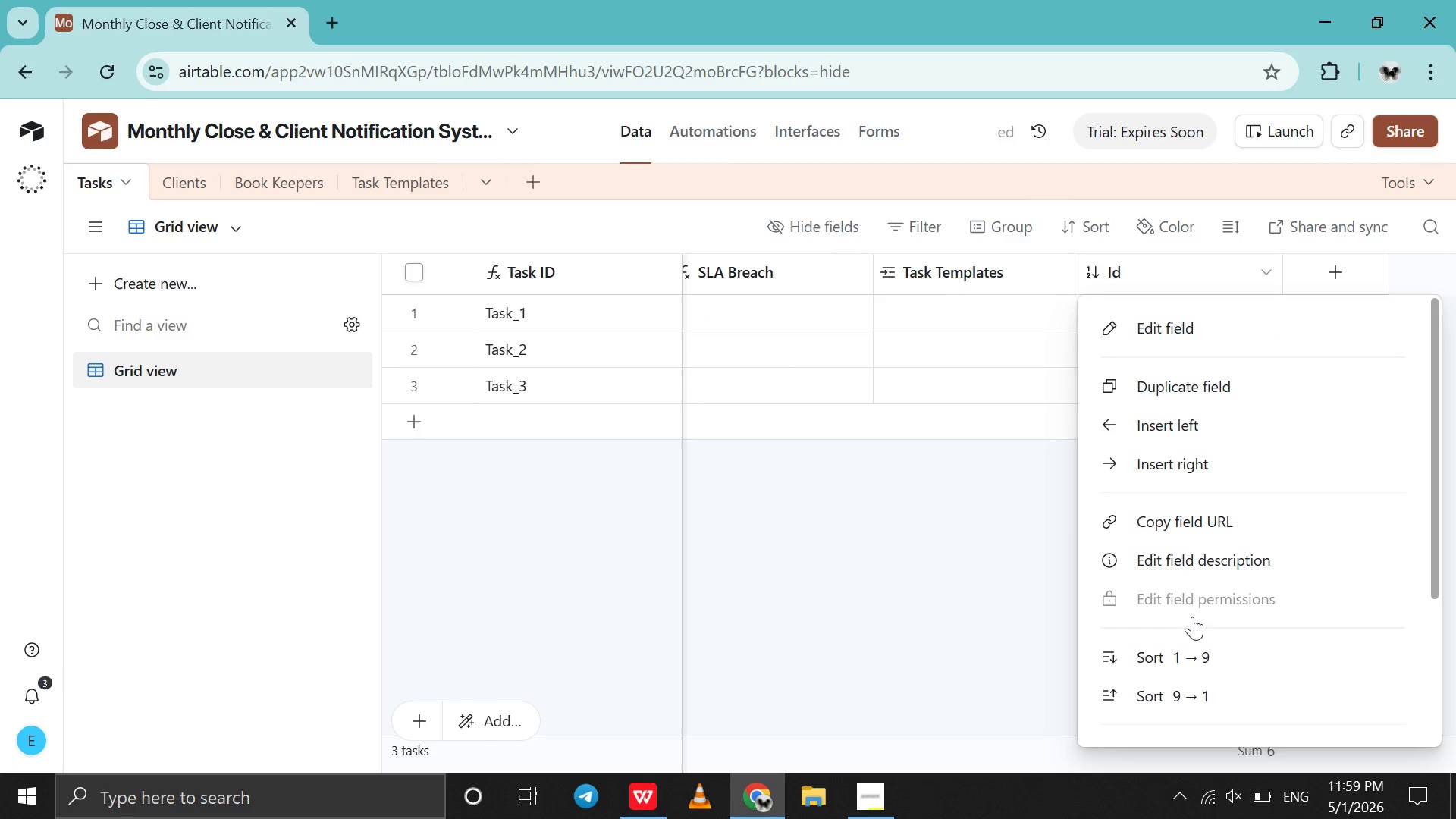 
scroll: coordinate [1192, 617], scroll_direction: down, amount: 56.0
 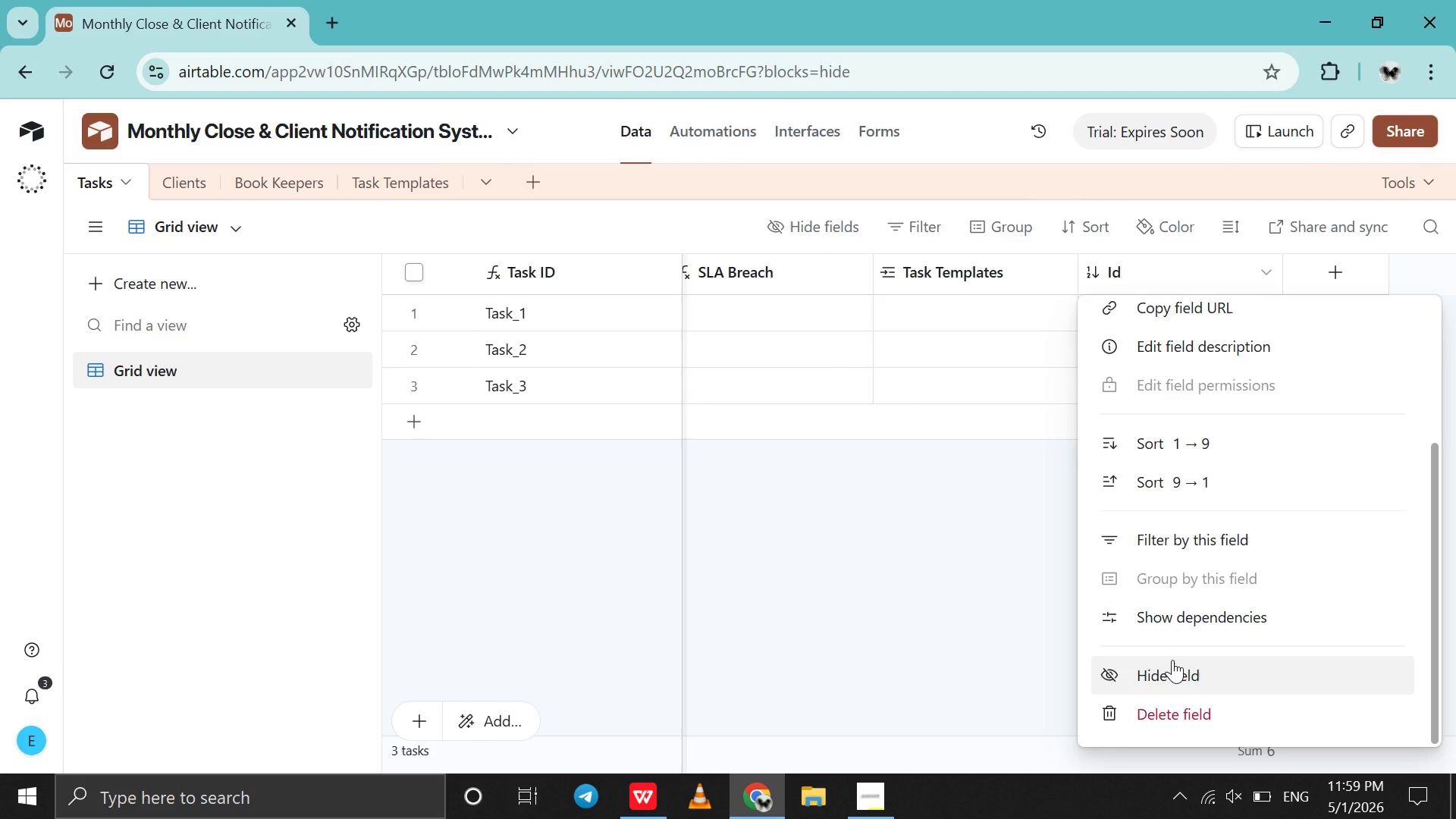 
left_click([1172, 660])
 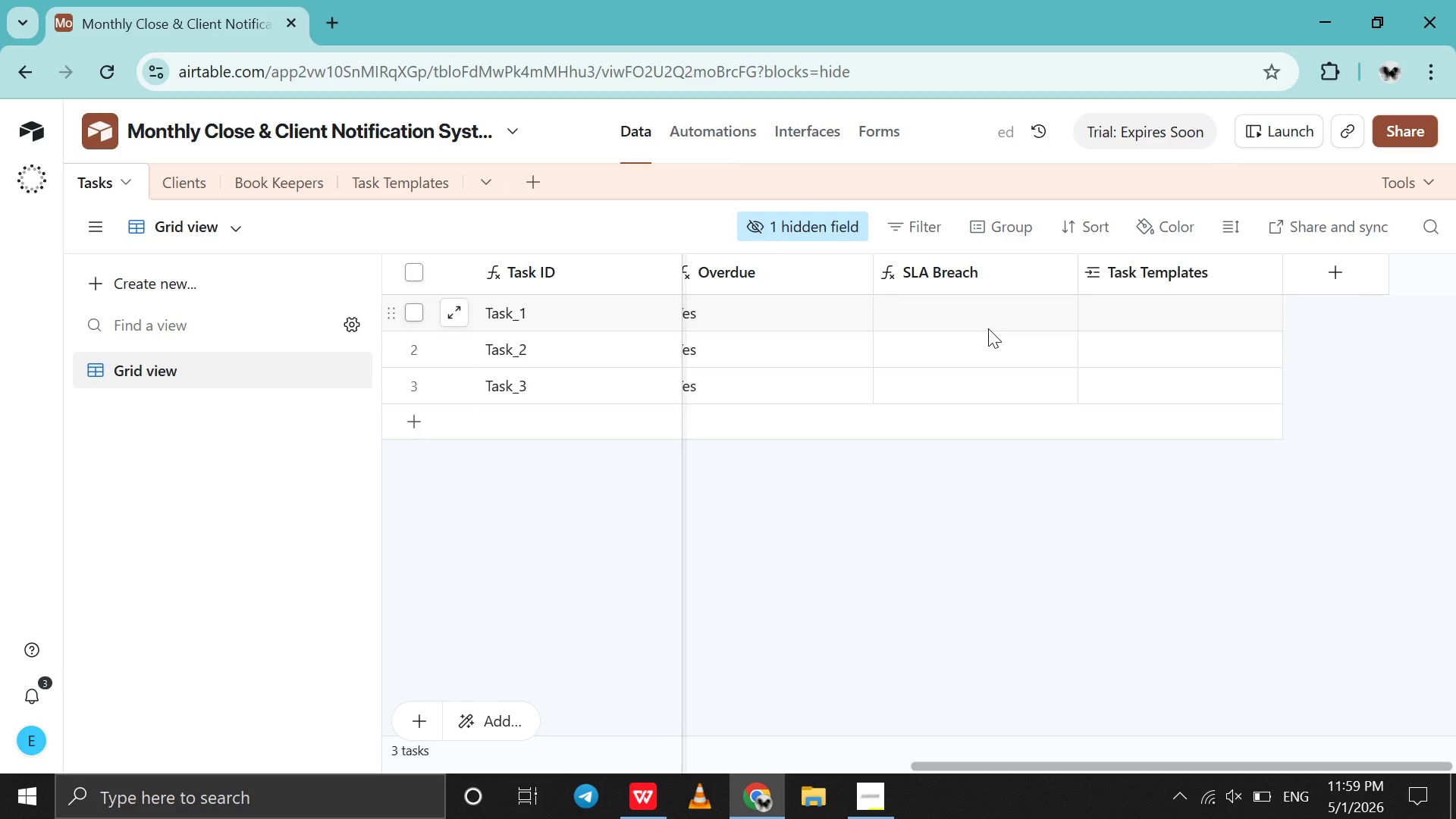 
wait(9.59)
 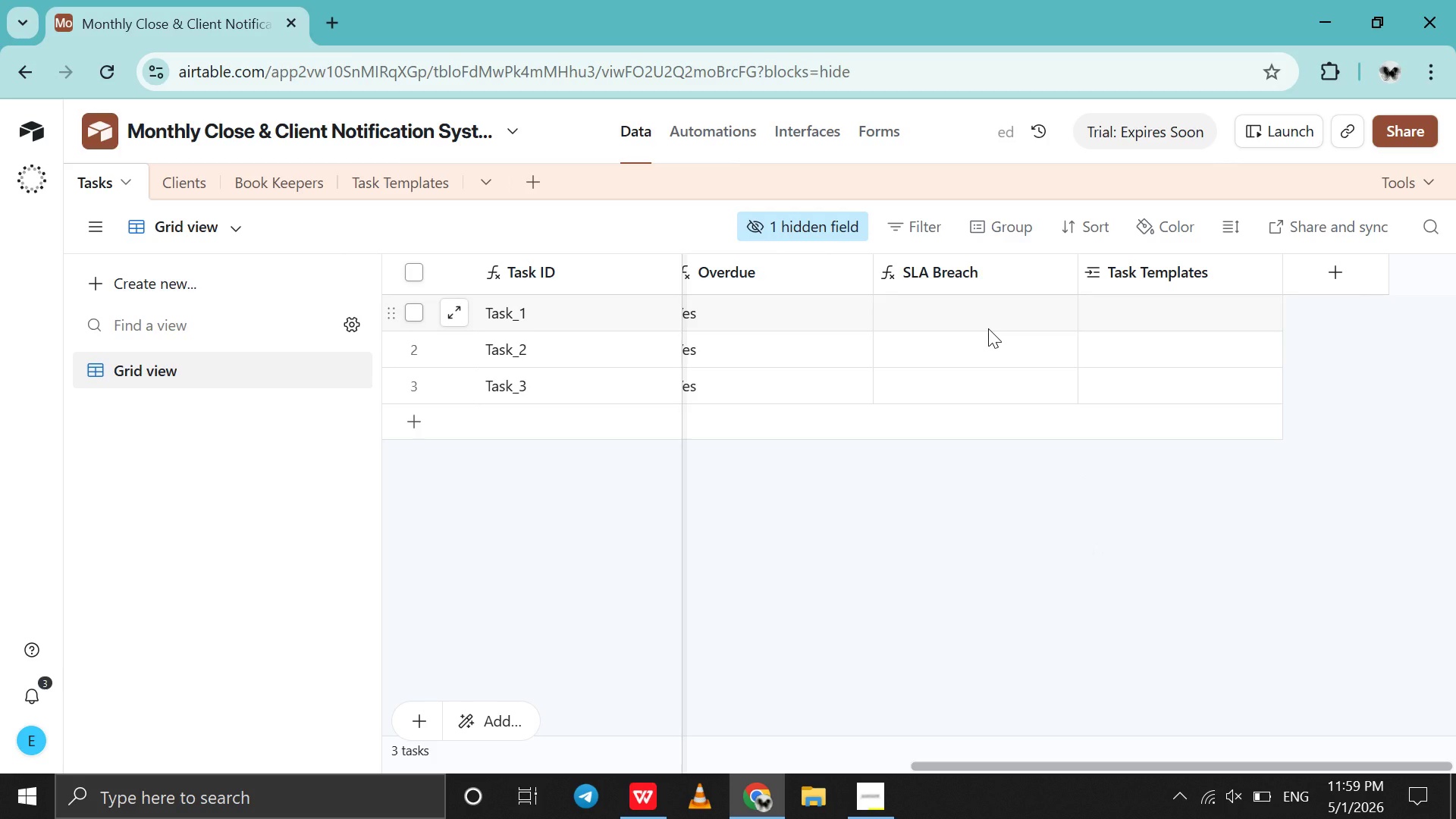 
double_click([1168, 264])
 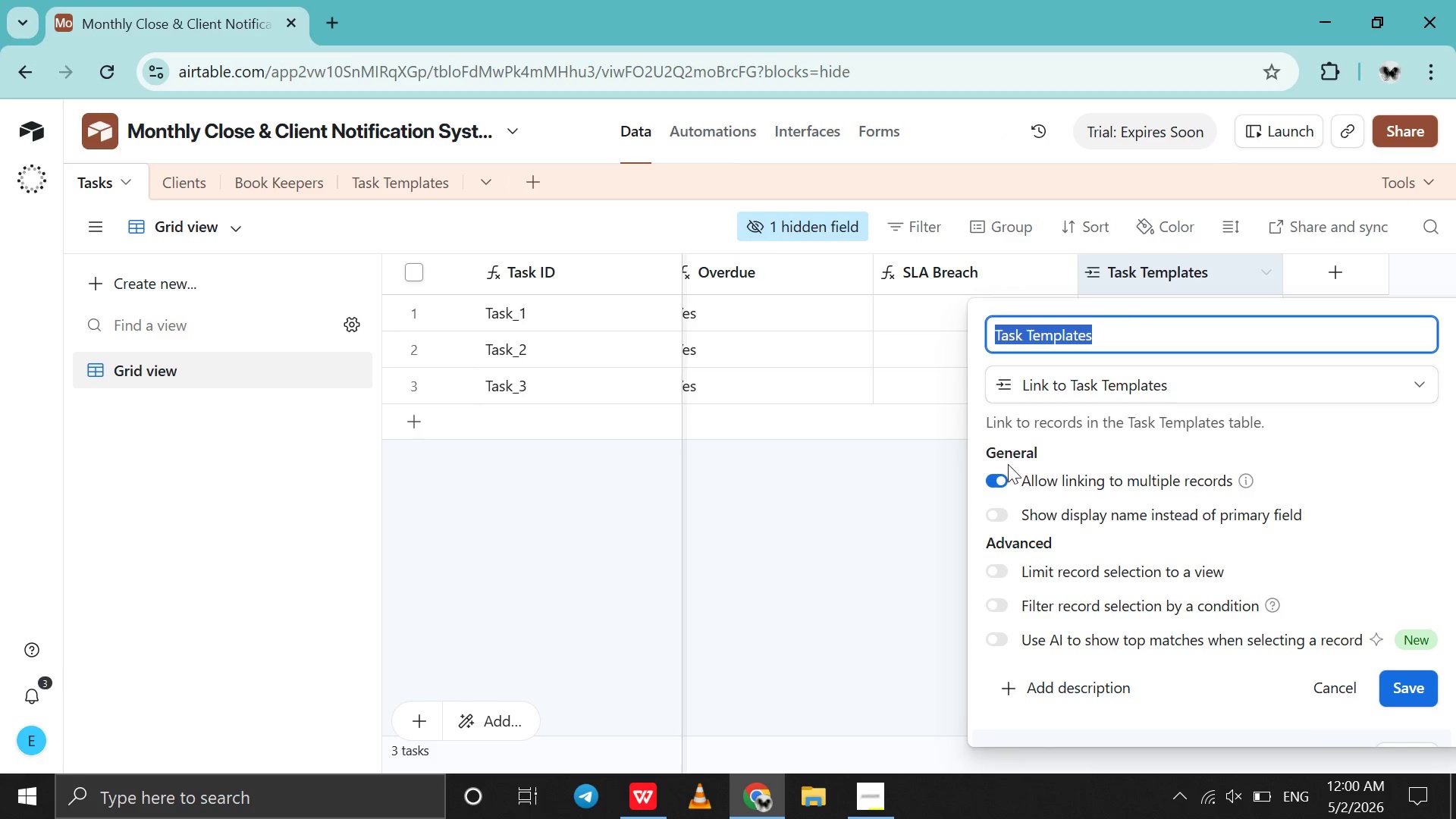 
left_click([1002, 477])
 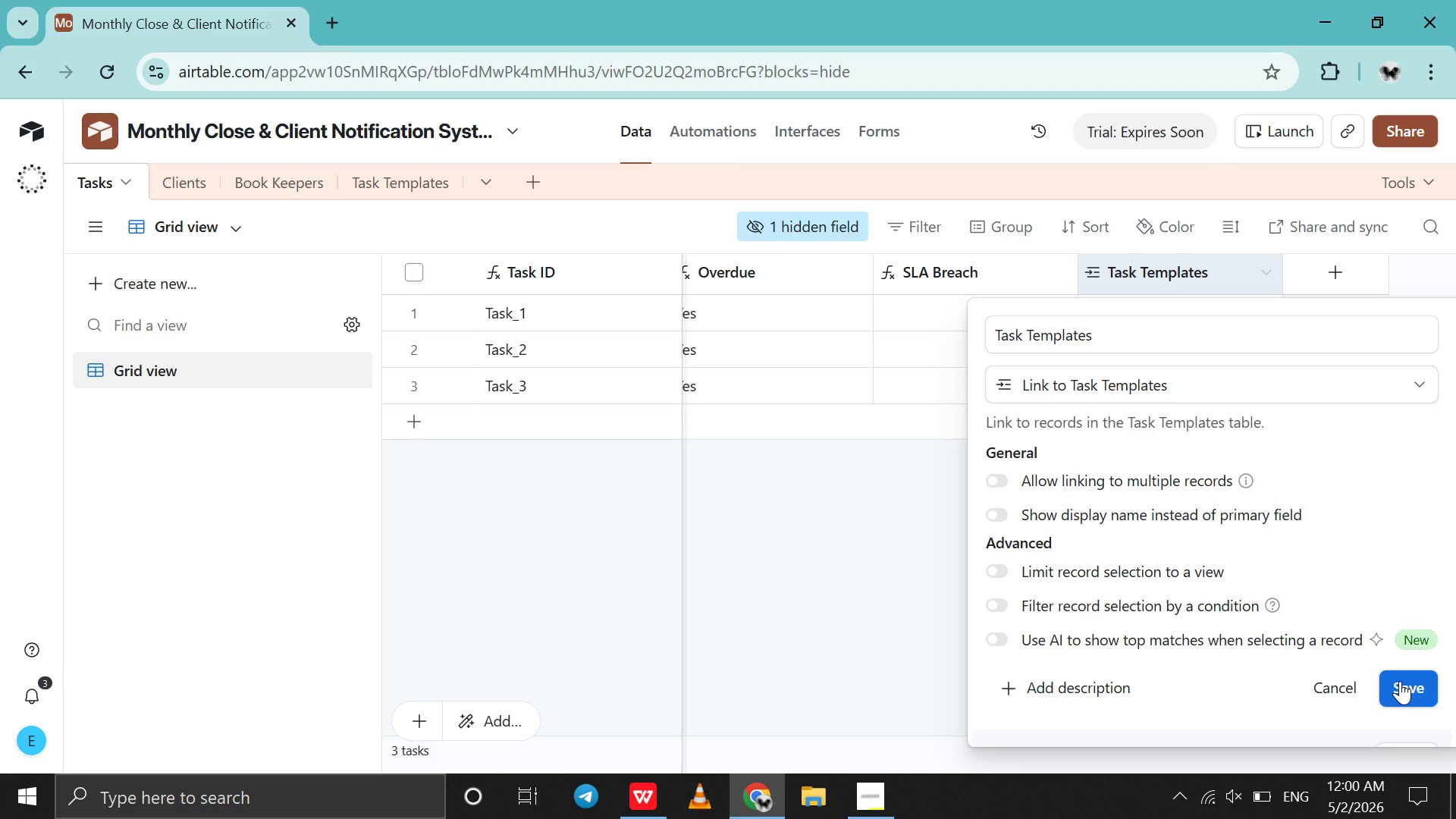 
left_click([1400, 681])
 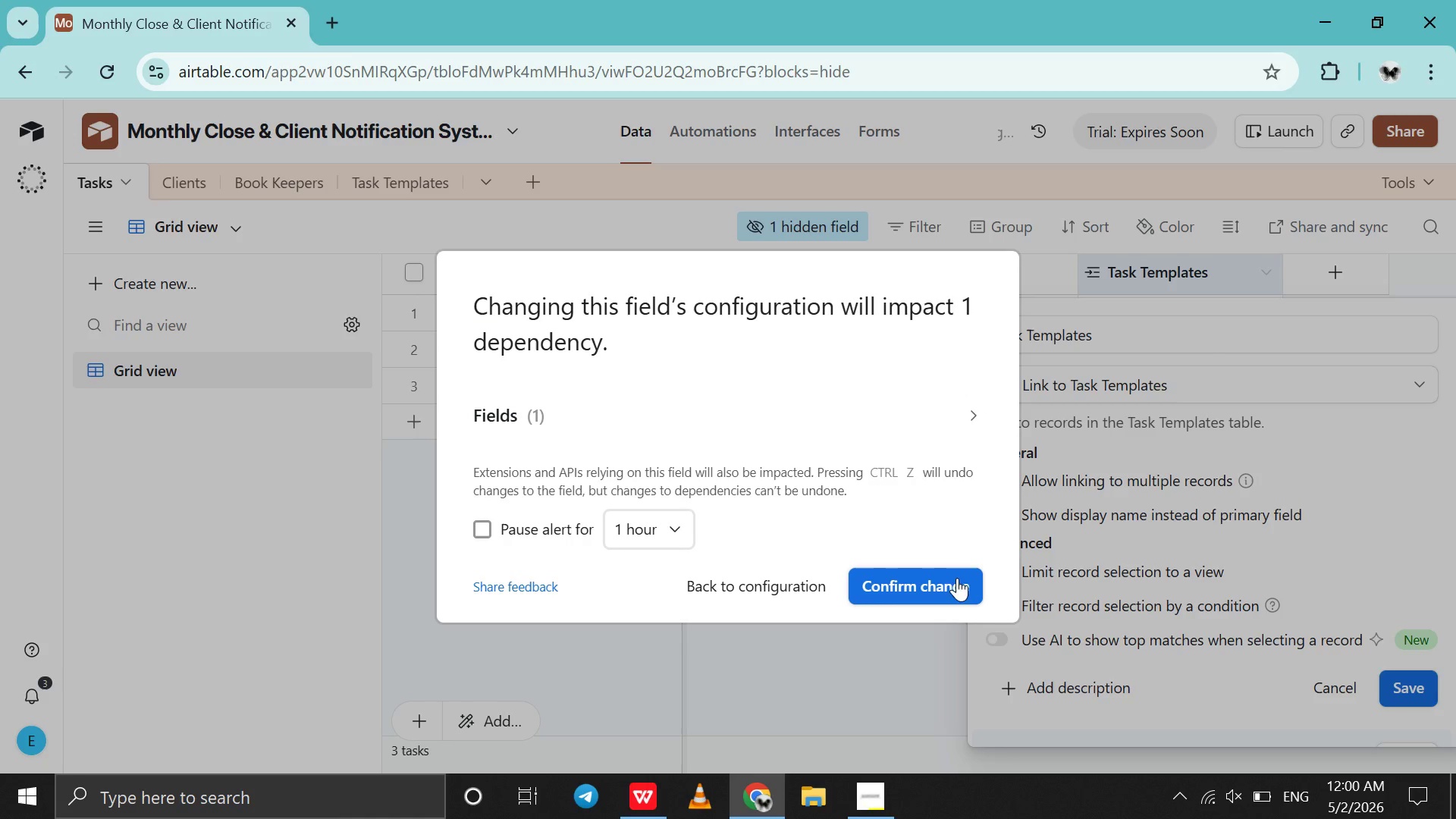 
left_click([945, 581])
 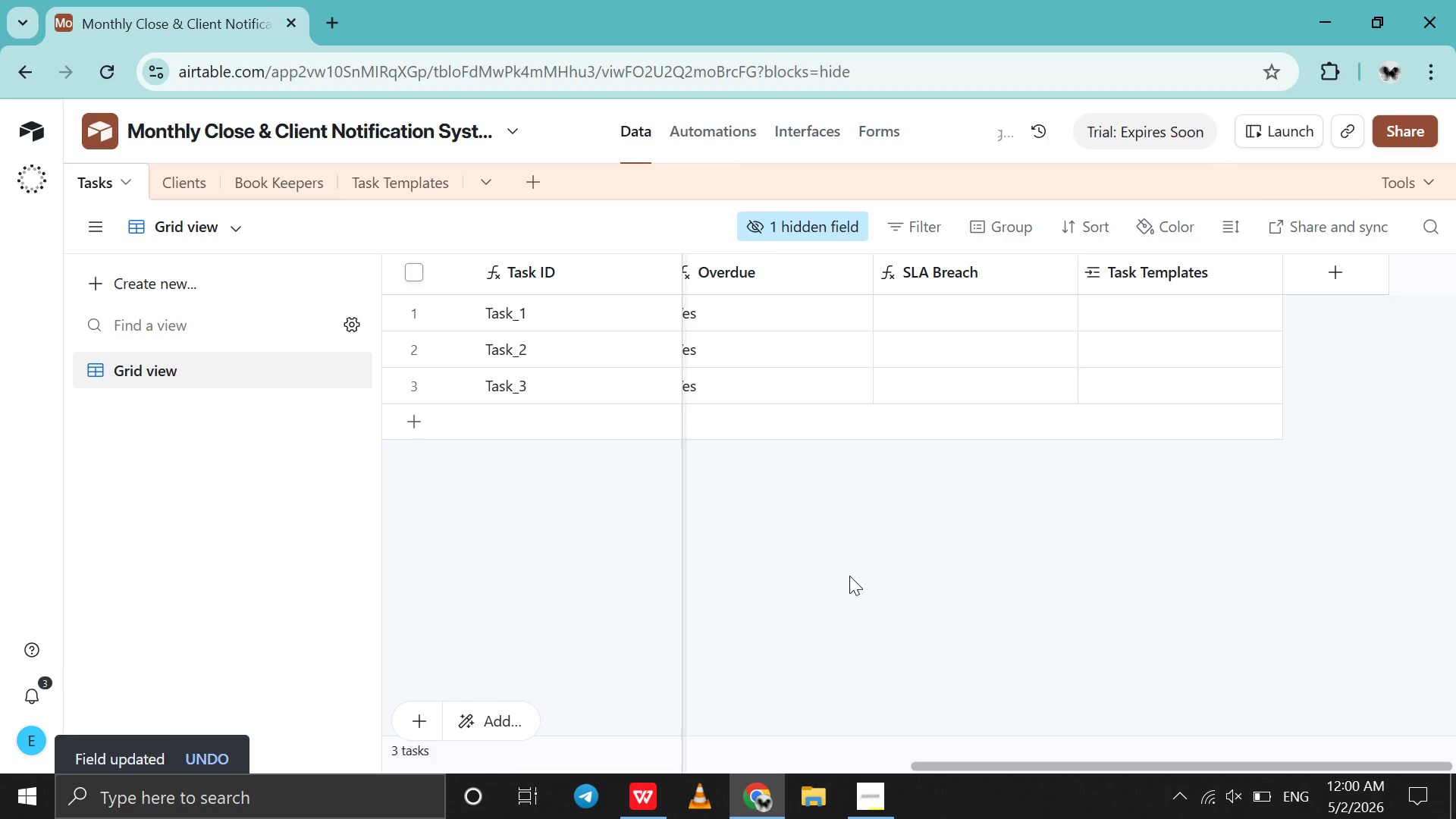 
left_click([849, 576])
 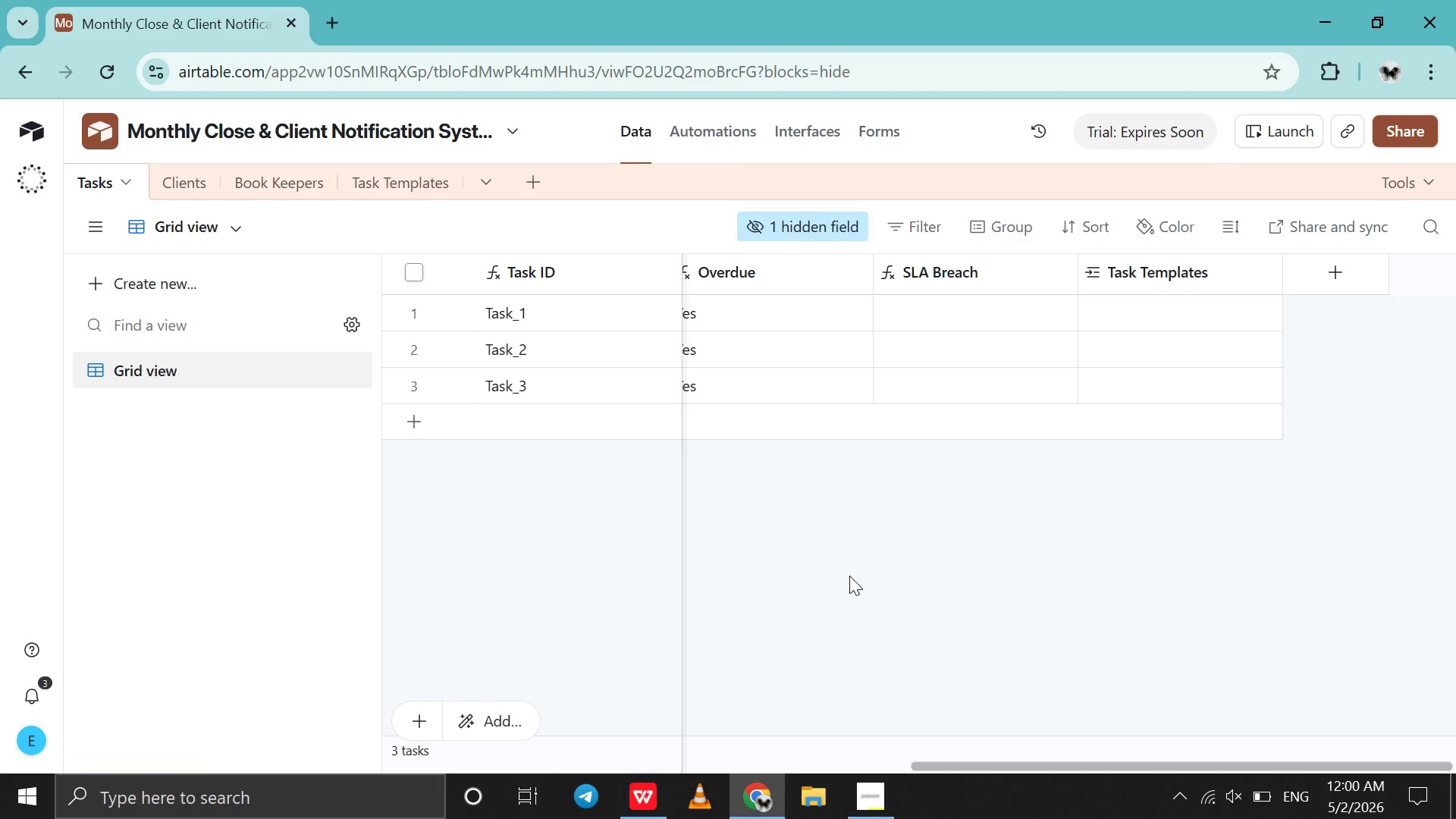 
wait(15.31)
 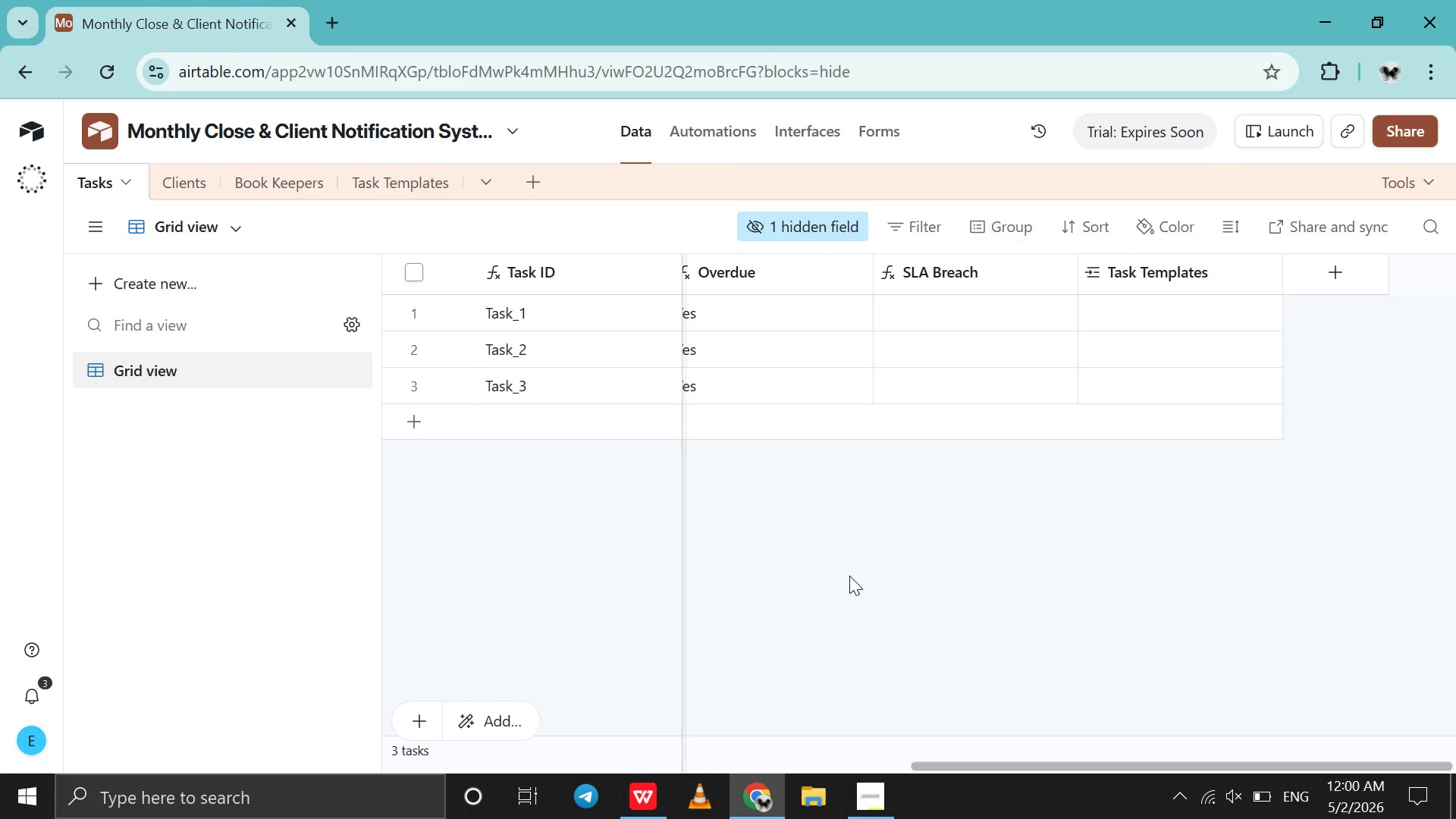 
scroll: coordinate [1019, 501], scroll_direction: down, amount: 3.0
 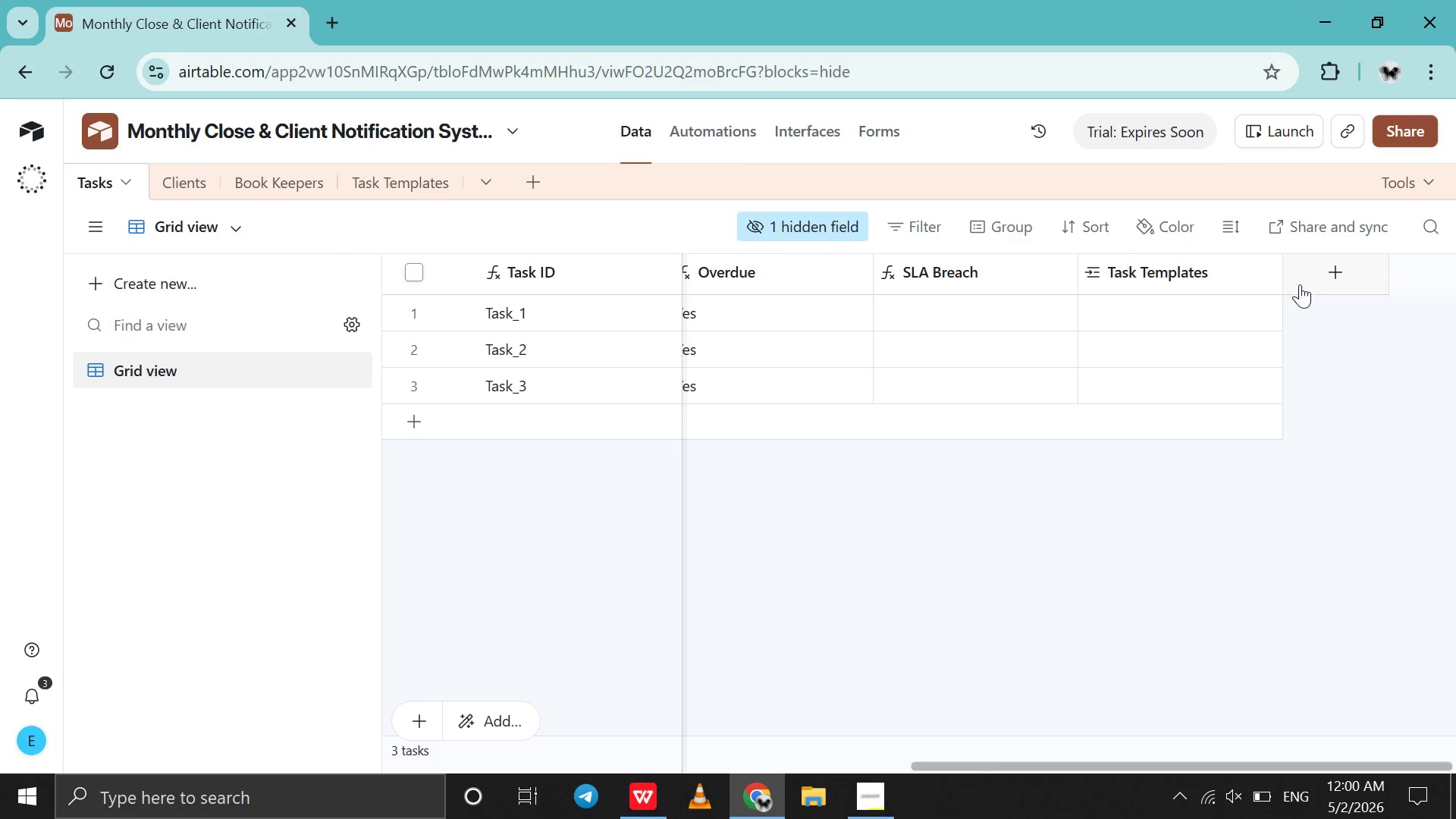 
left_click([1300, 284])
 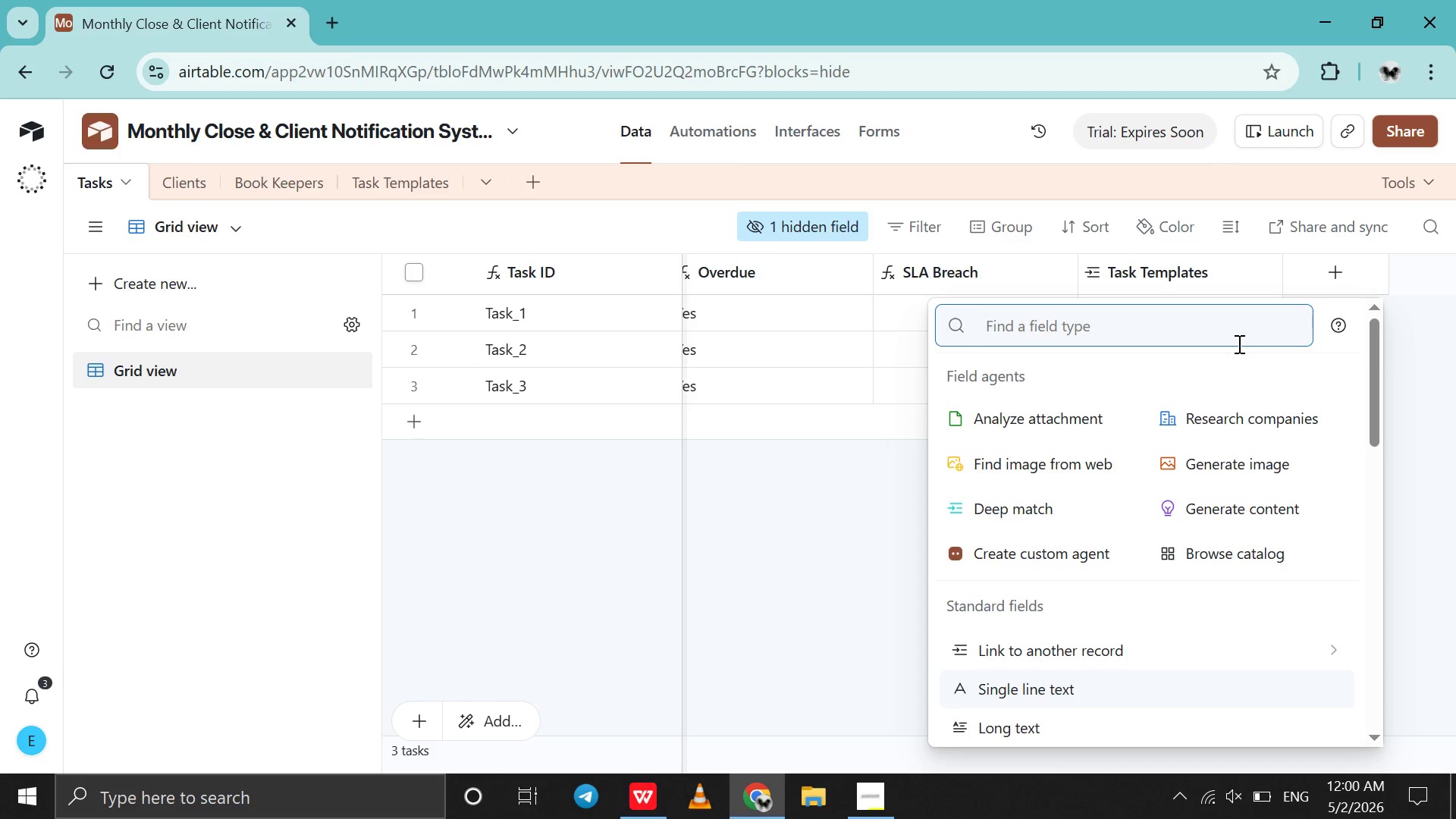 
type(lo)
 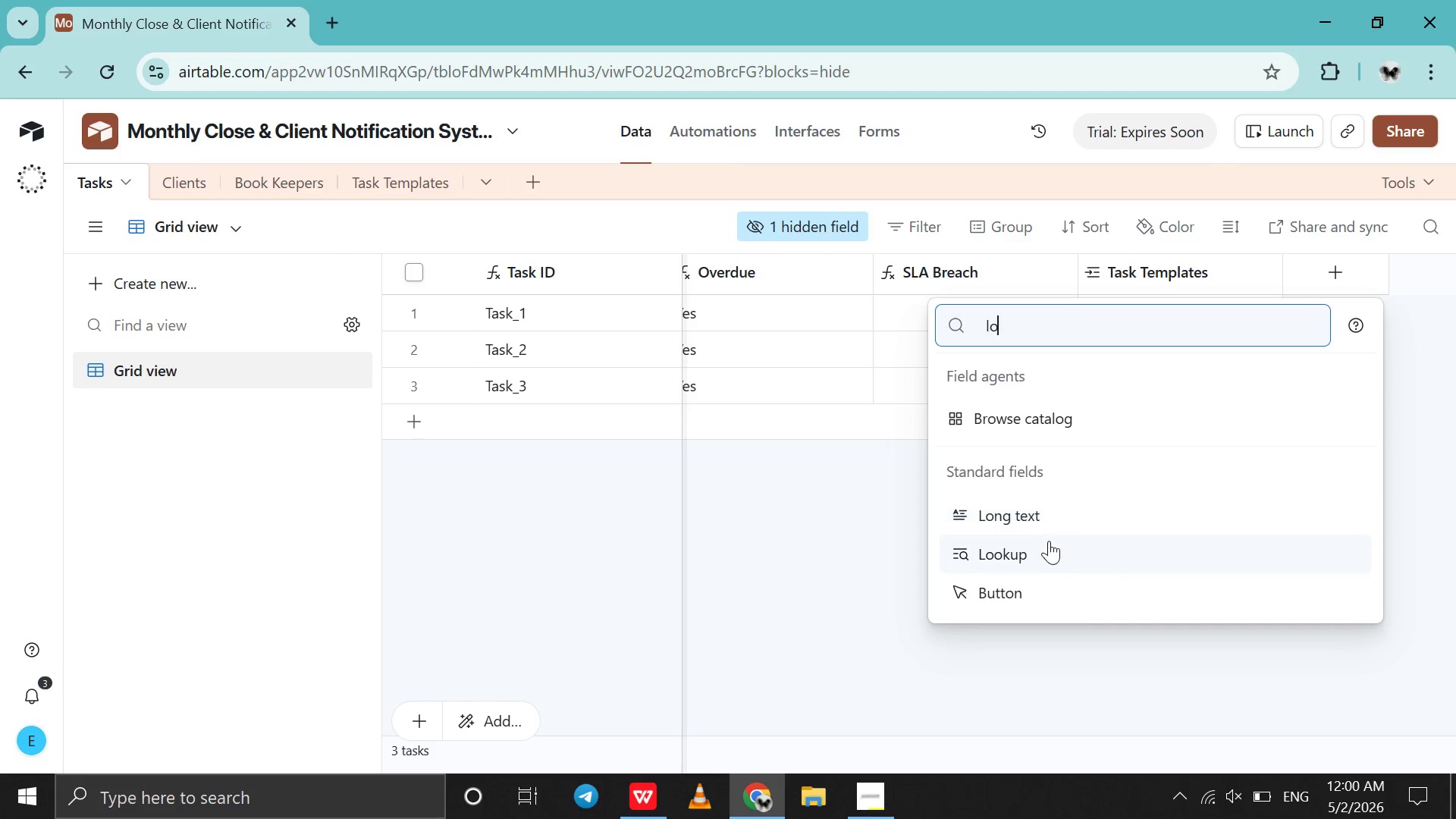 
left_click([1047, 547])
 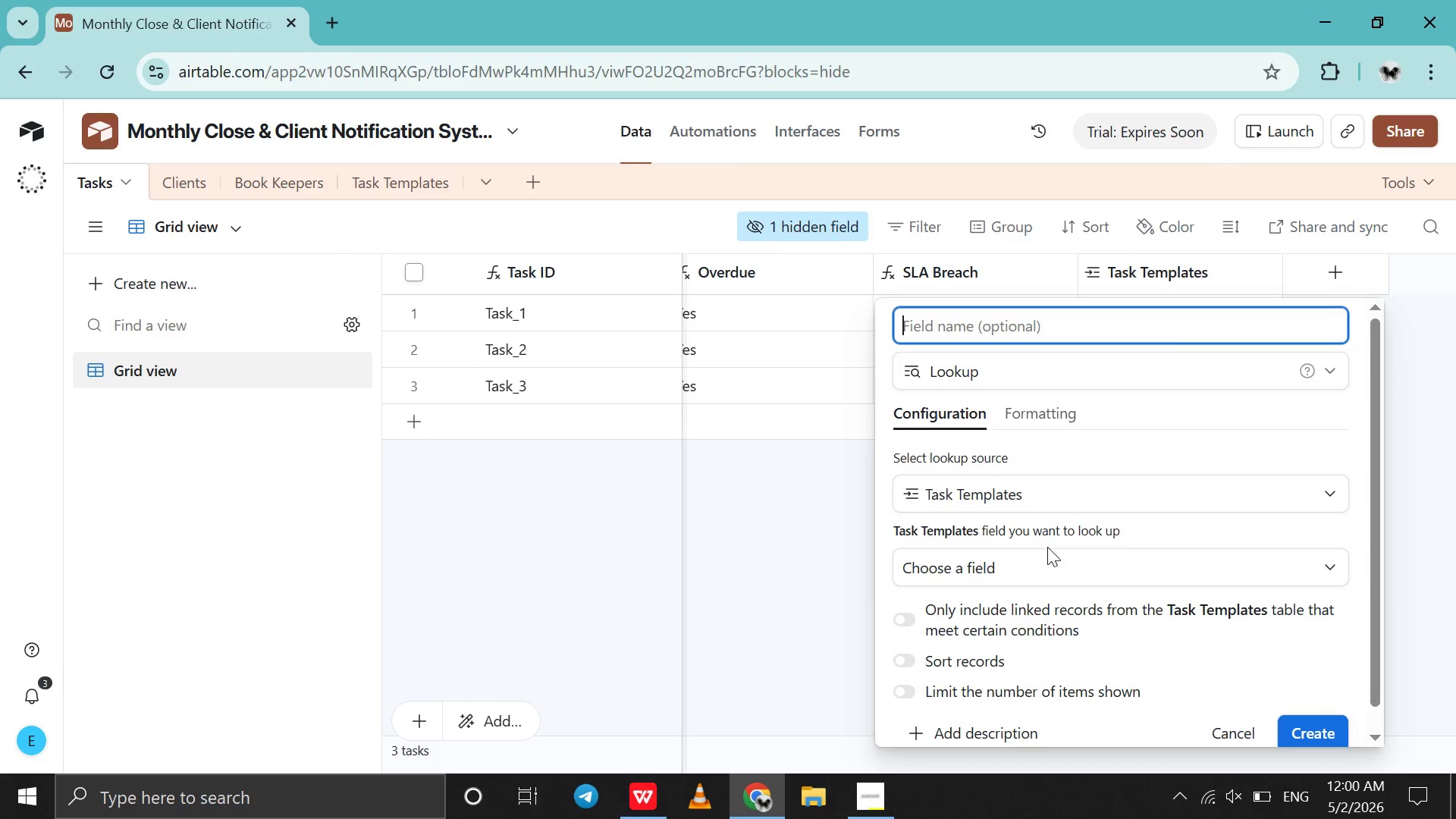 
type(Default Piority )
 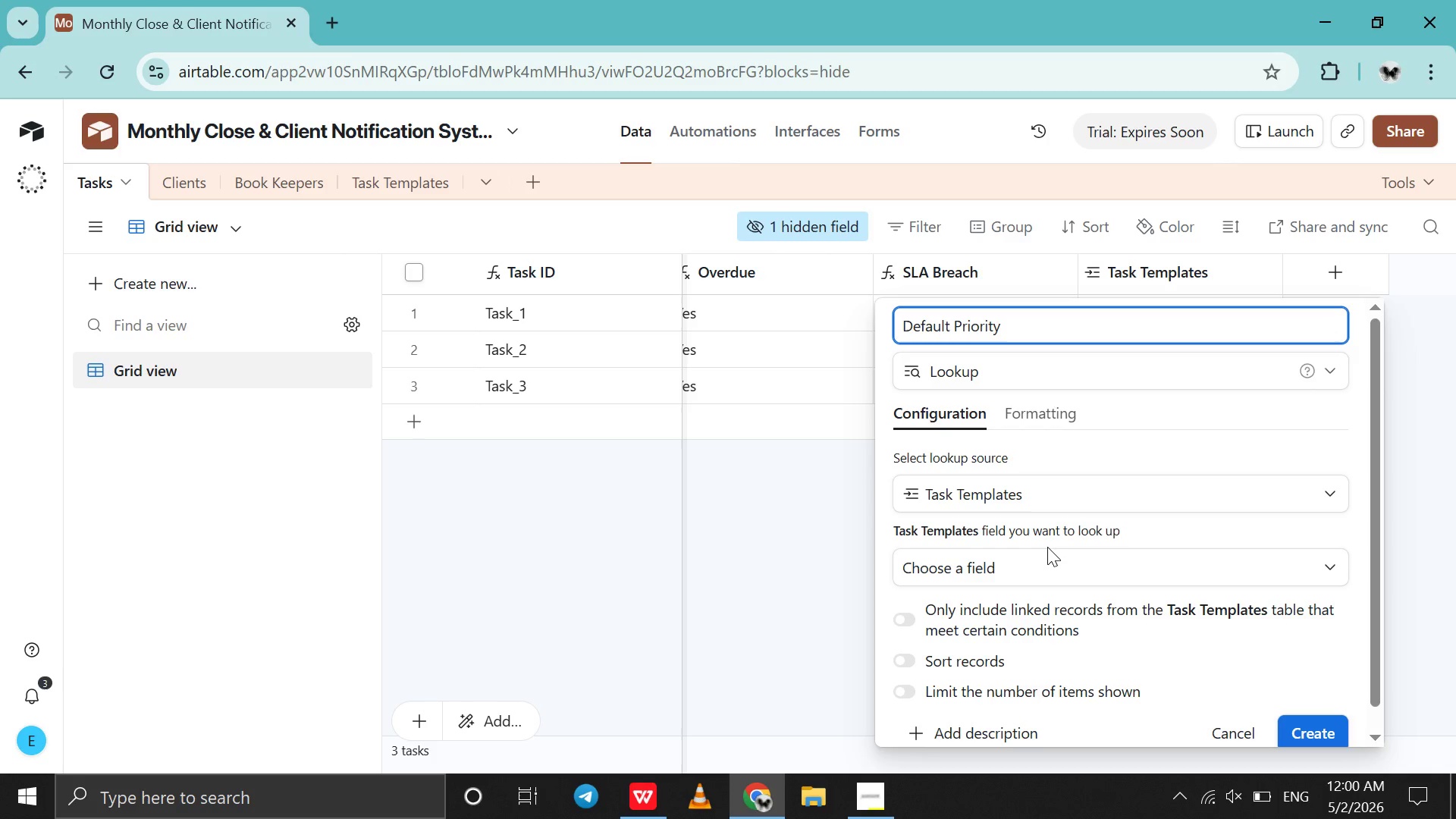 
type(Date)
 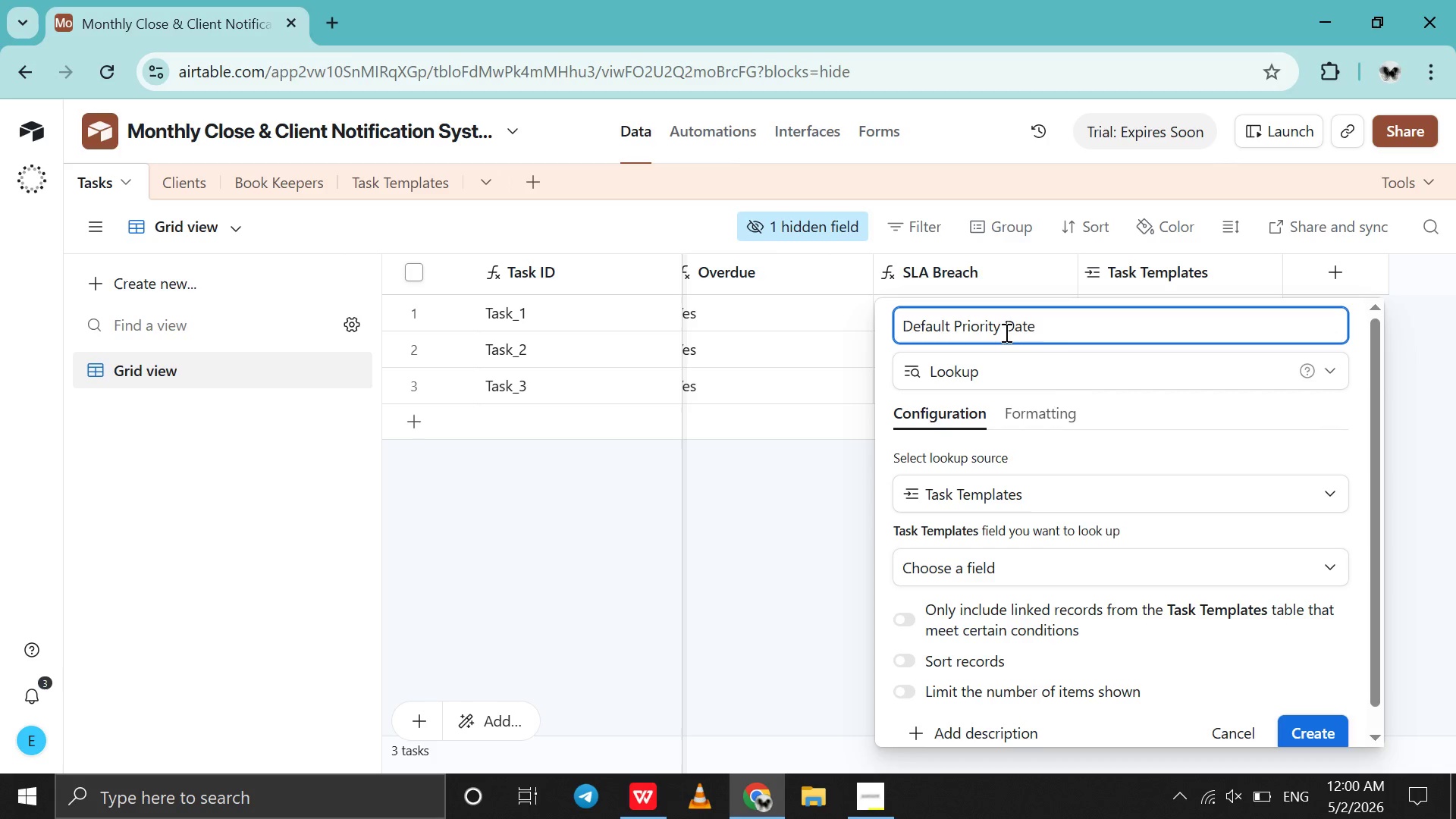 
left_click_drag(start_coordinate=[1004, 324], to_coordinate=[877, 316])
 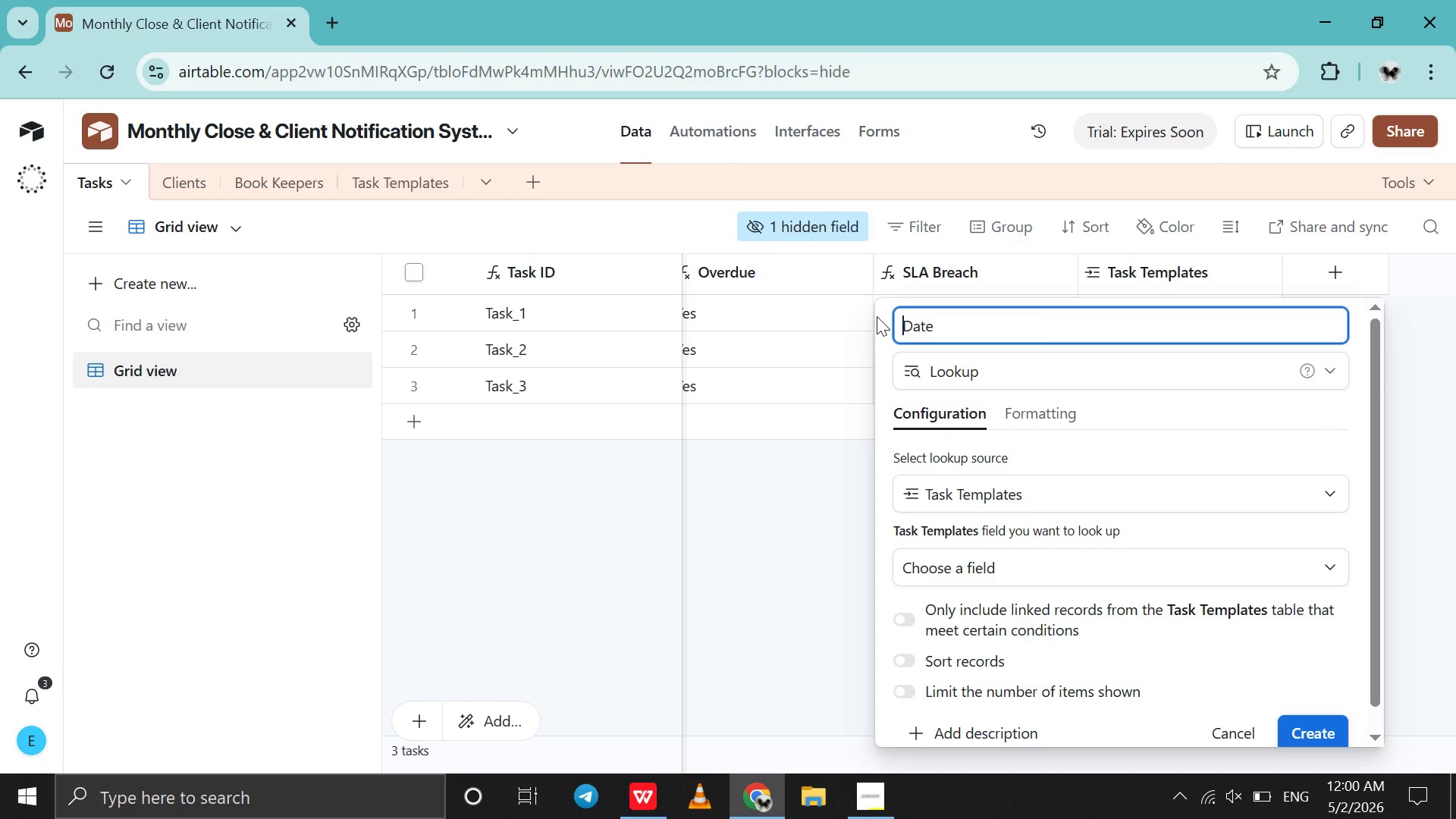 
key(Backspace)
 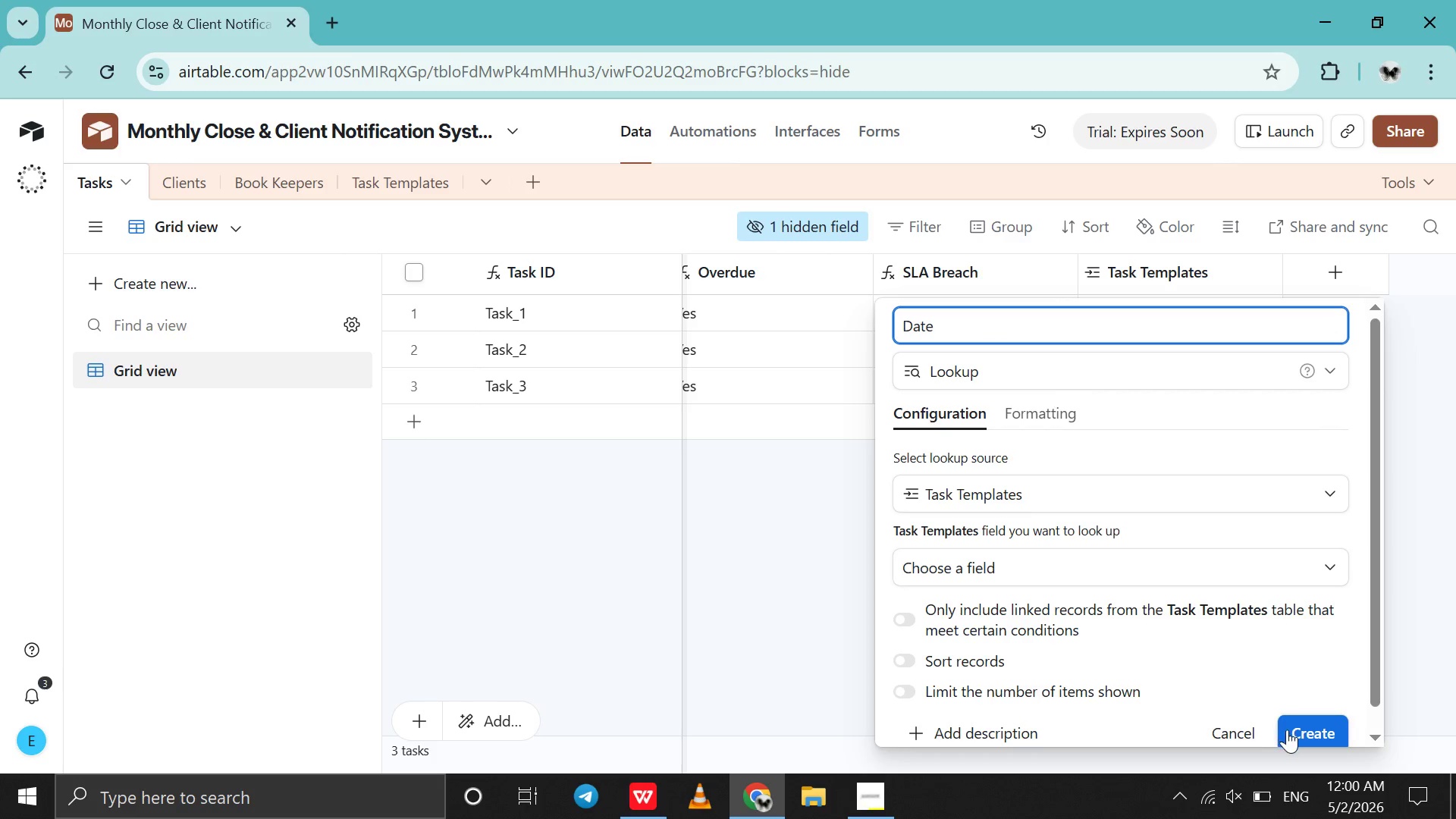 
left_click([1293, 735])
 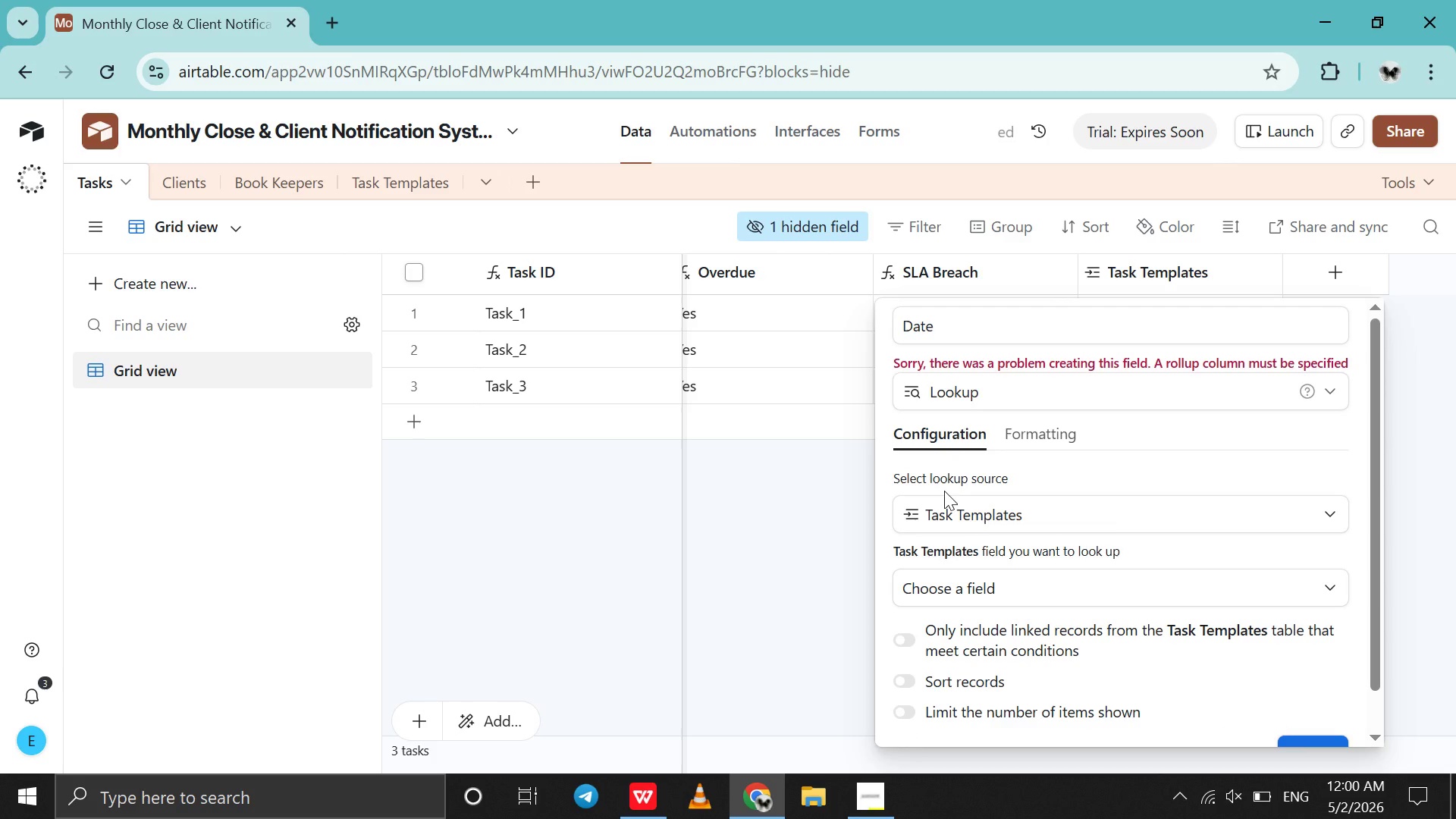 
left_click([959, 582])
 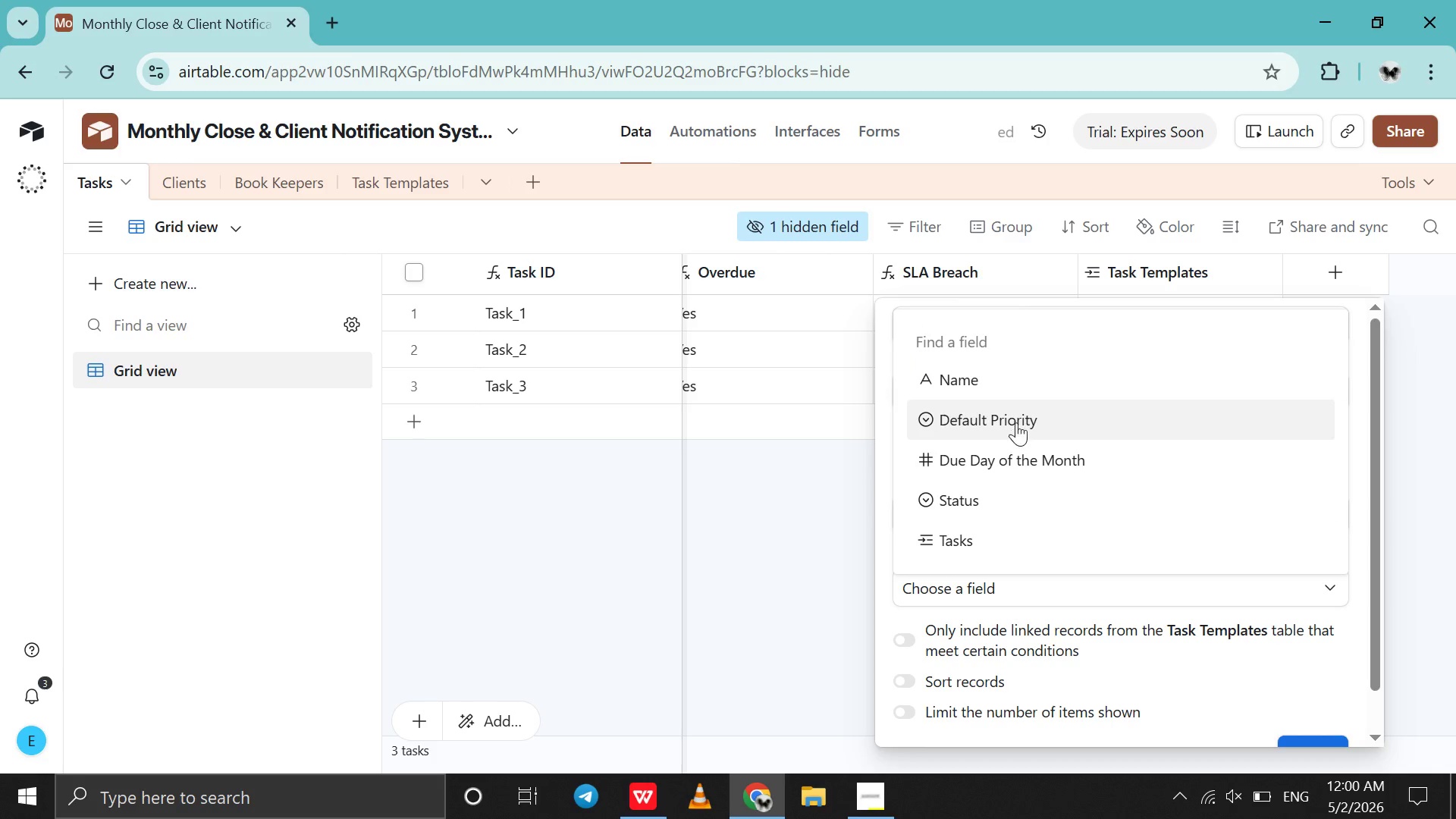 
left_click([1018, 419])
 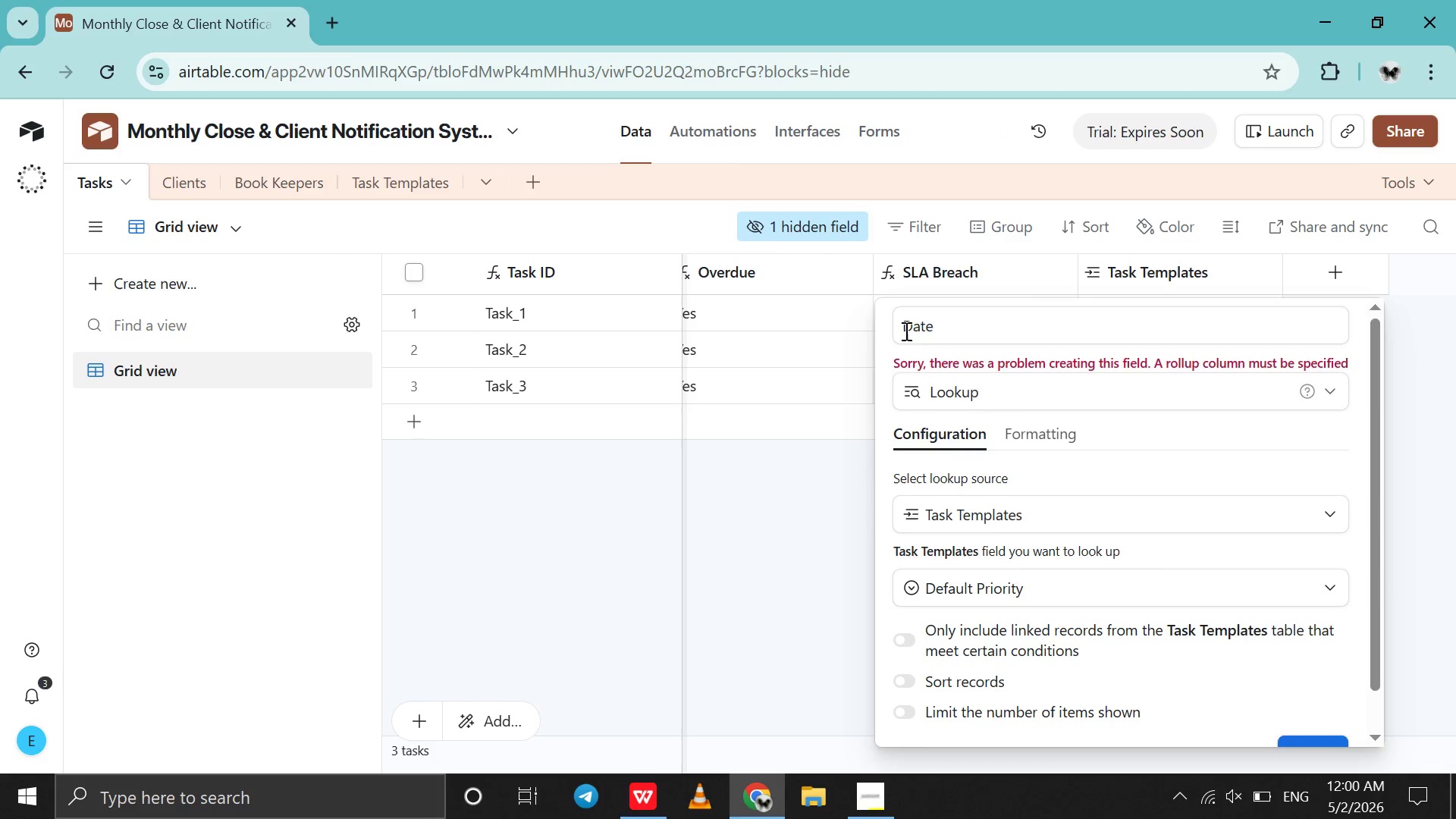 
left_click([905, 334])
 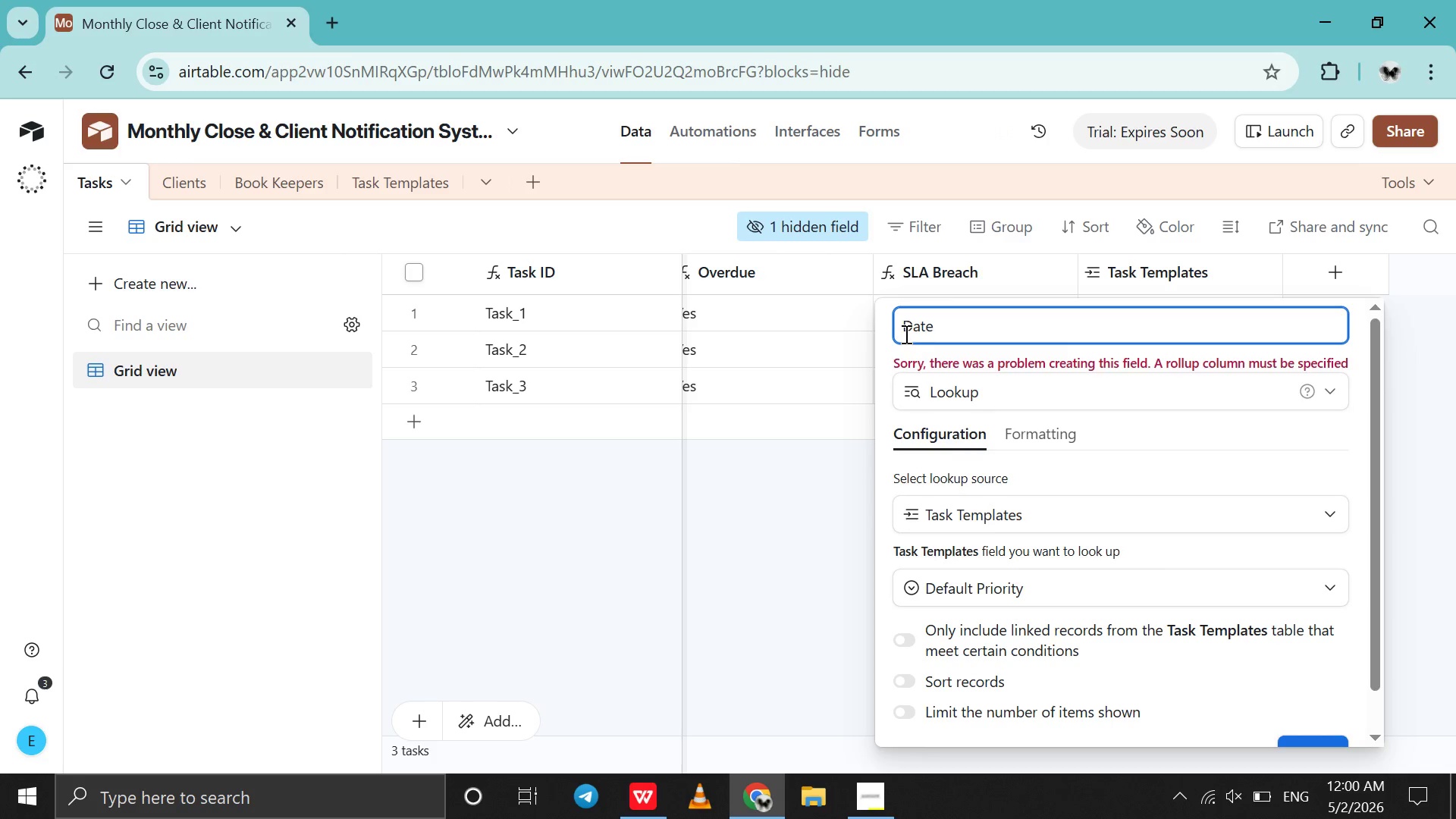 
type(Default Priority Date)
key(Backspace)
key(Backspace)
key(Backspace)
key(Backspace)
 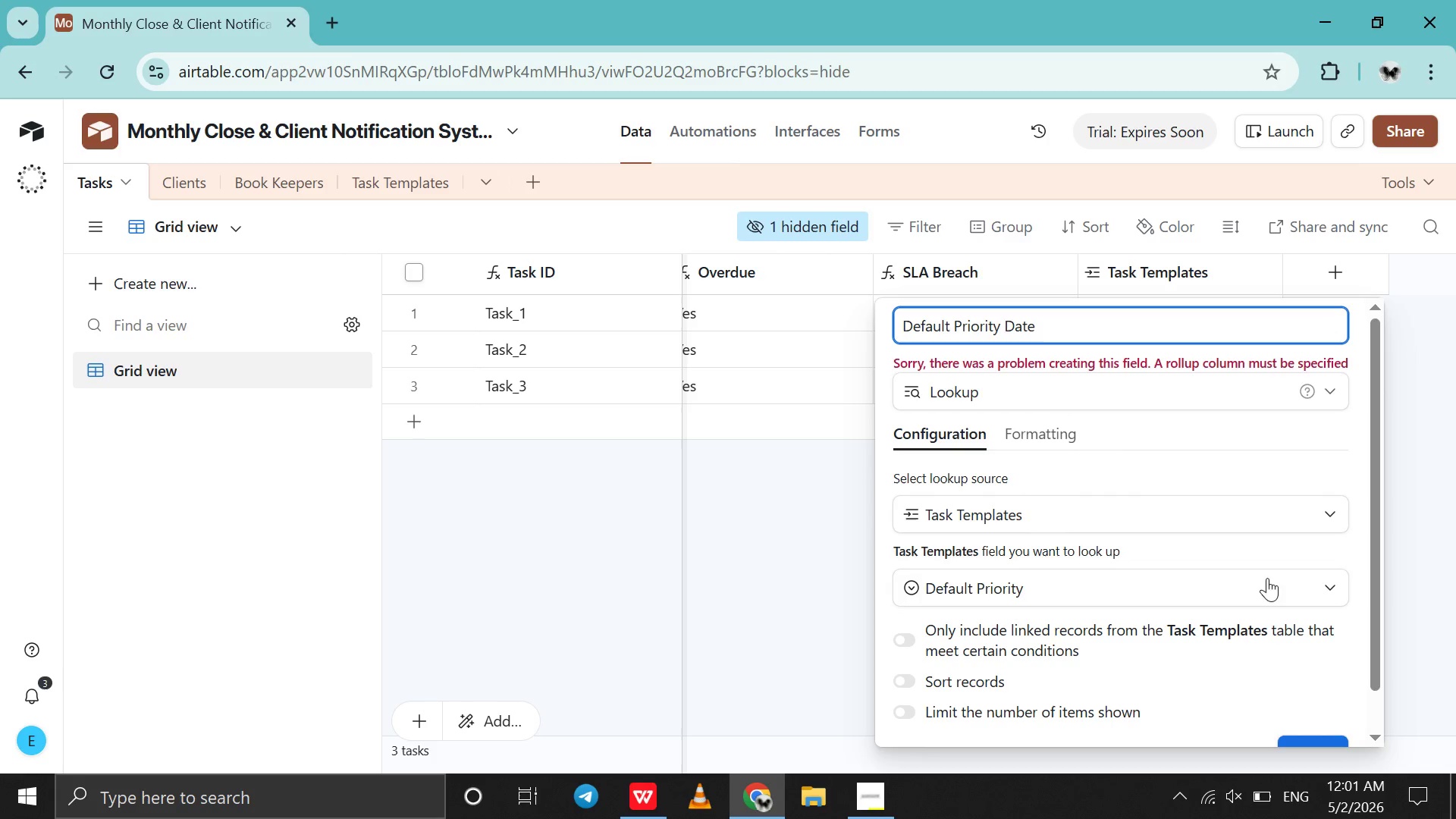 
left_click([1304, 742])
 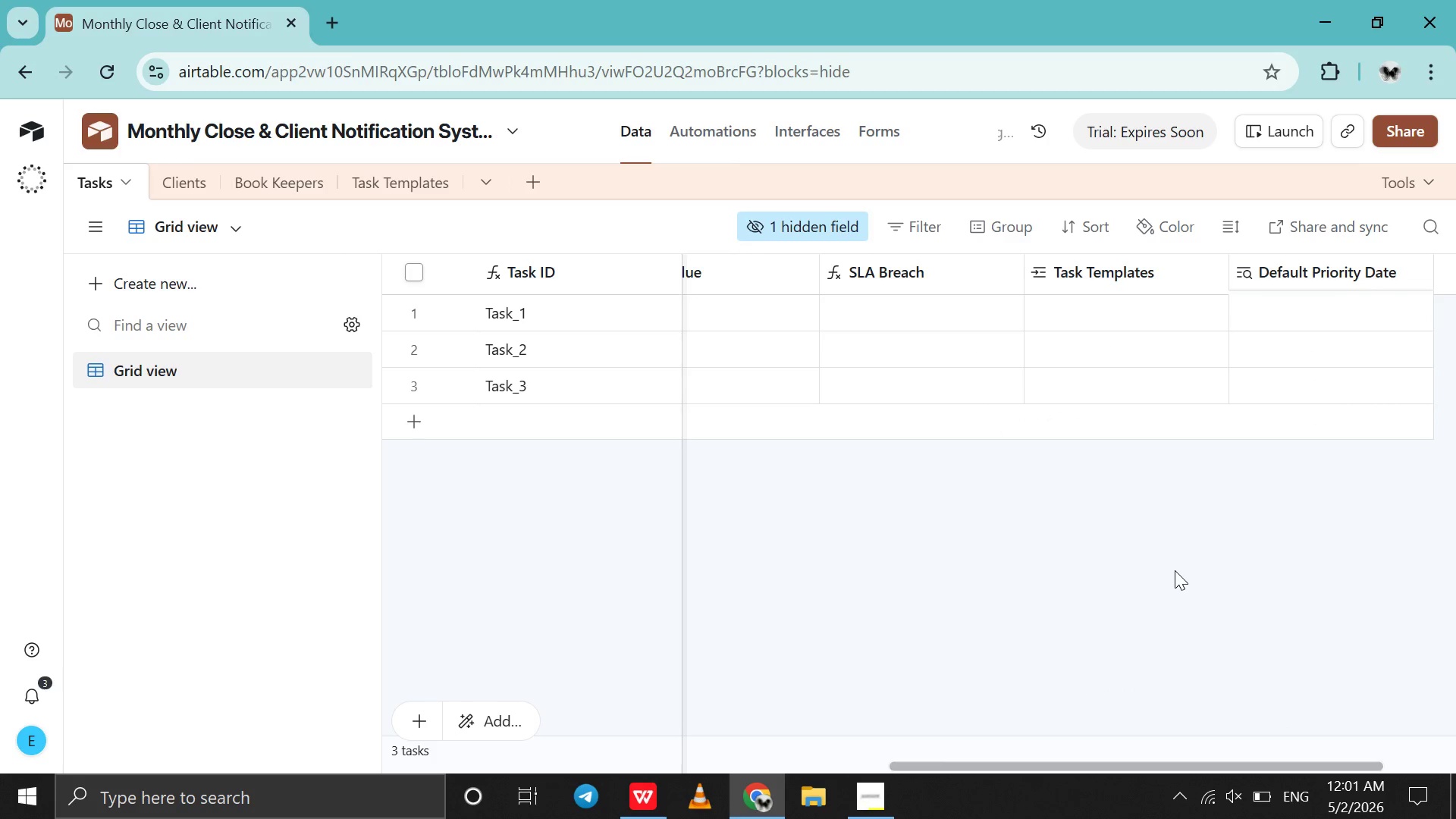 
scroll: coordinate [1175, 570], scroll_direction: down, amount: 14.0
 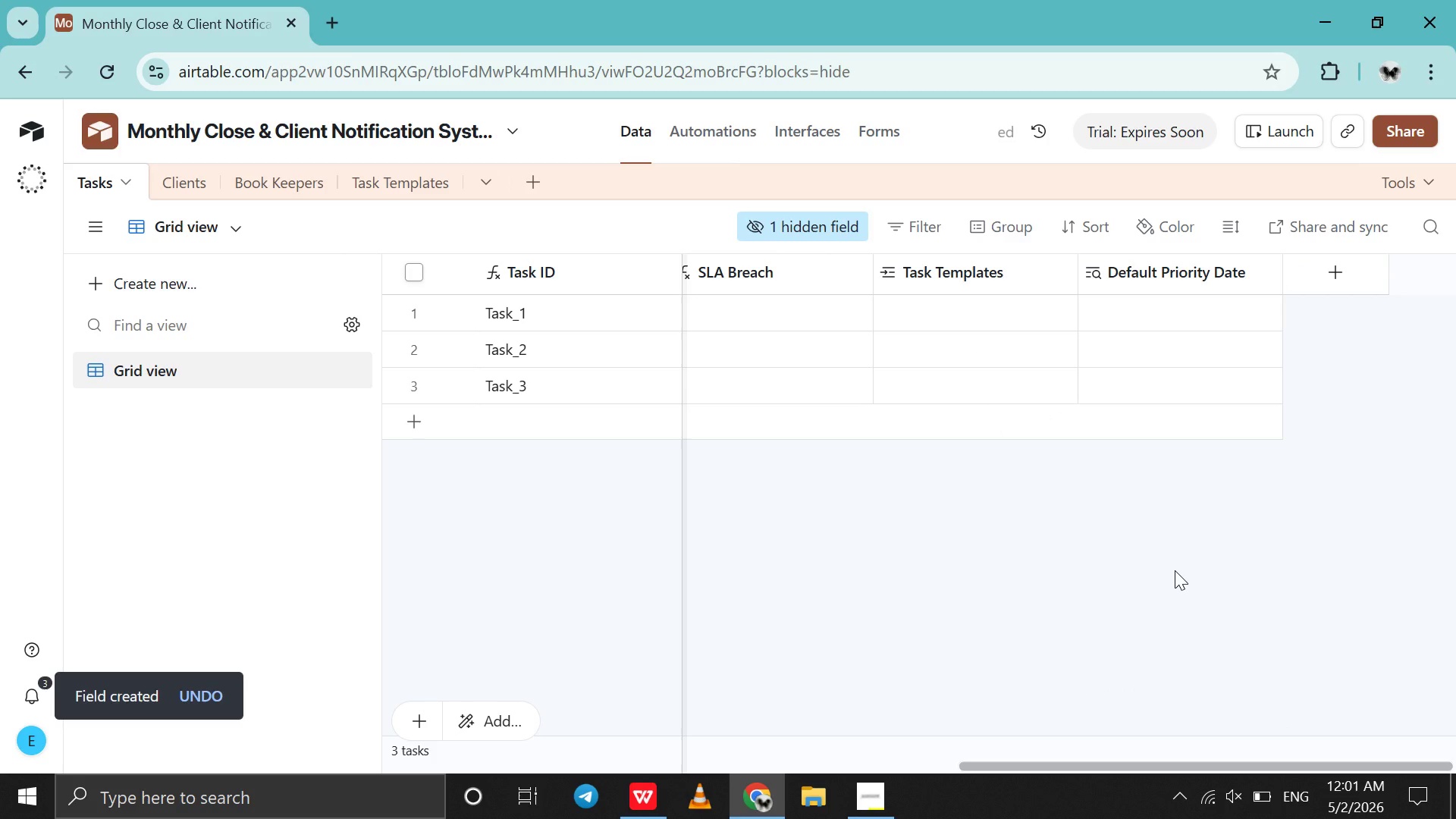 
scroll: coordinate [1175, 570], scroll_direction: up, amount: 14.0
 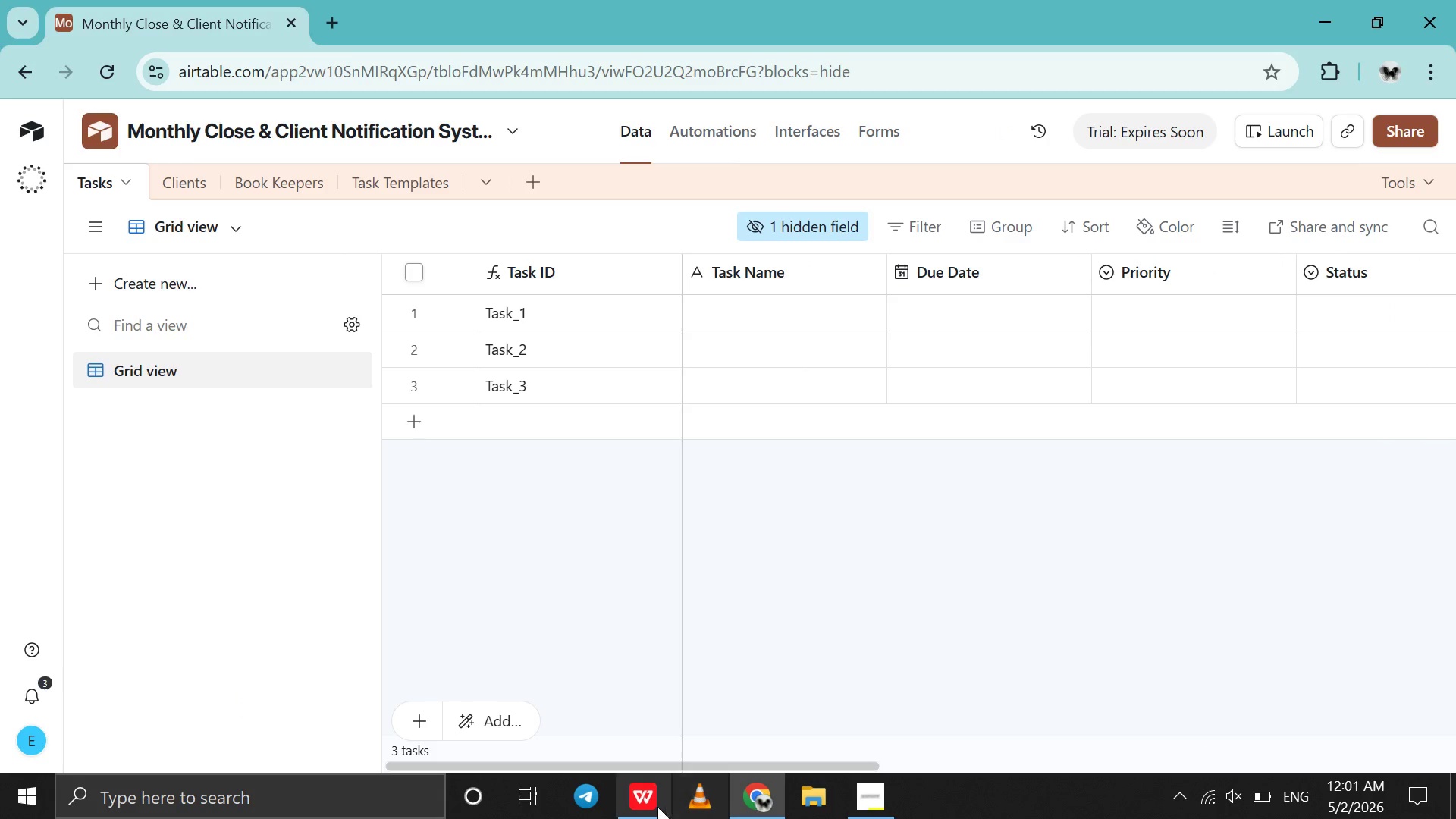 
left_click([651, 804])
 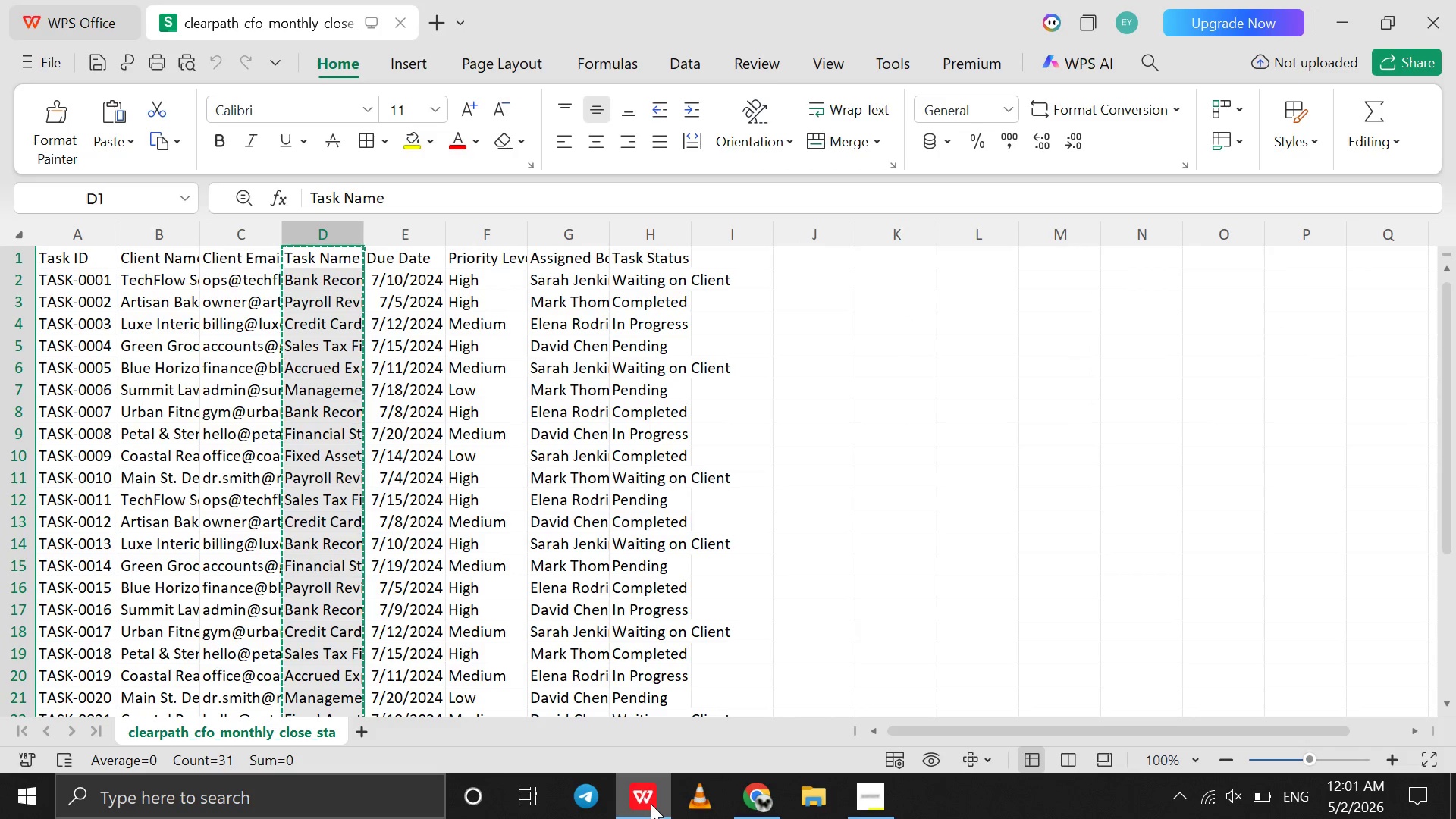 
left_click([651, 804])
 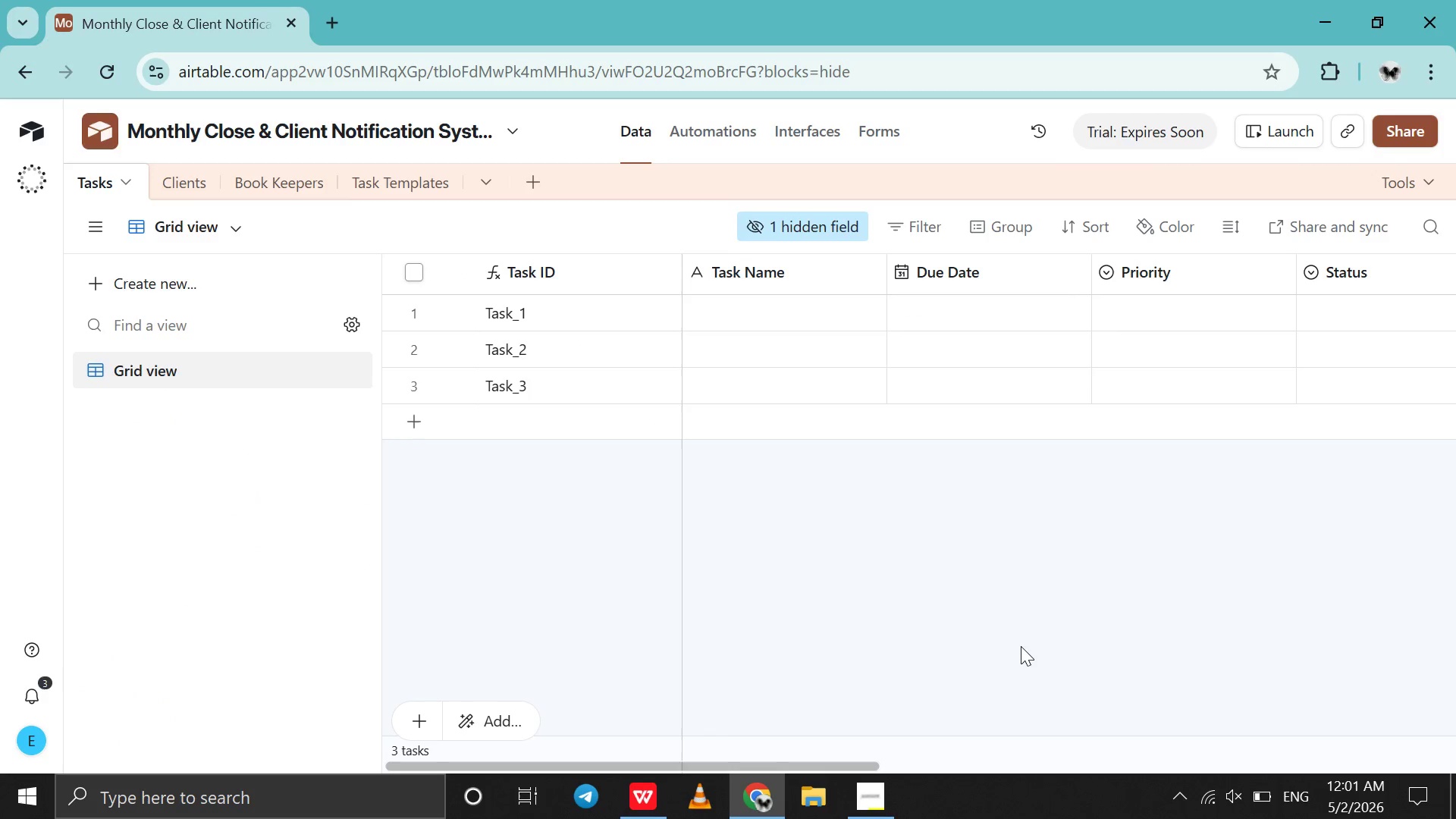 
scroll: coordinate [1021, 646], scroll_direction: down, amount: 17.0
 